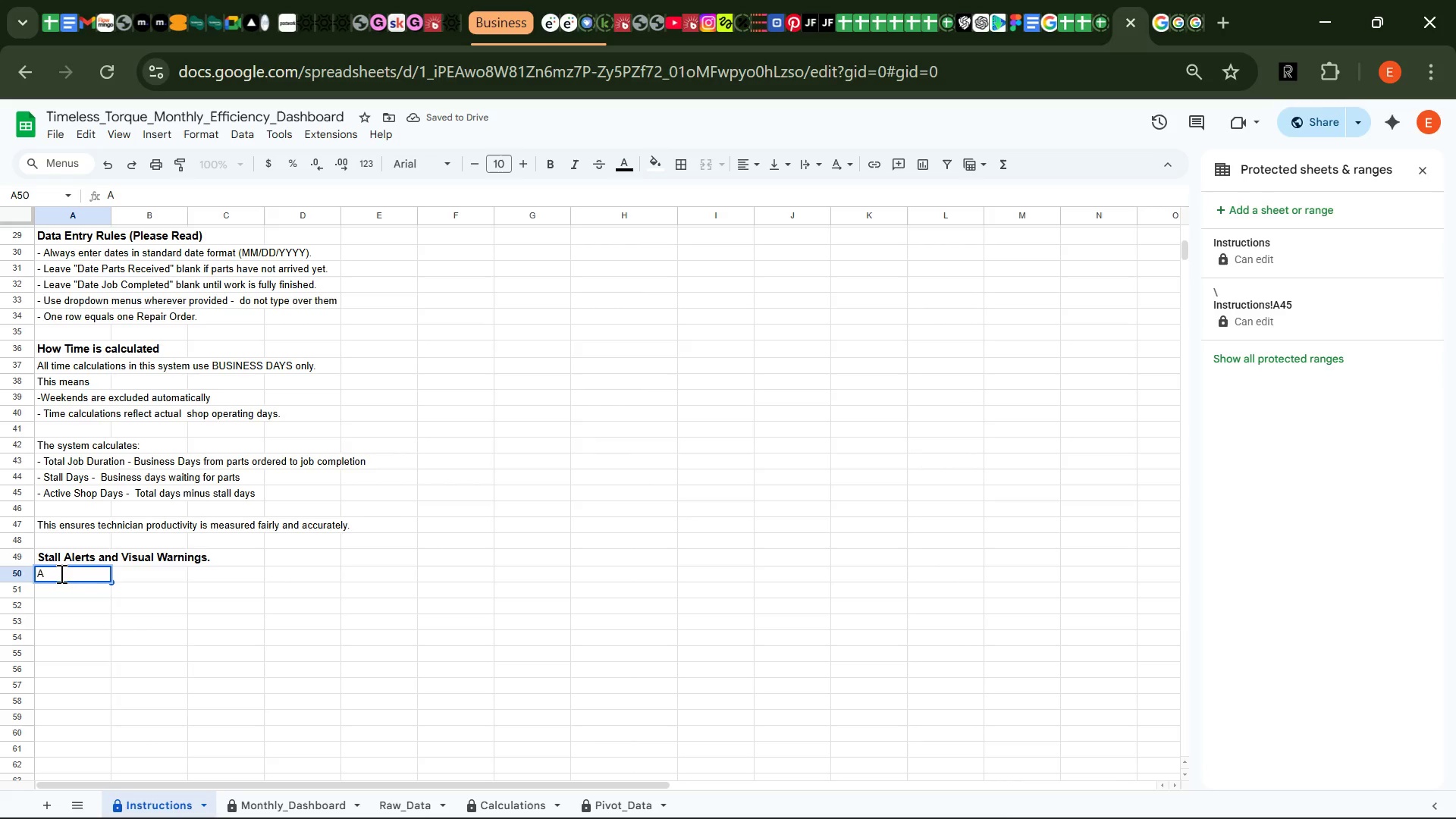 
type(ny repair )
 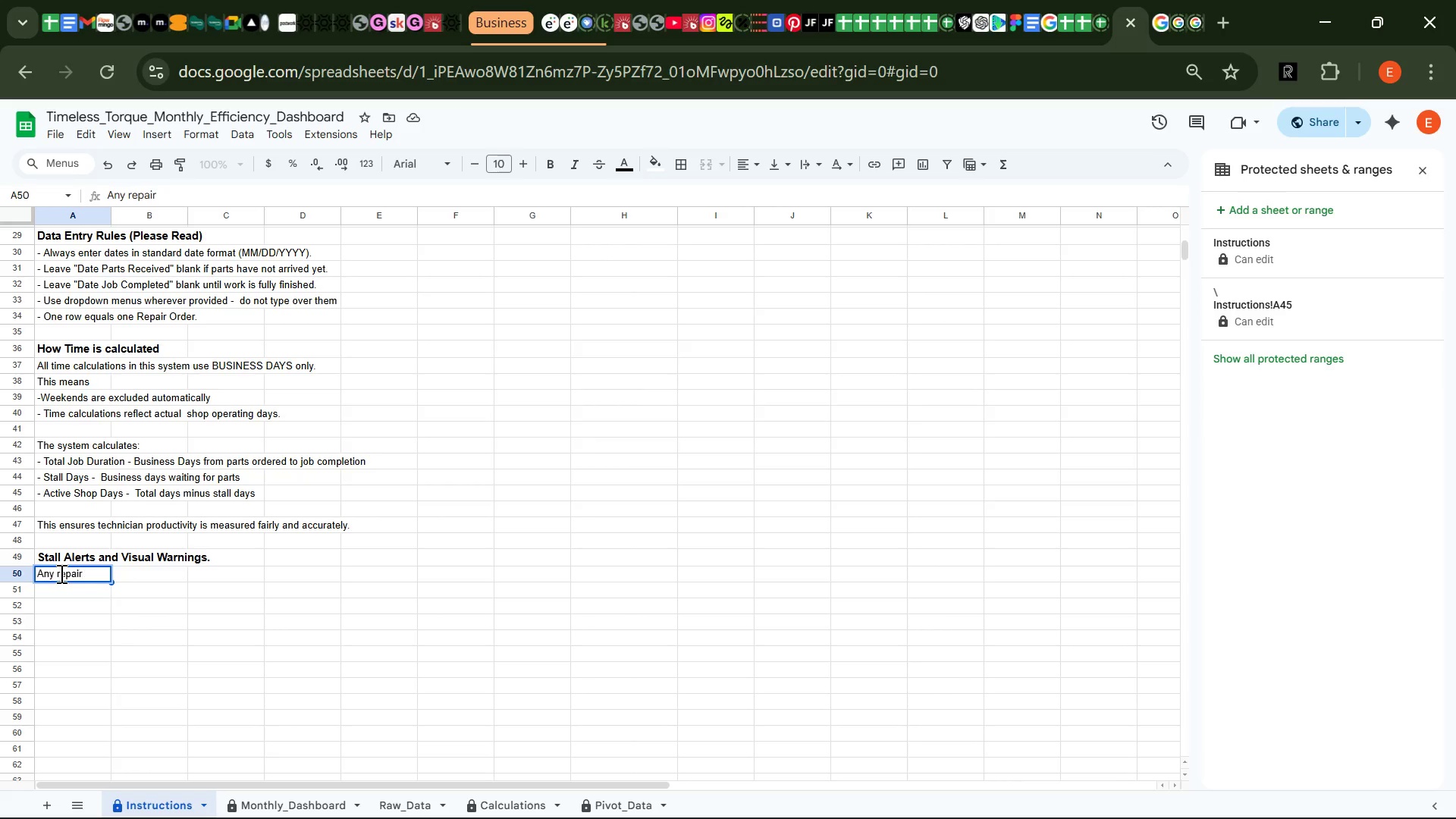 
type(order that has been waiting more than 10 business days for parts will be automatically highigh)
key(Backspace)
key(Backspace)
key(Backspace)
type(lighe)
key(Backspace)
type(ted in red in the Raw_Data sheet.)
 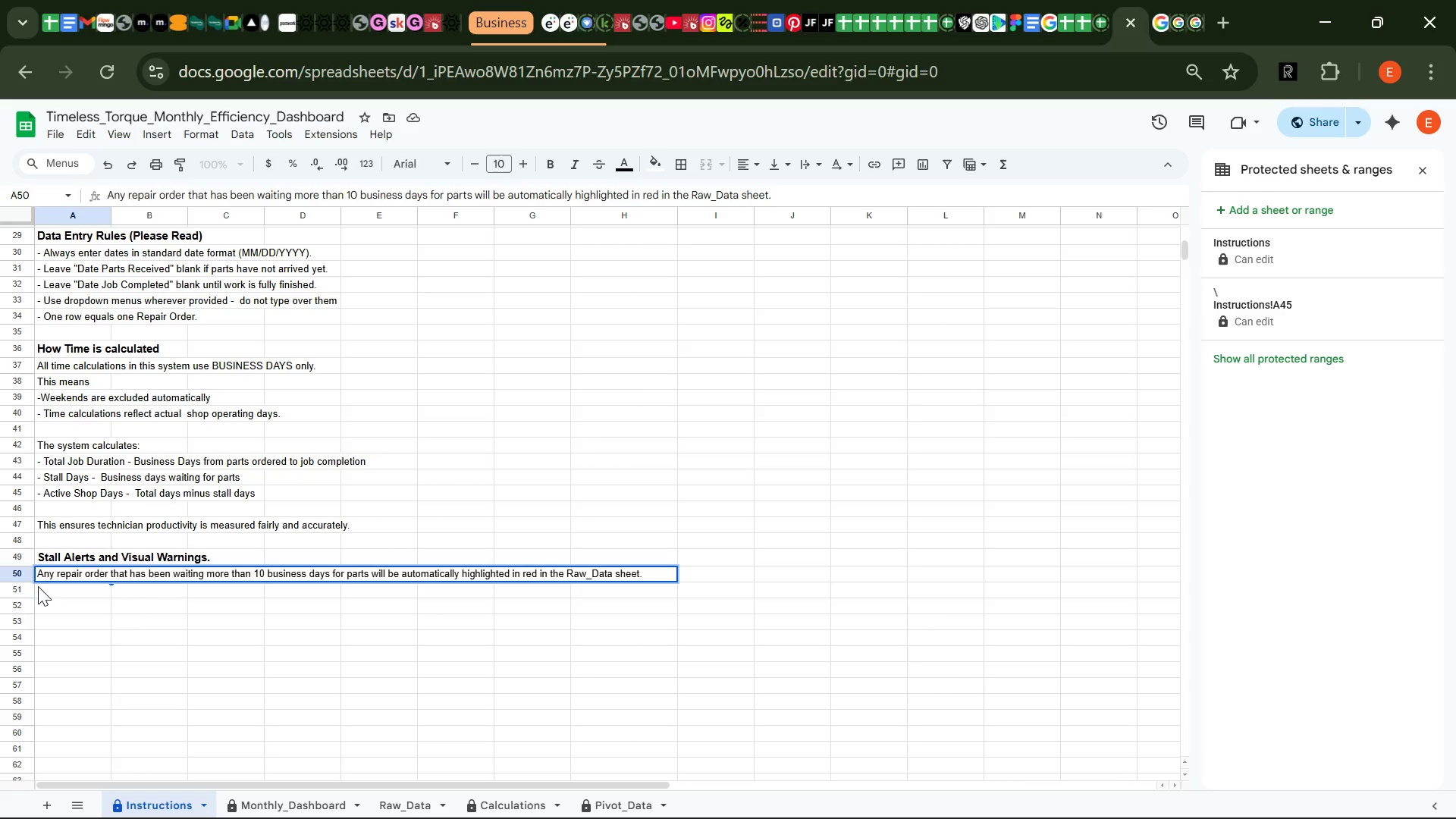 
left_click([488, 798])
 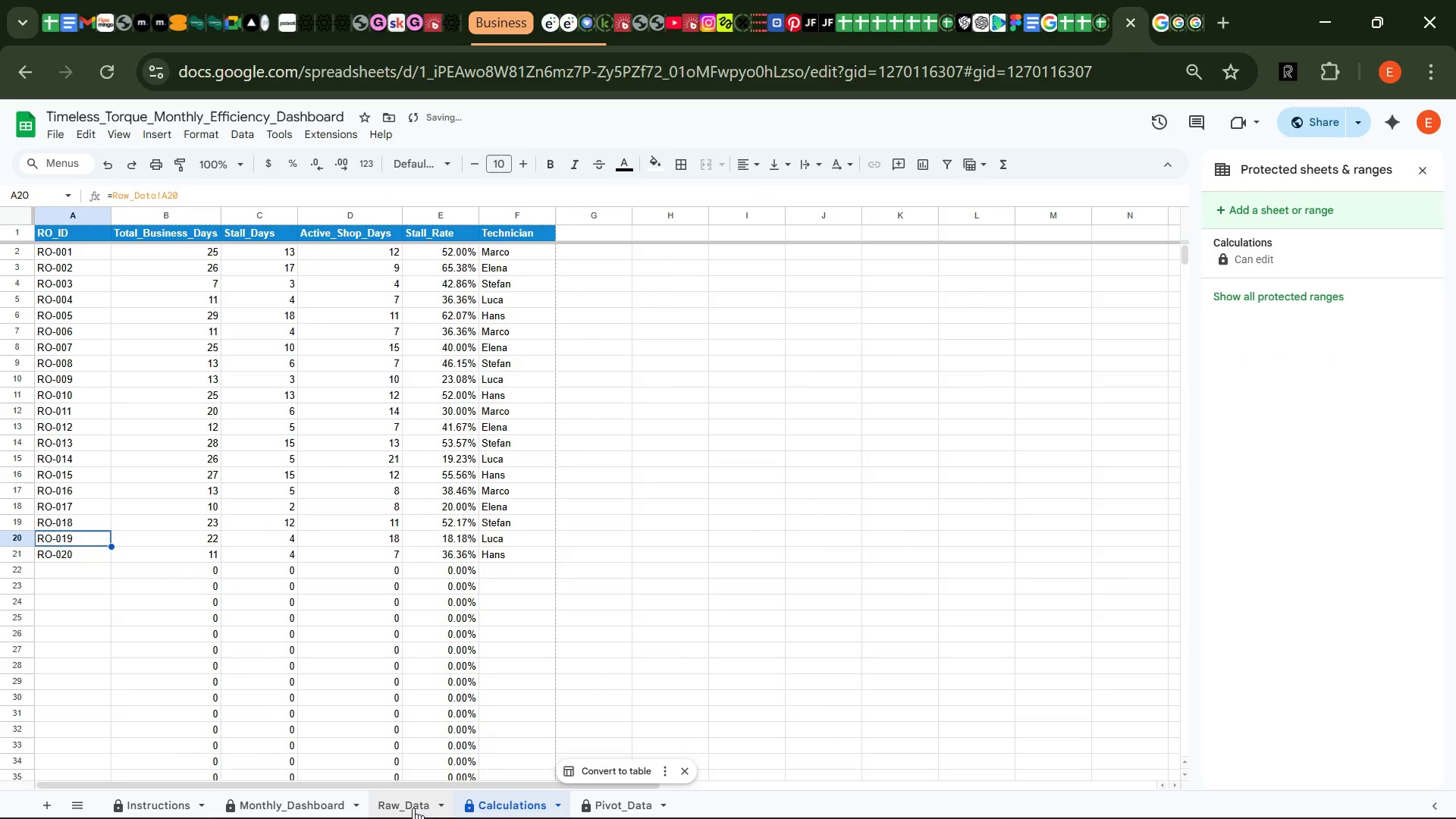 
left_click([414, 810])
 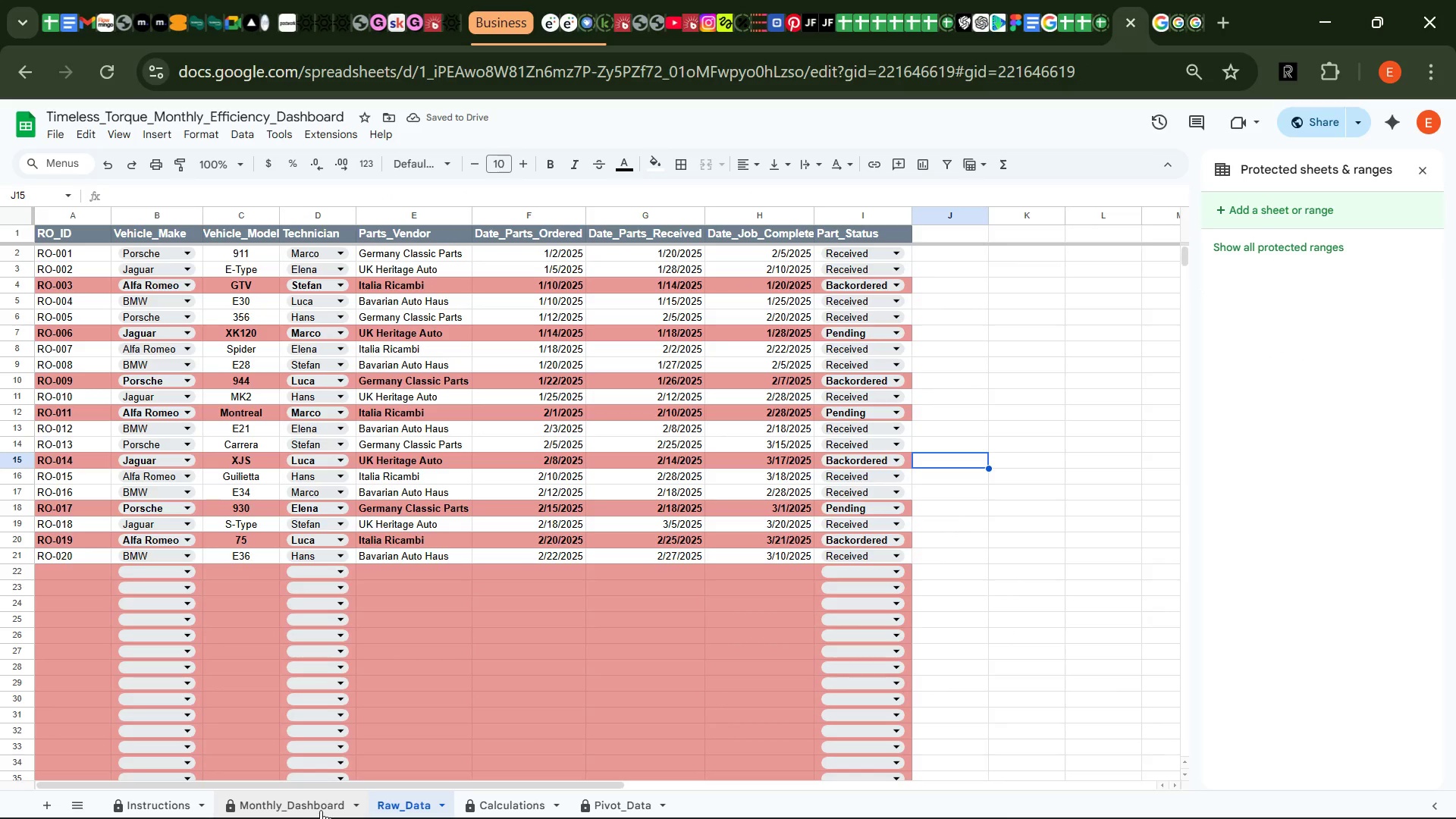 
left_click([321, 810])
 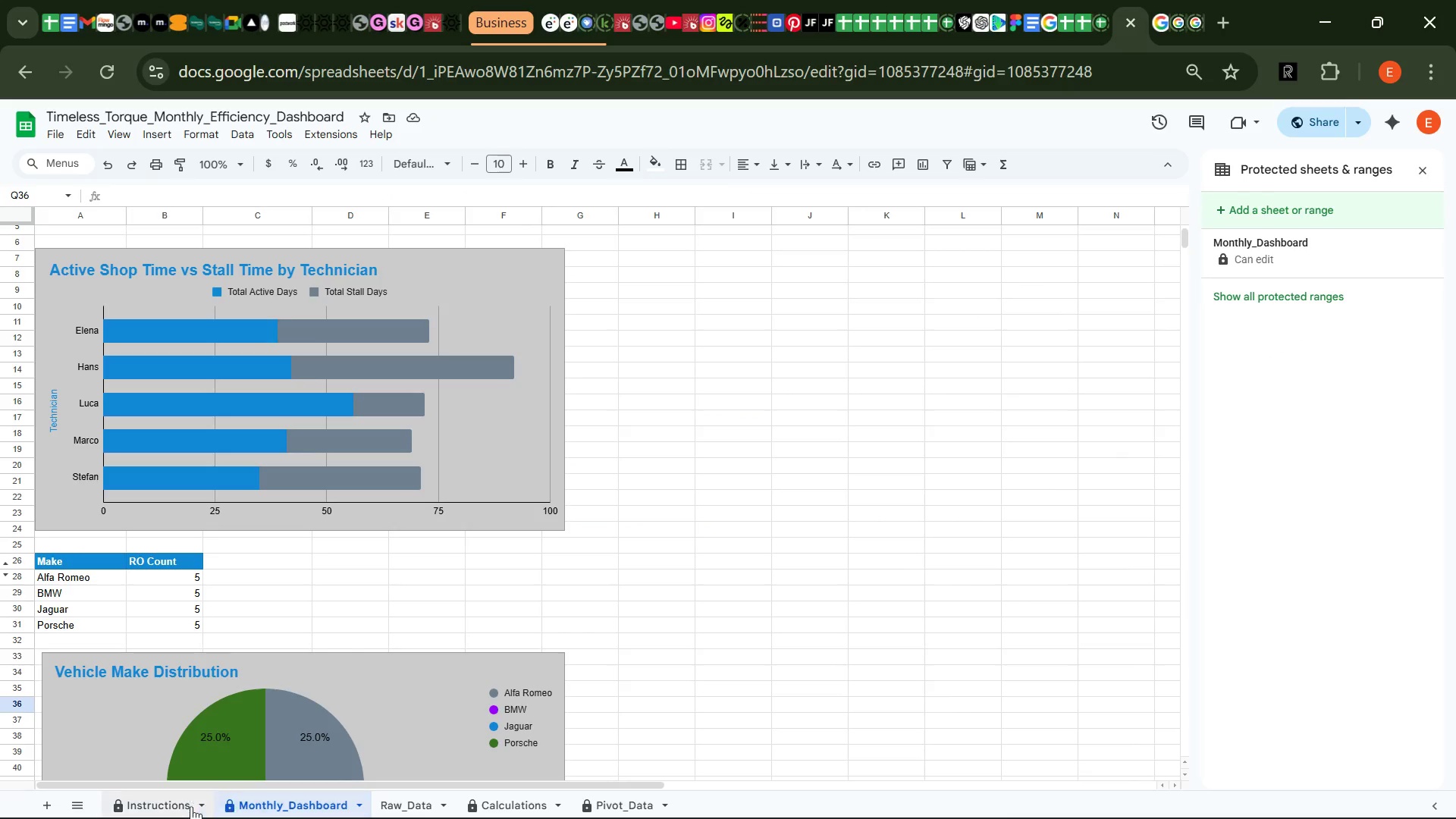 
left_click([176, 805])
 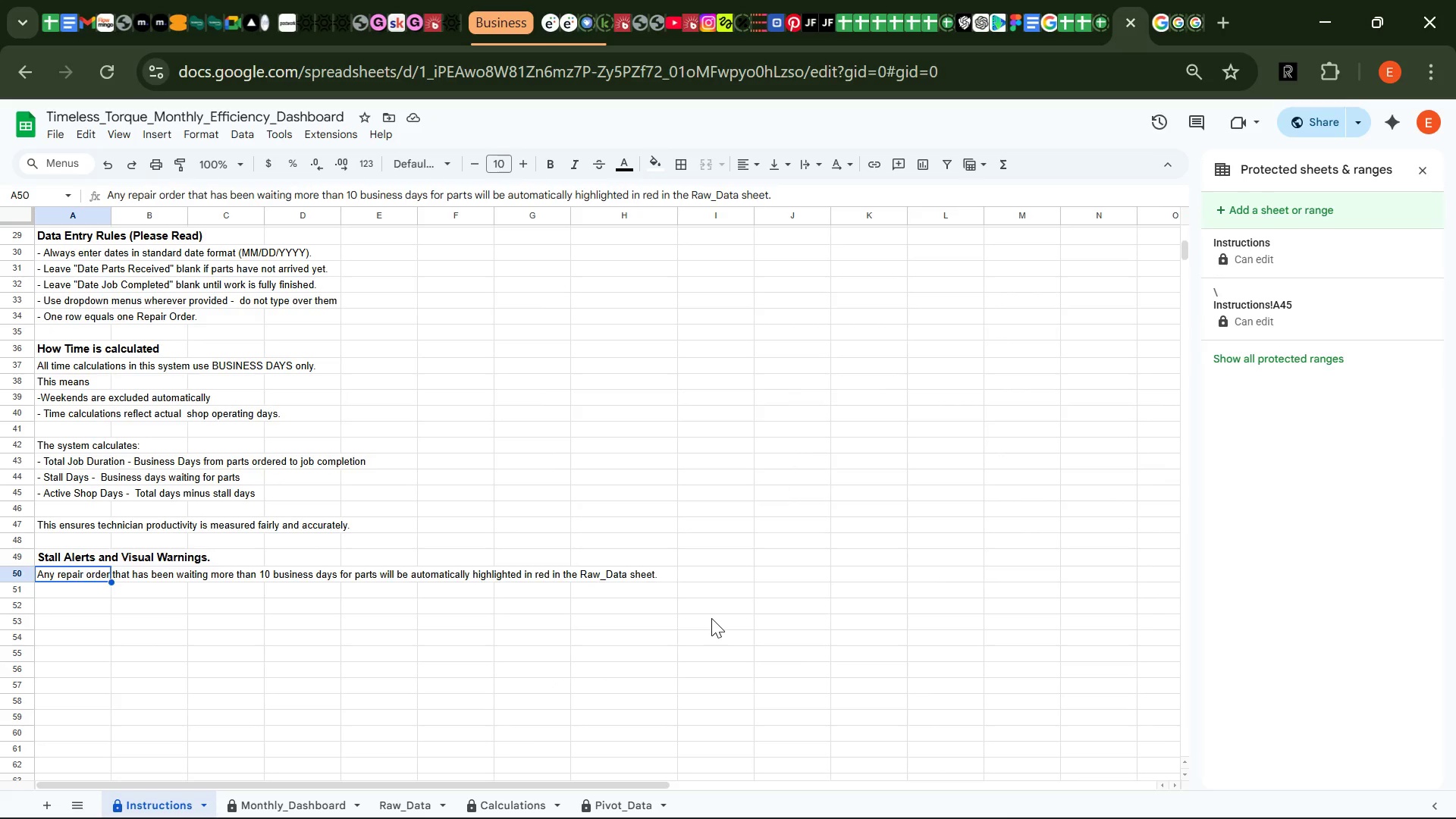 
wait(10.08)
 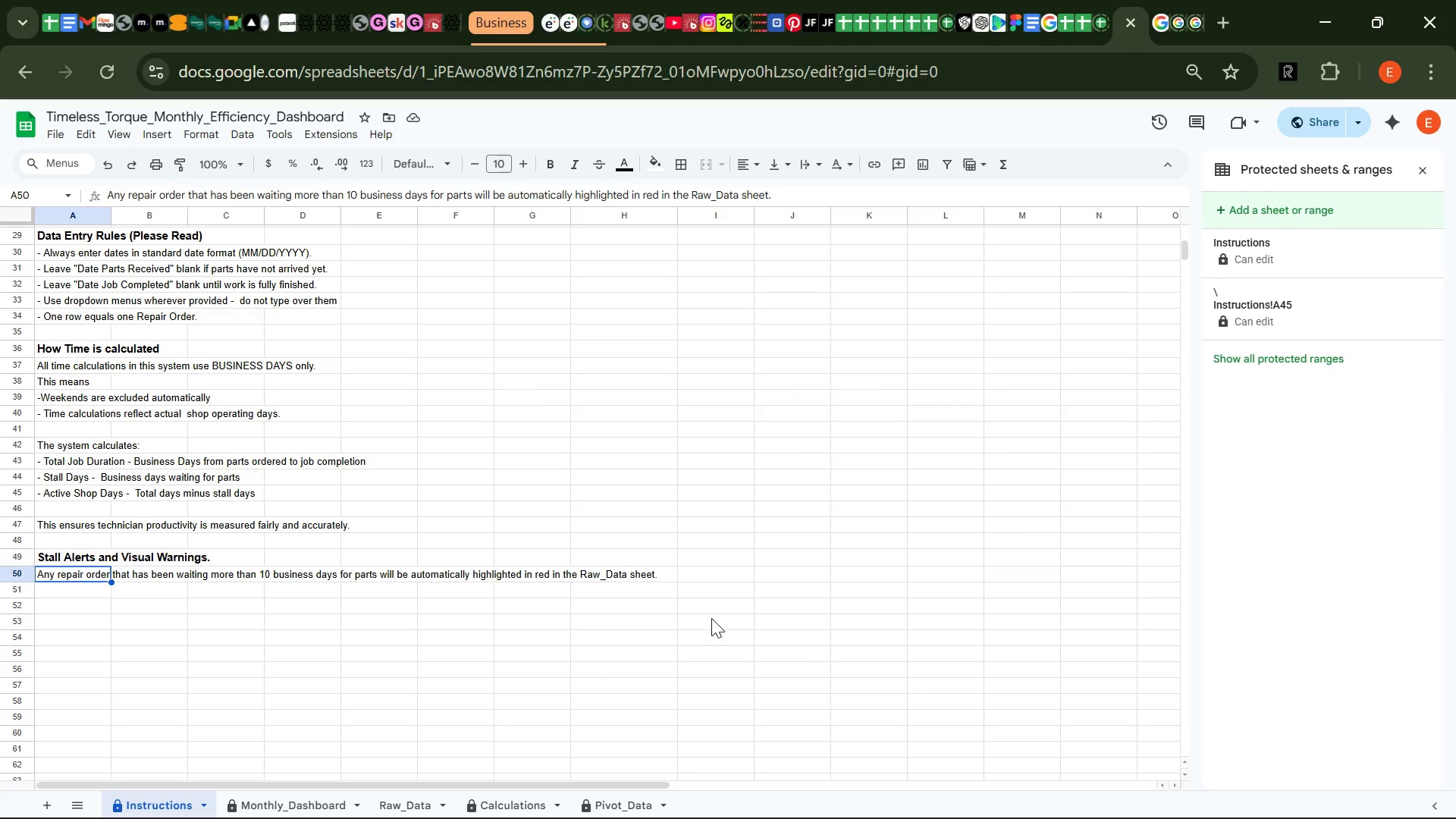 
left_click([69, 591])
 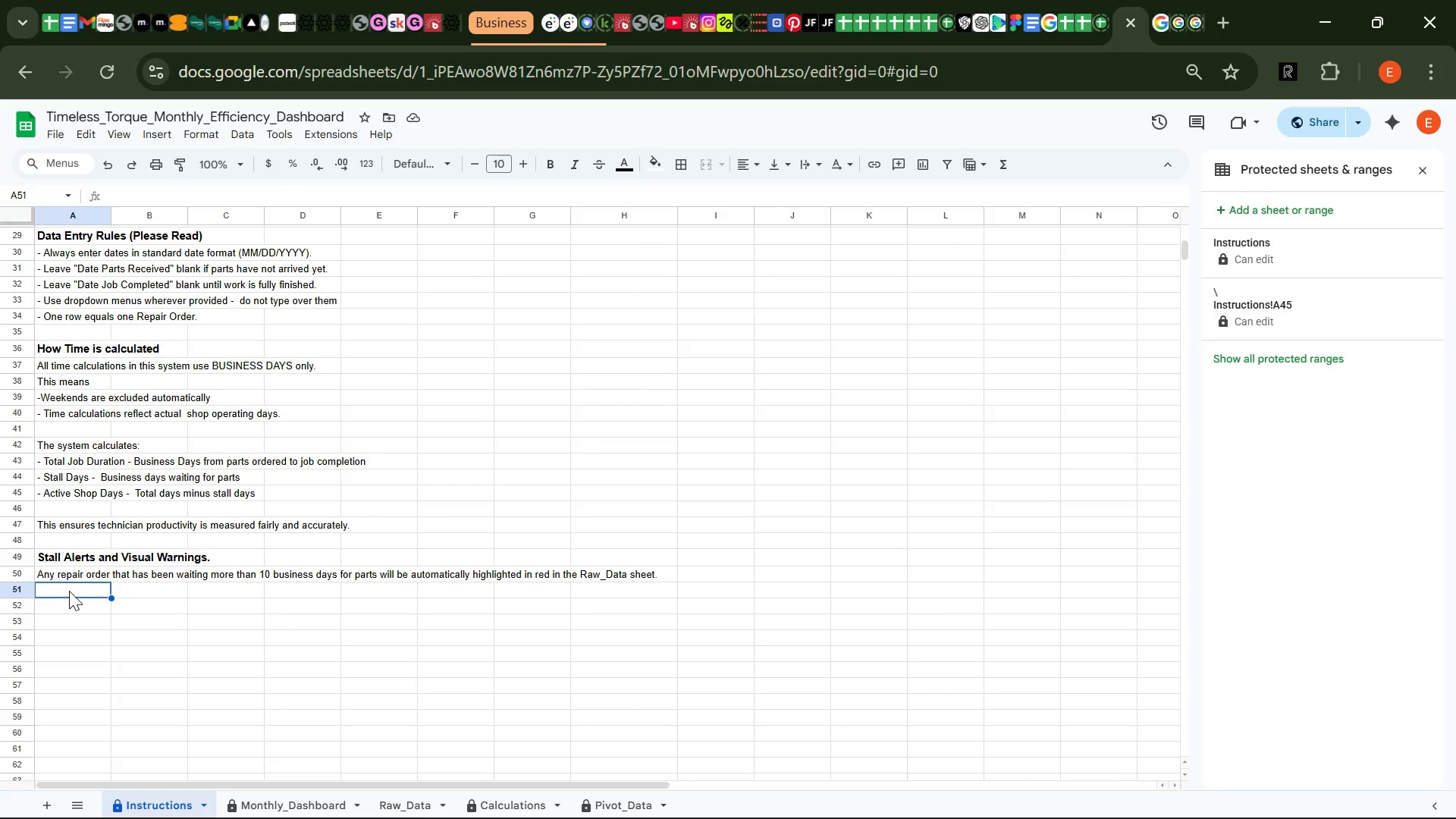 
type(This alert helps management quickly identify:)
 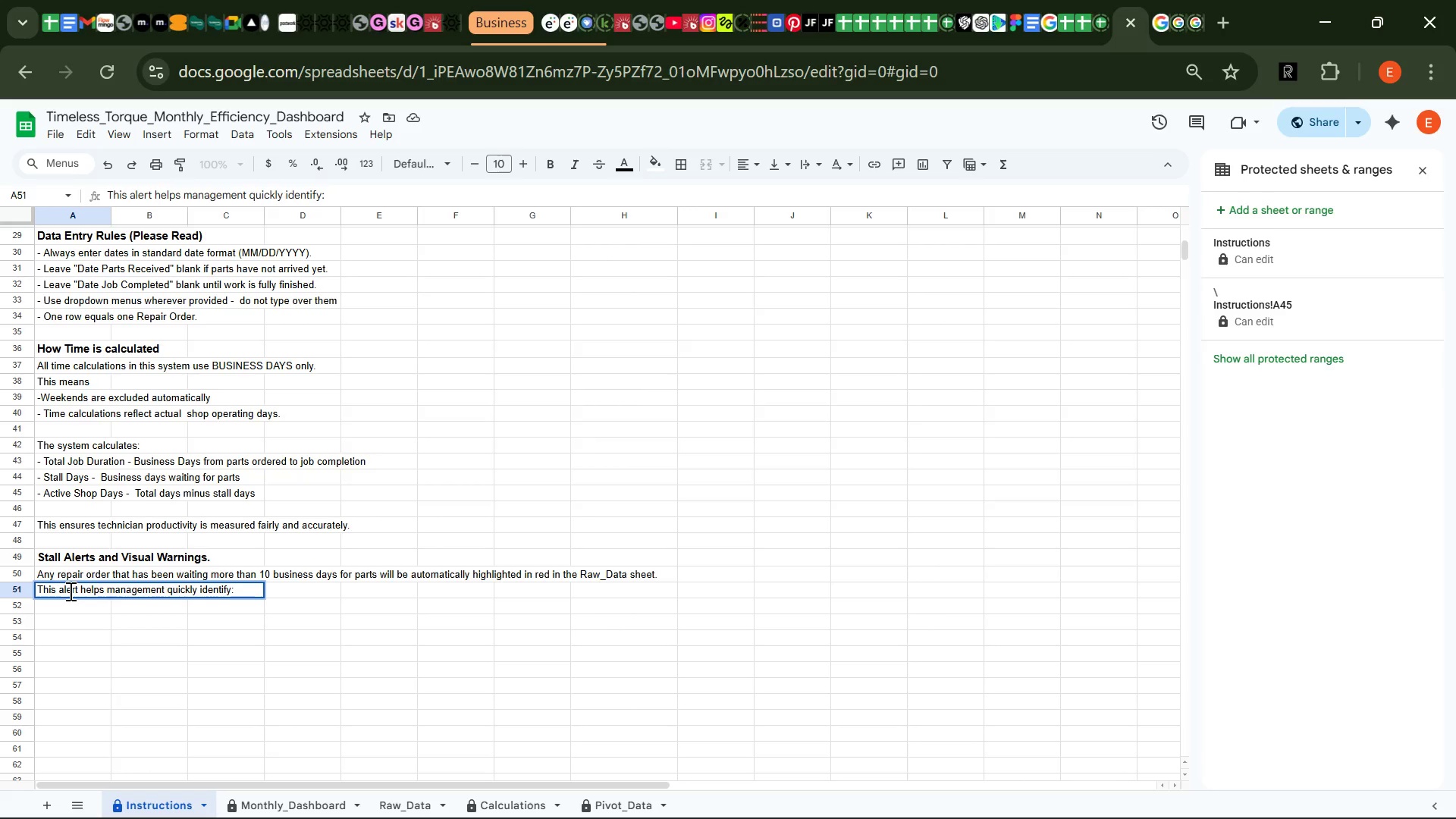 
key(Enter)
 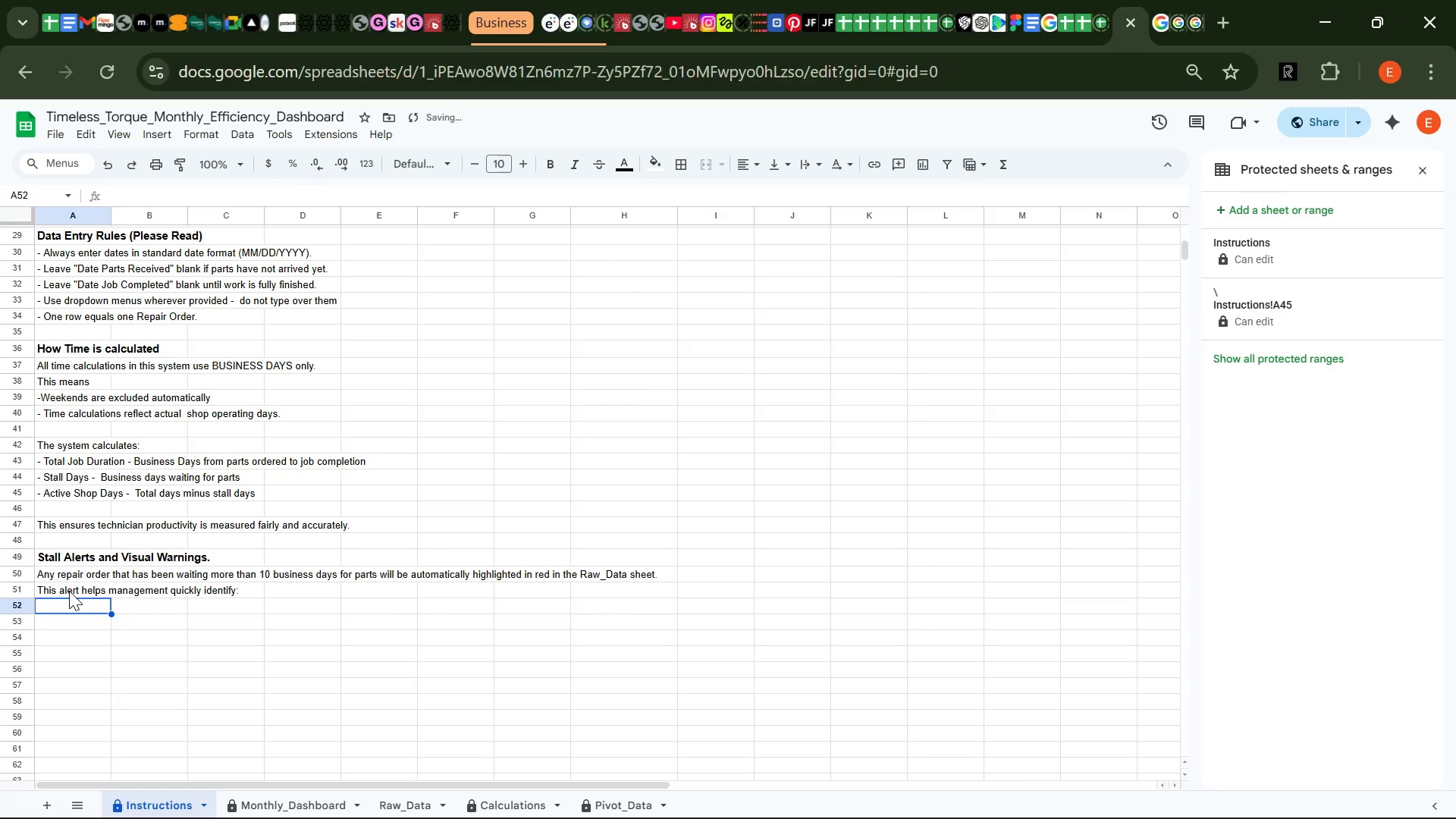 
type(- Delayed vendored)
key(Backspace)
type(s)
key(Backspace)
key(Backspace)
type(s- High-risk stalled projects- Jobs requiring follow-up)
 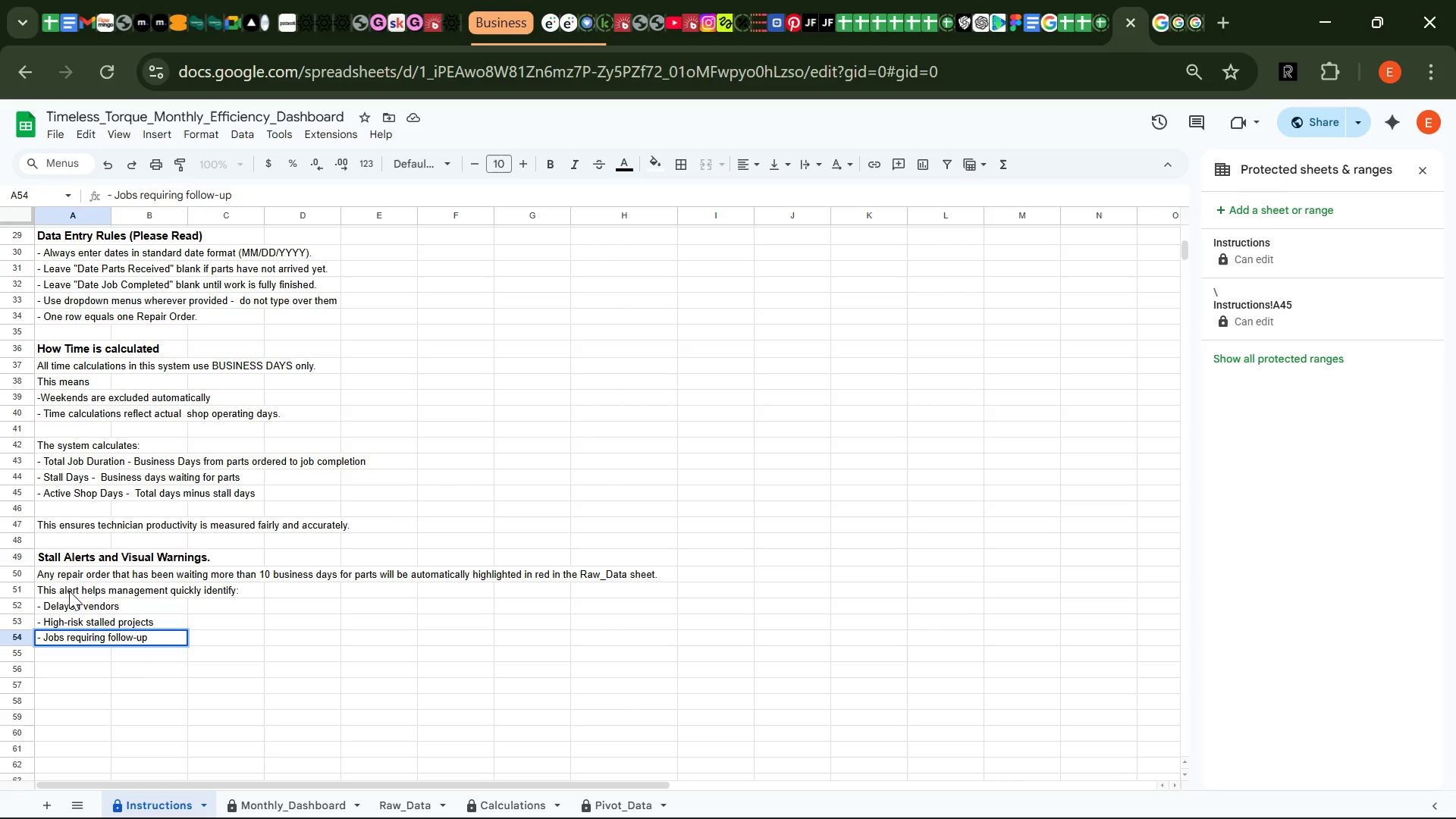 
hold_key(key=Enter, duration=17.12)
 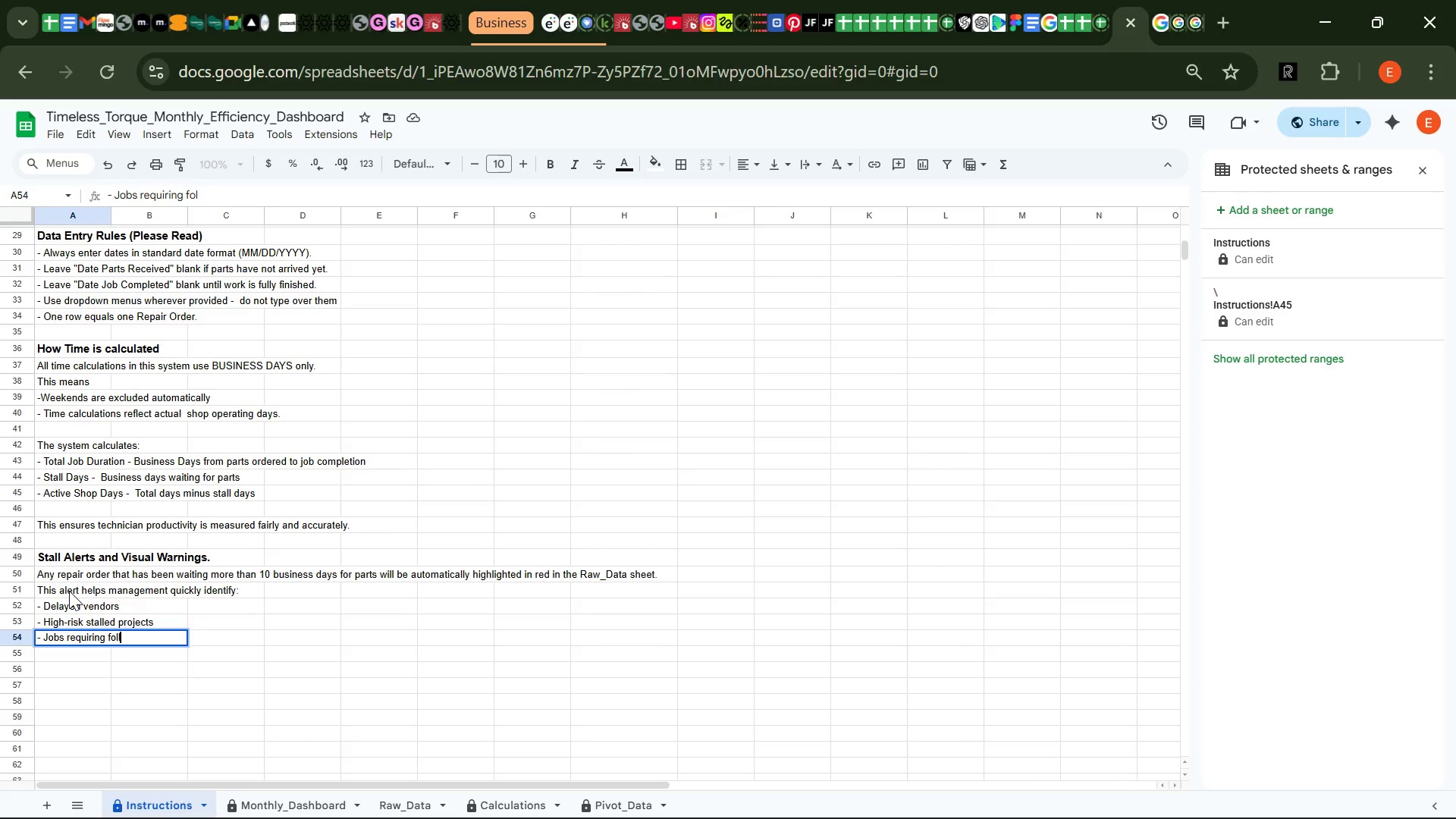 
key(Enter)
 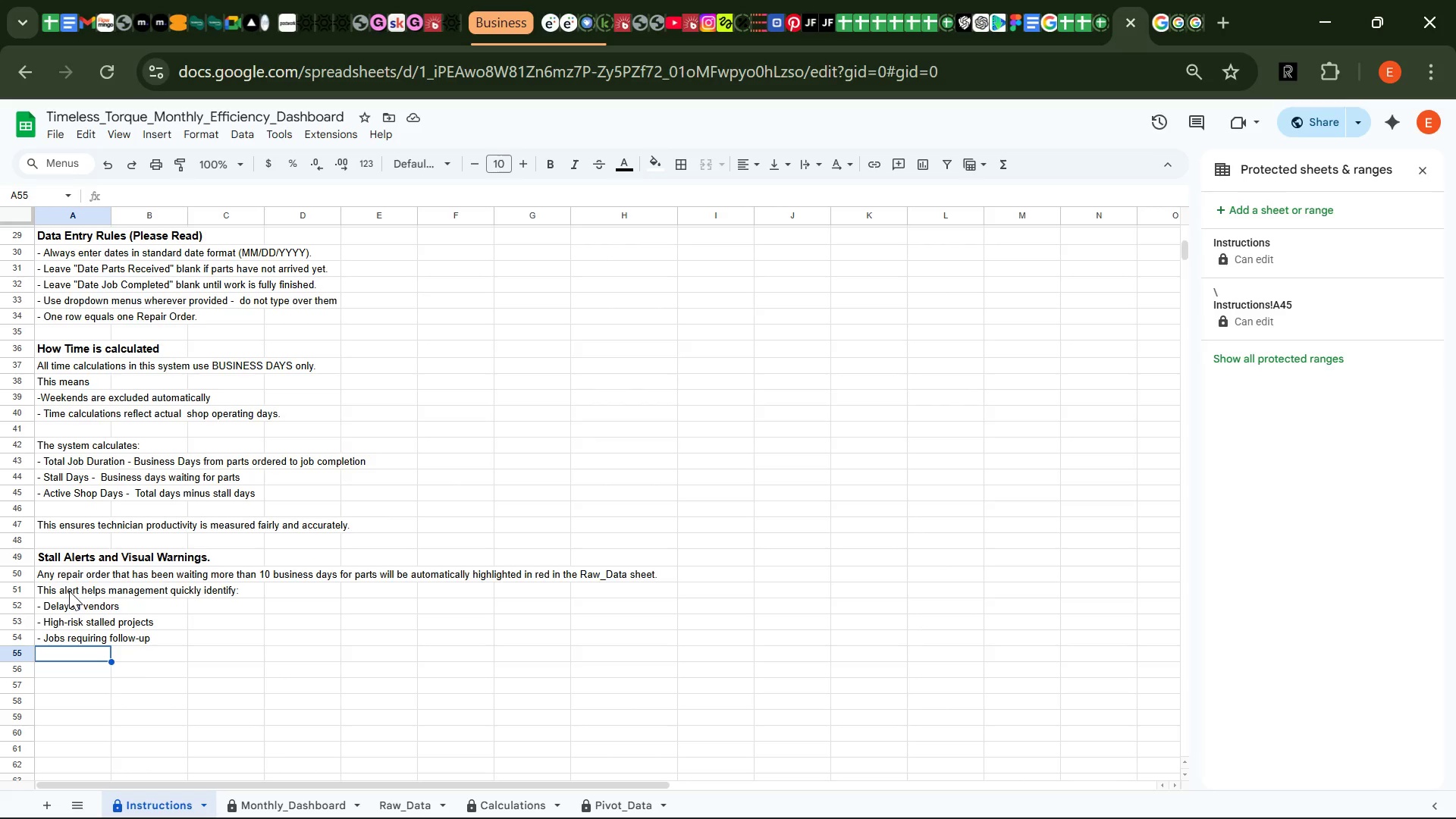 
wait(16.39)
 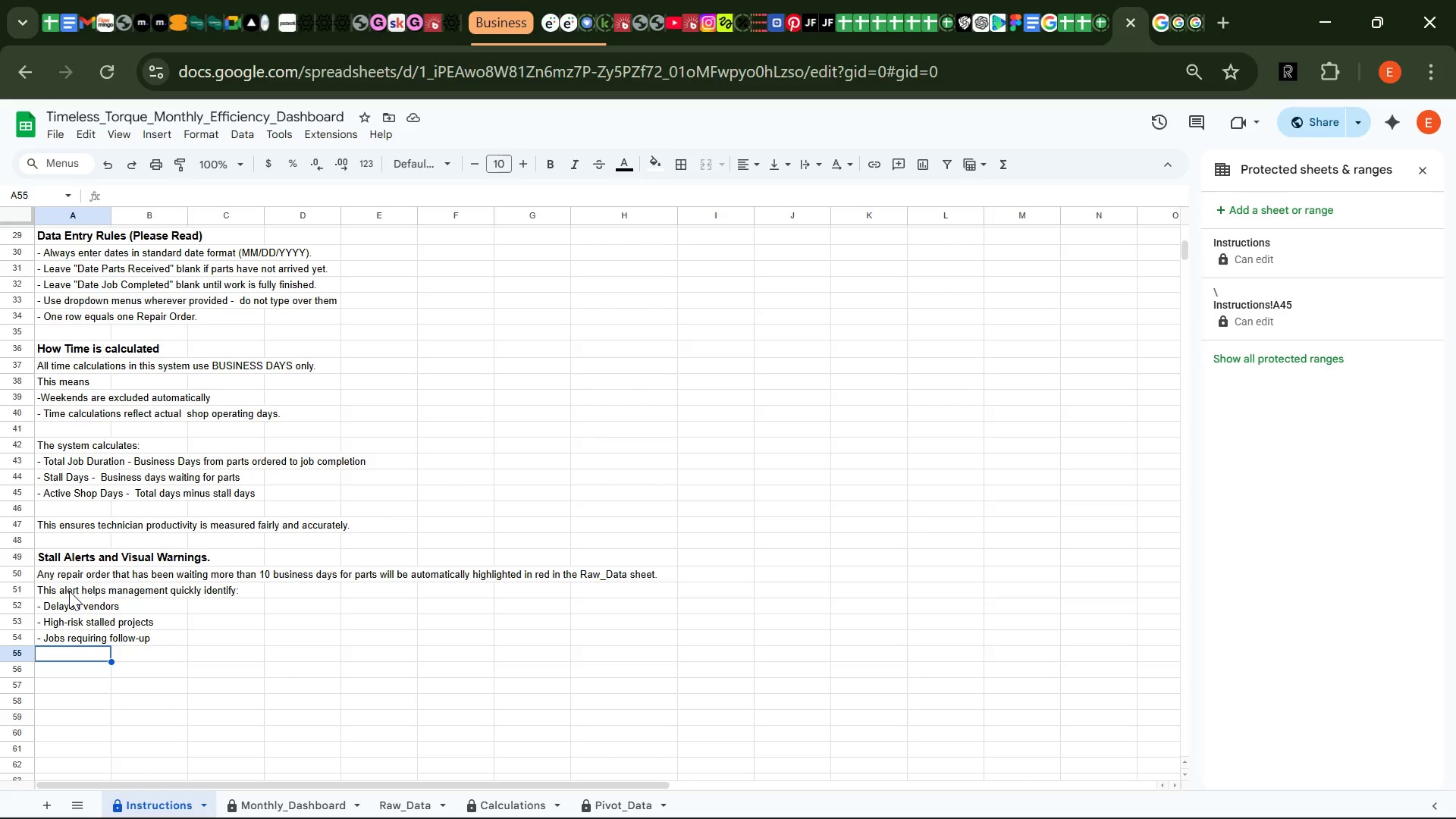 
double_click([45, 307])
 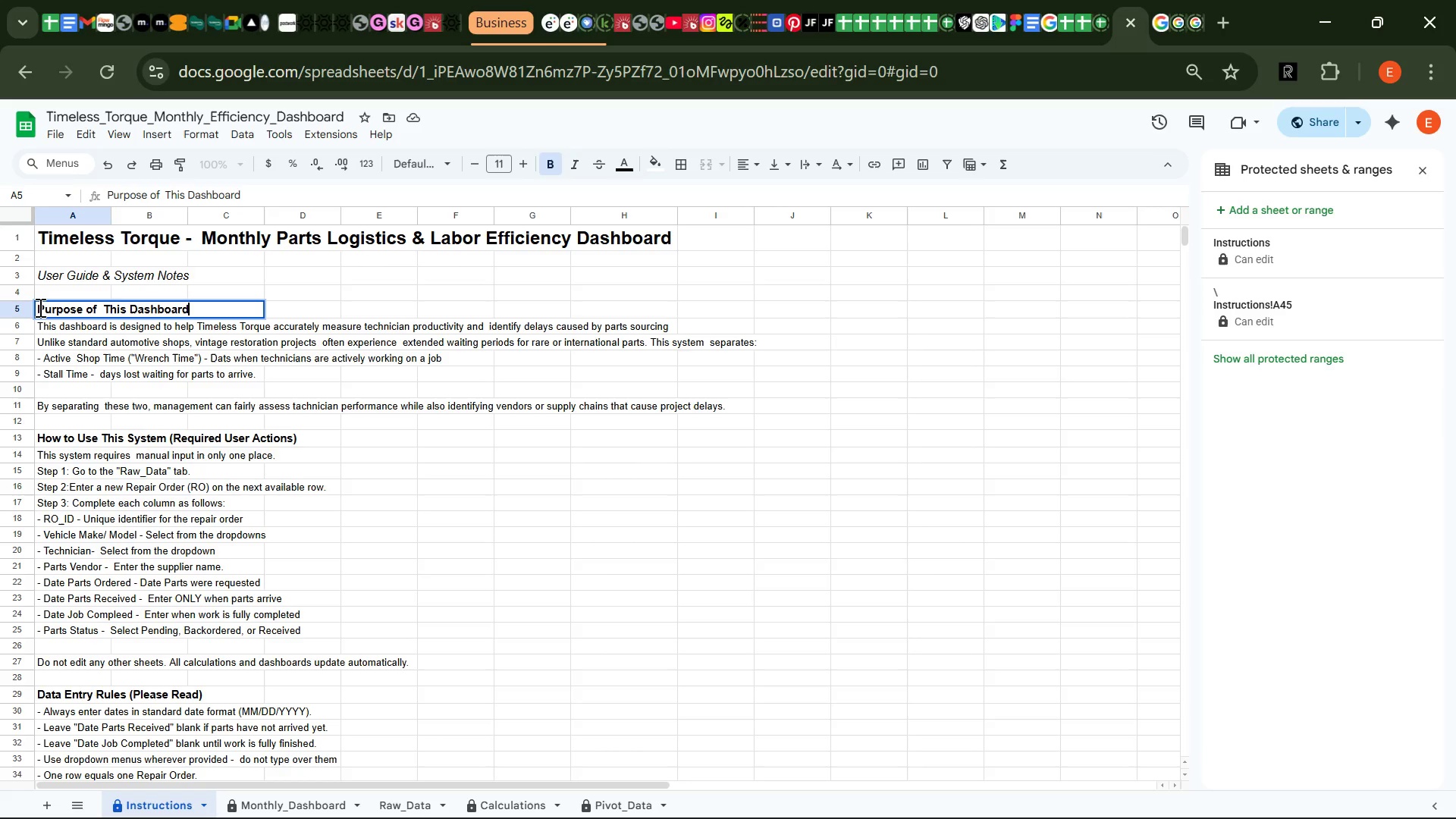 
left_click([41, 307])
 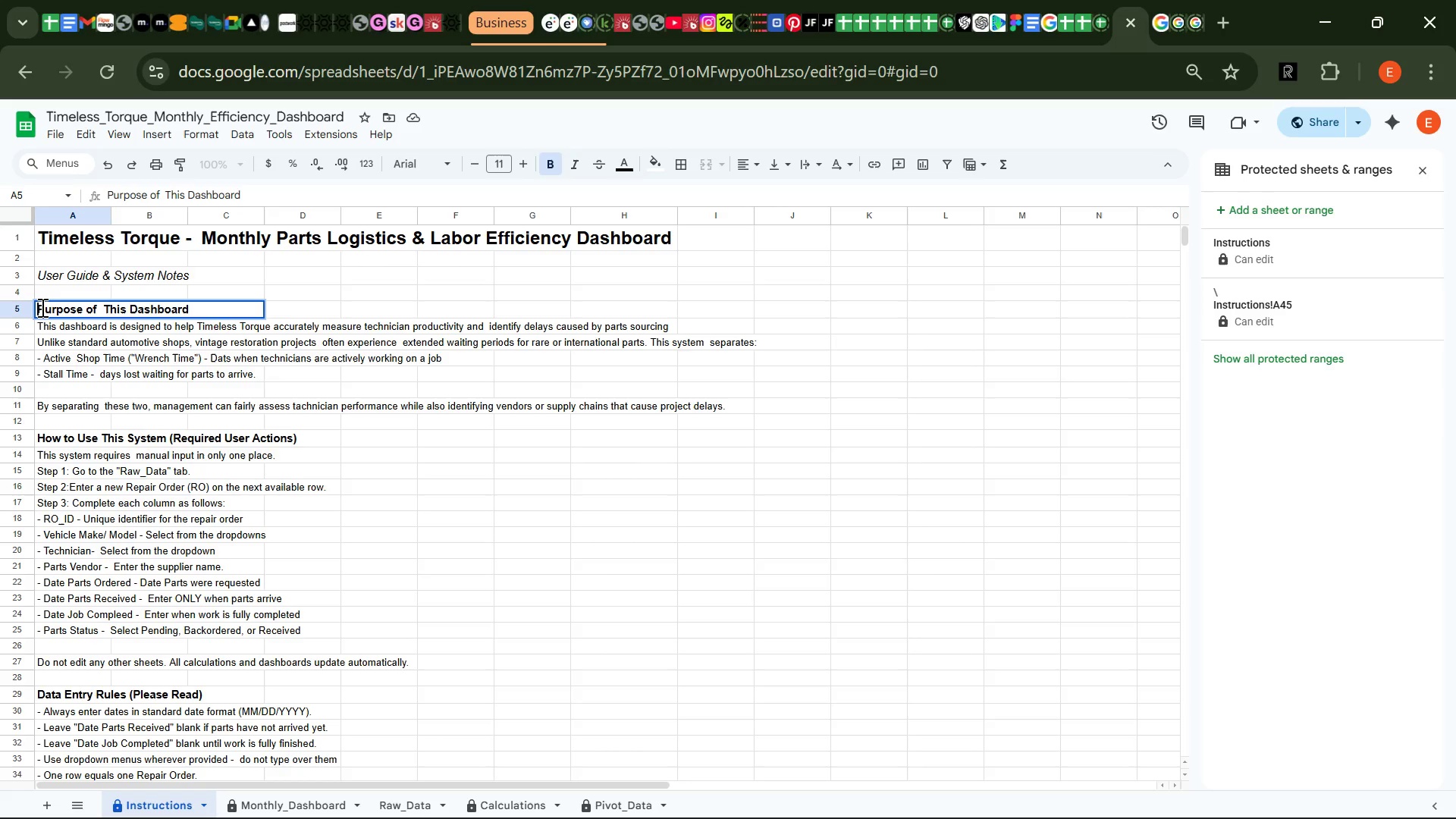 
key(1)
 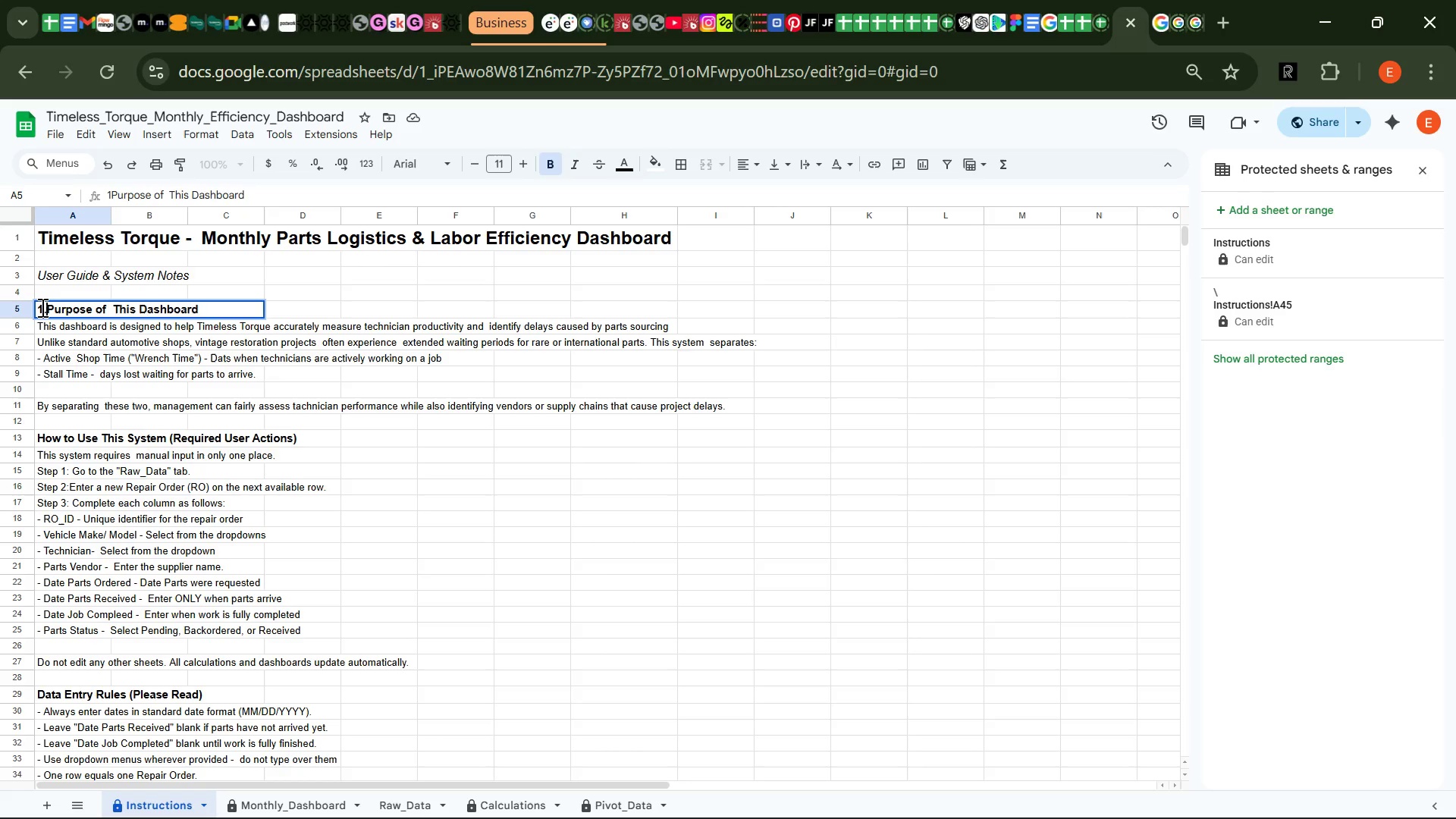 
key(Period)
 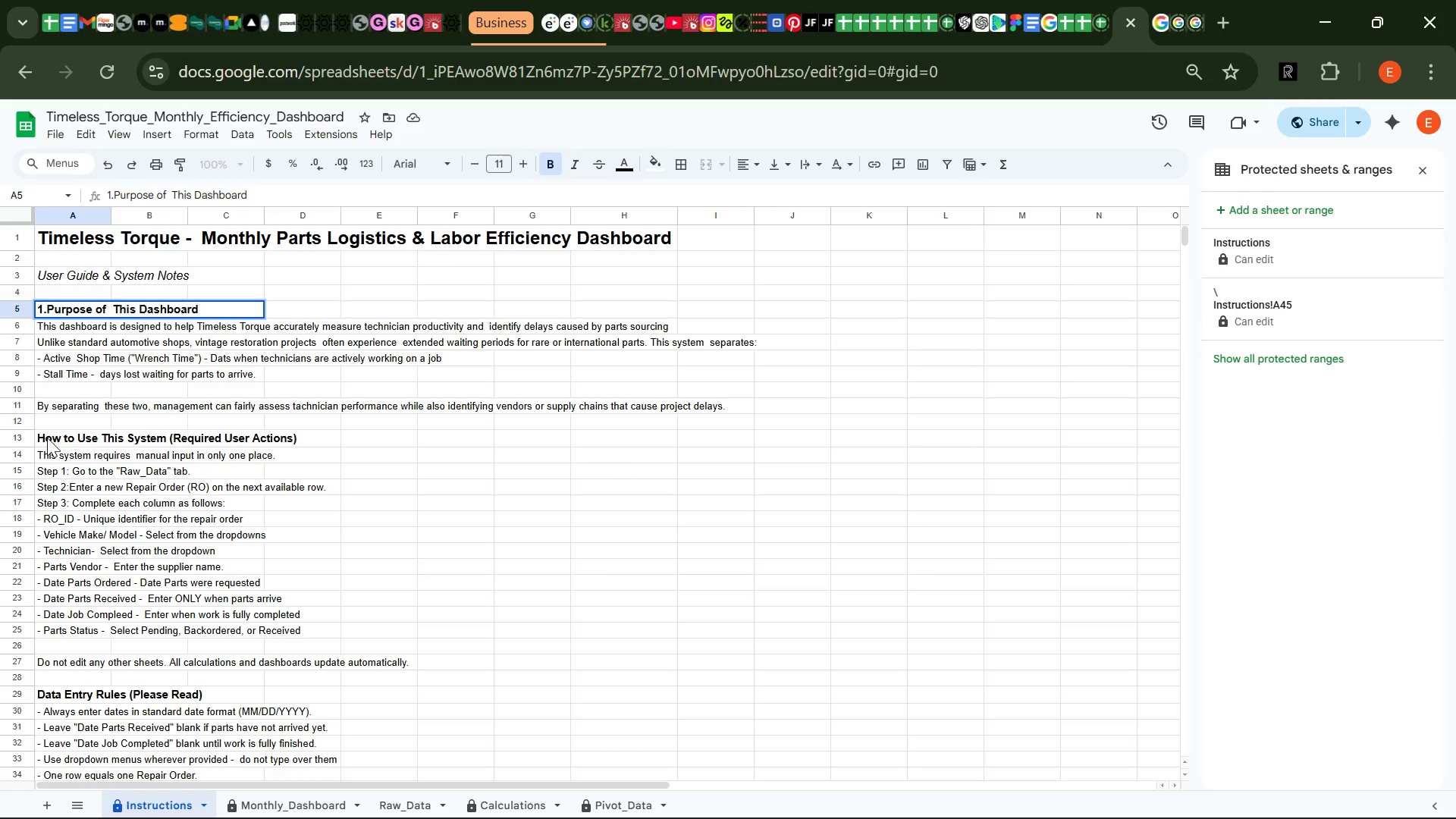 
double_click([47, 439])
 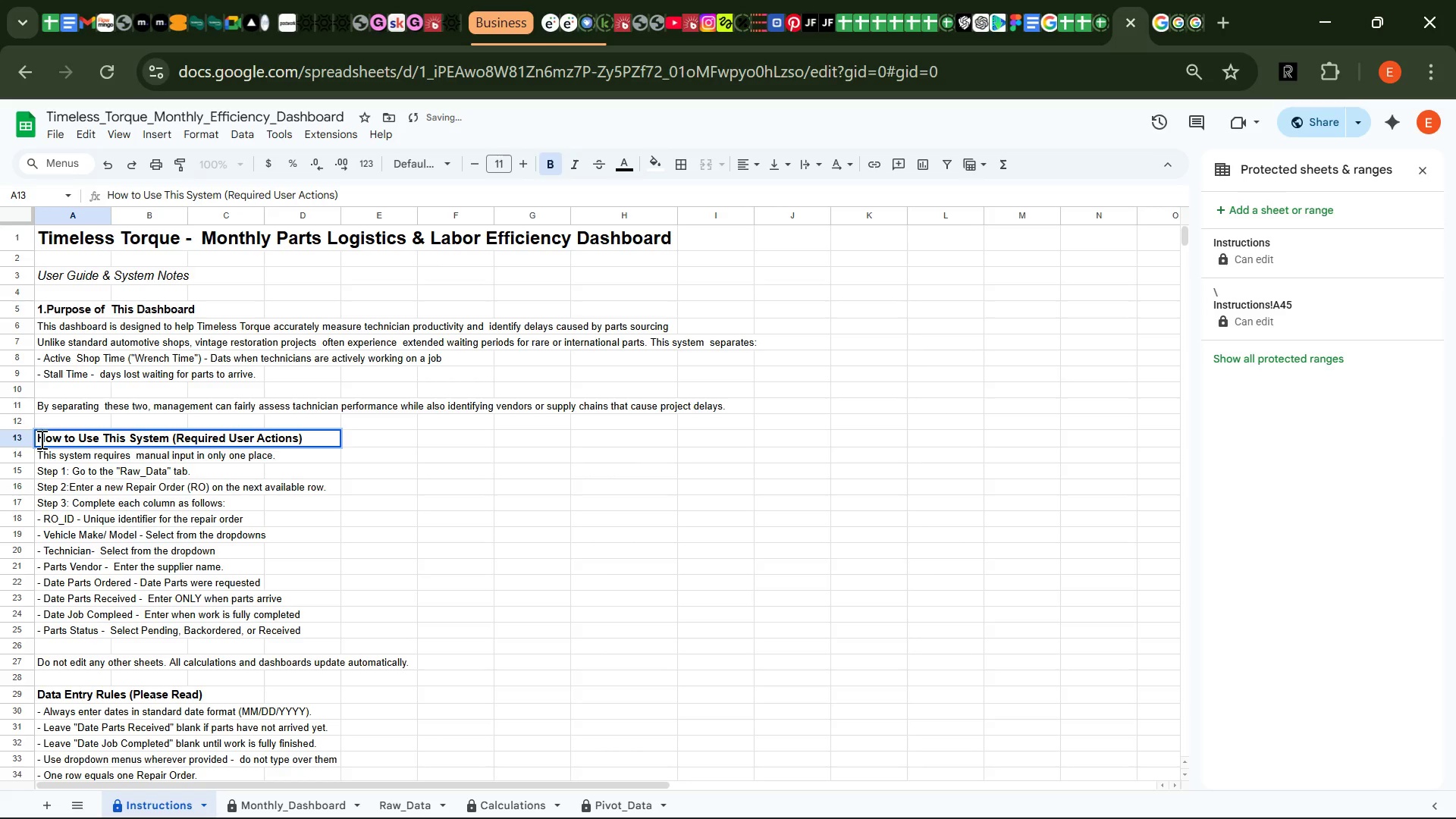 
left_click([40, 440])
 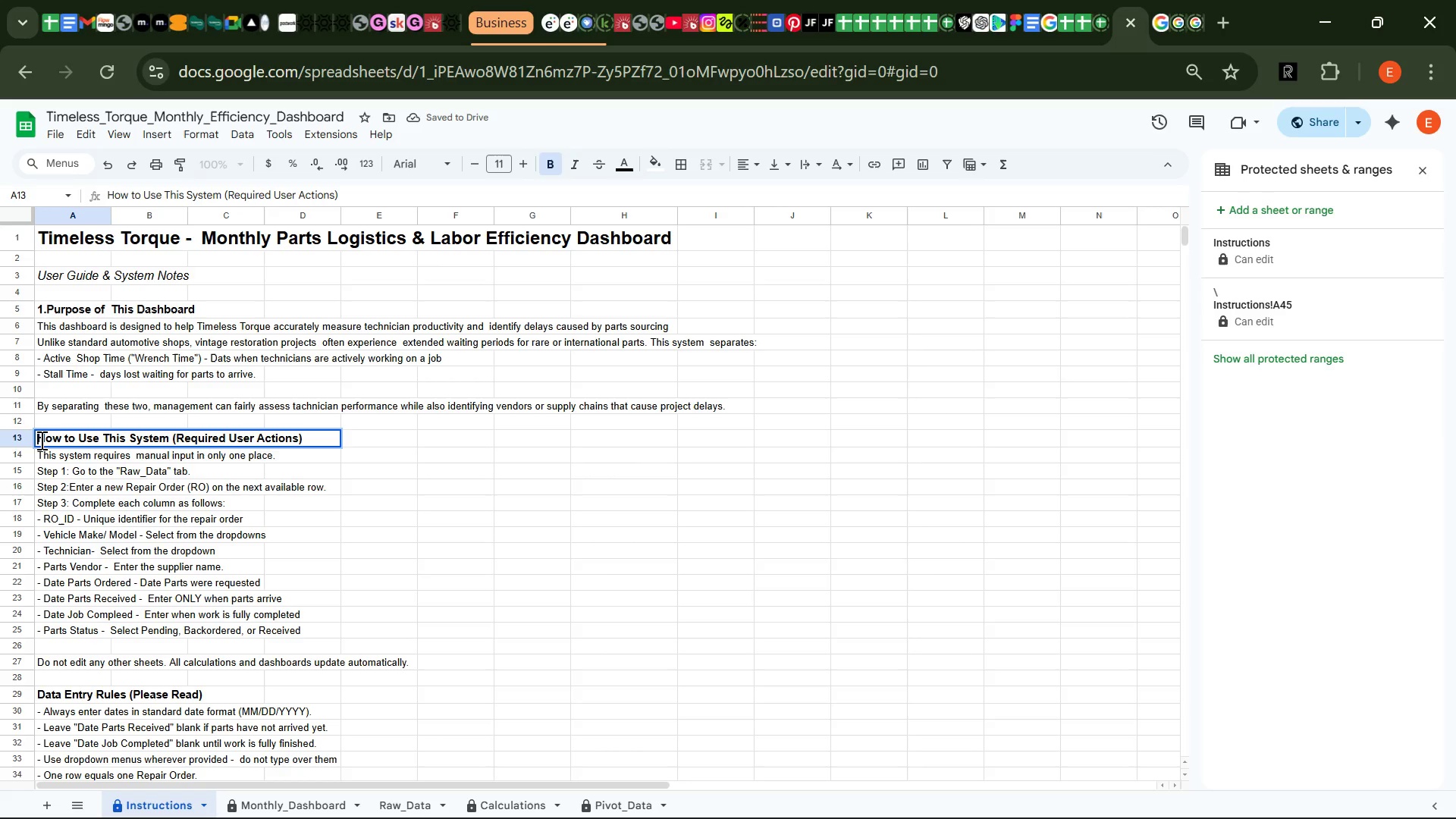 
key(2)
 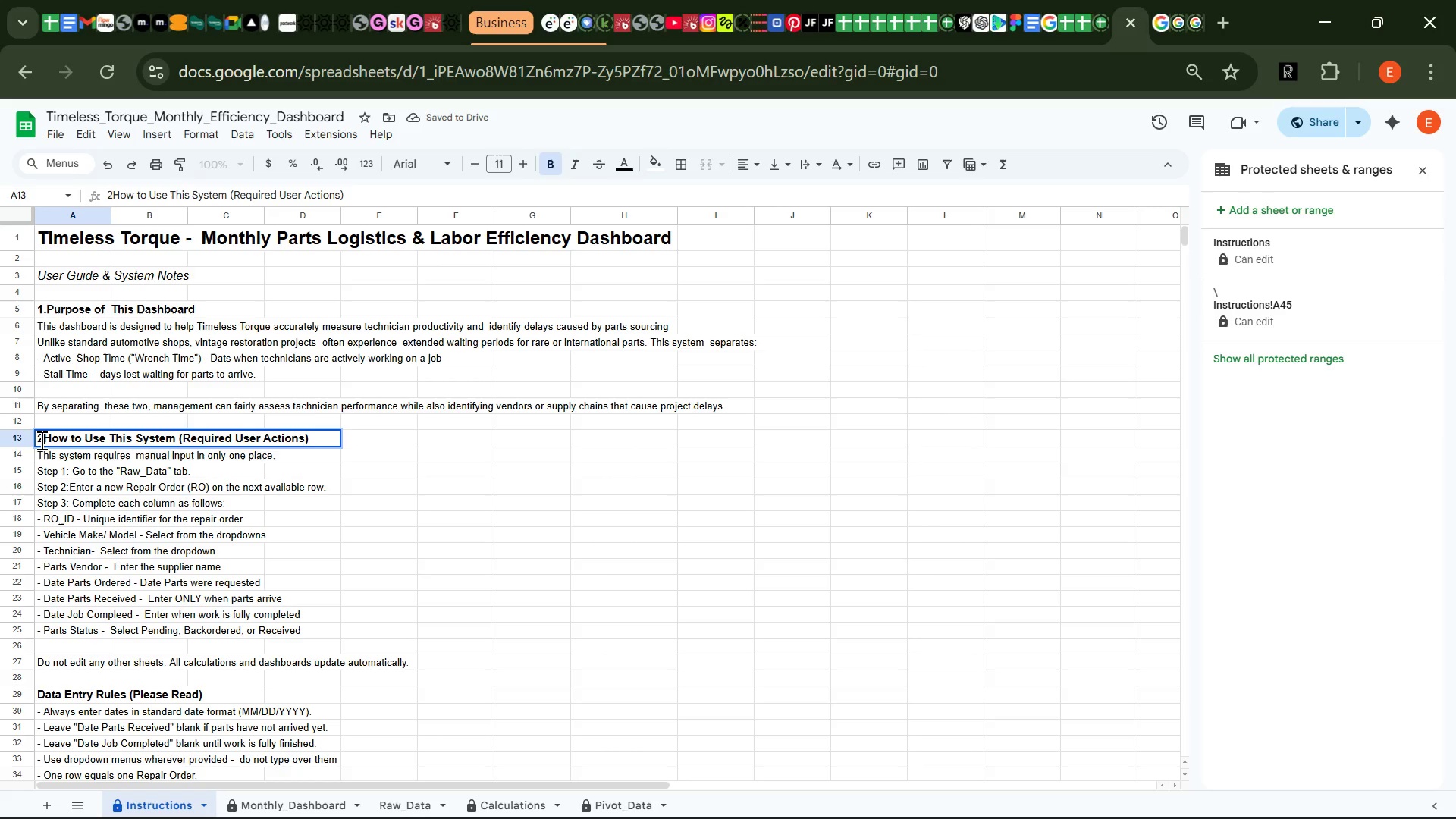 
key(Period)
 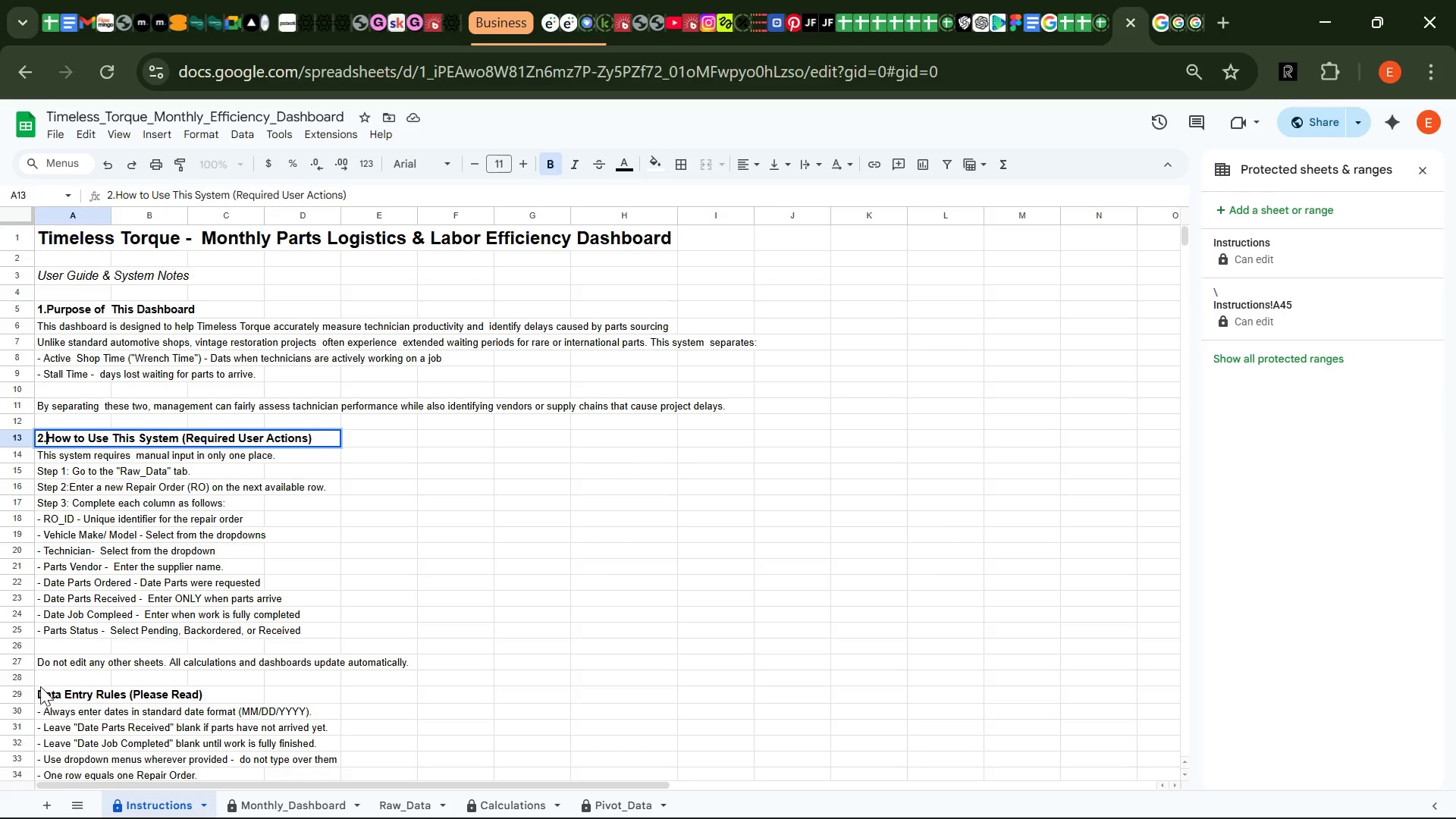 
double_click([40, 692])
 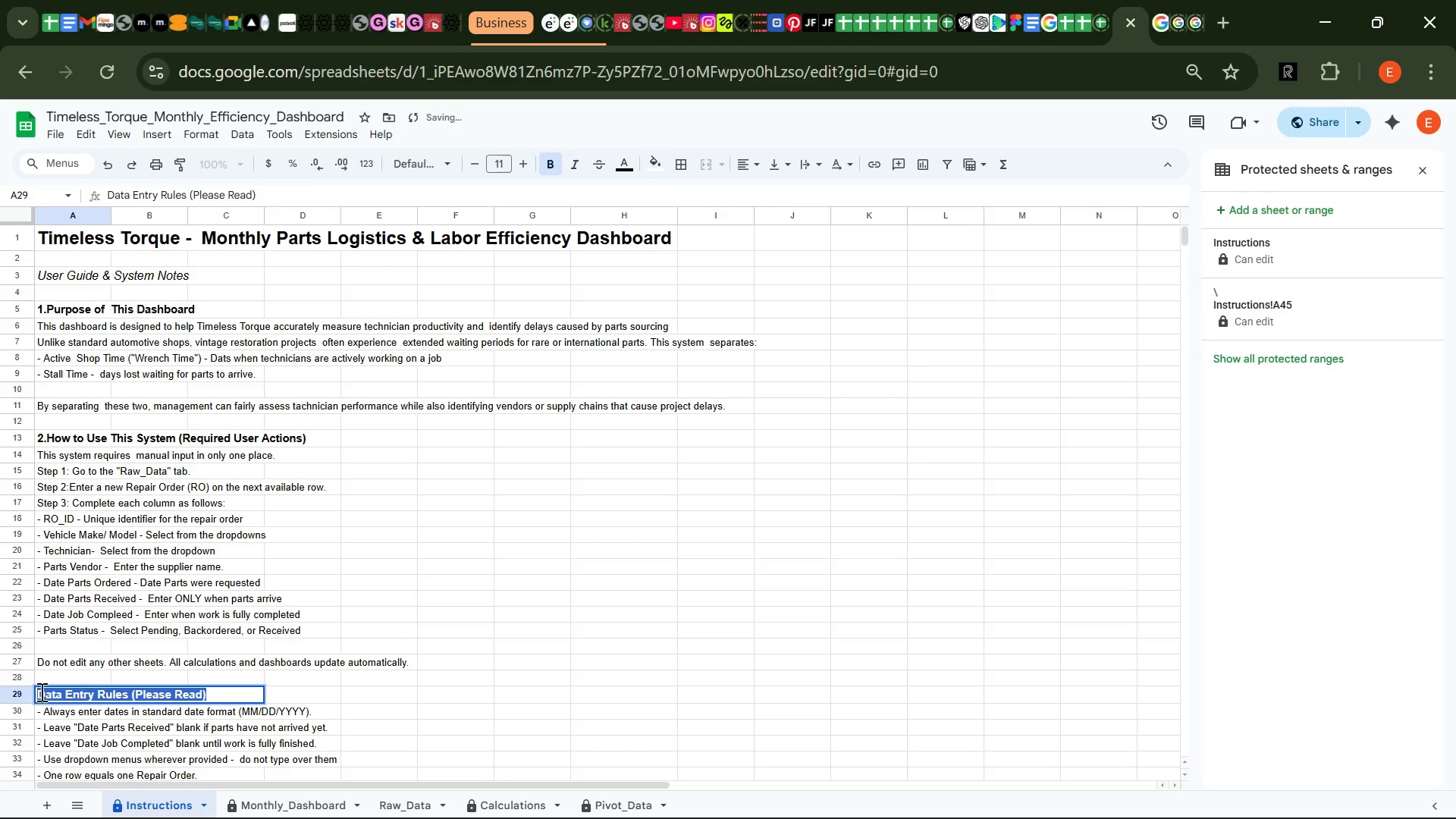 
triple_click([40, 692])
 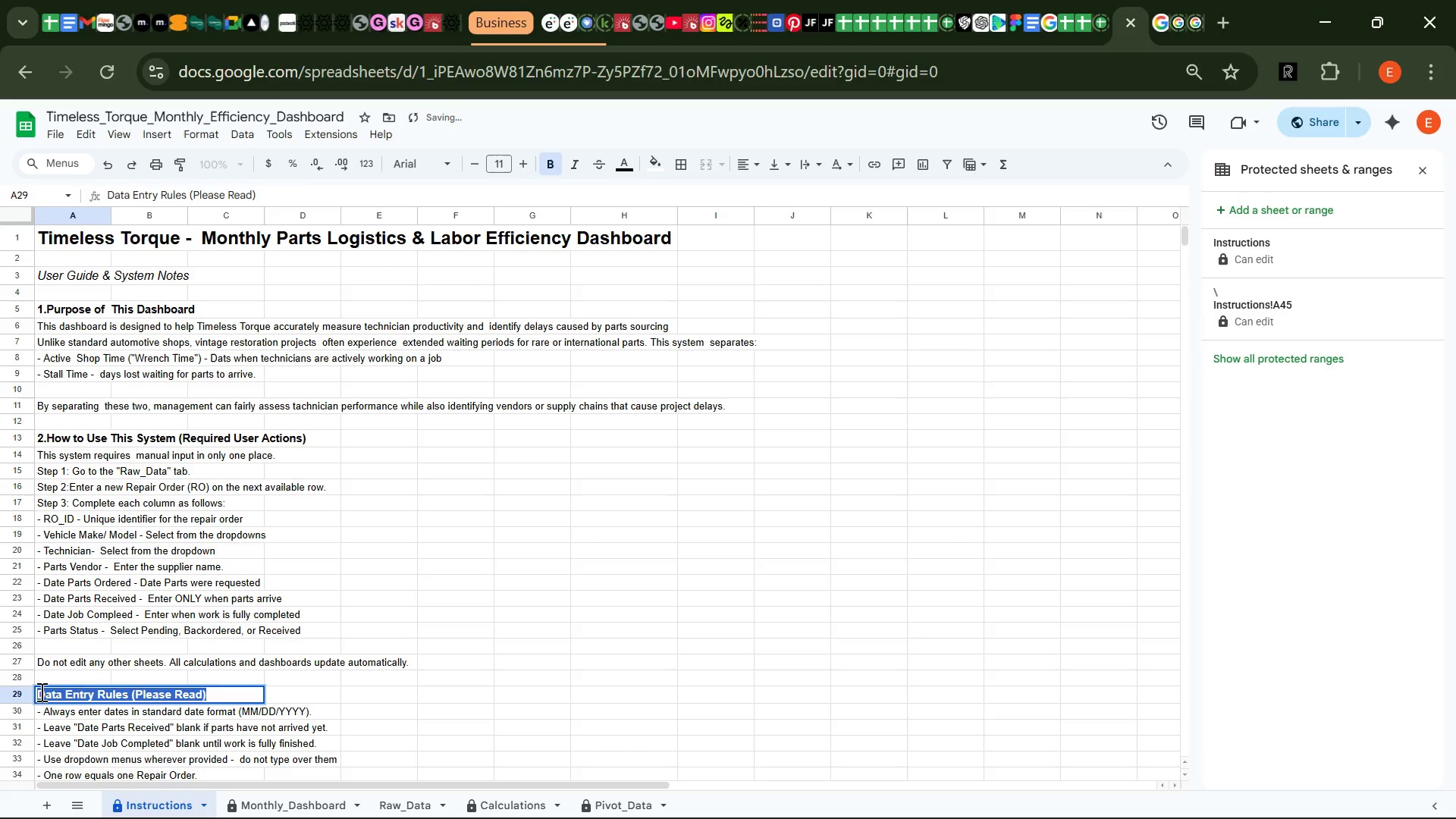 
triple_click([40, 692])
 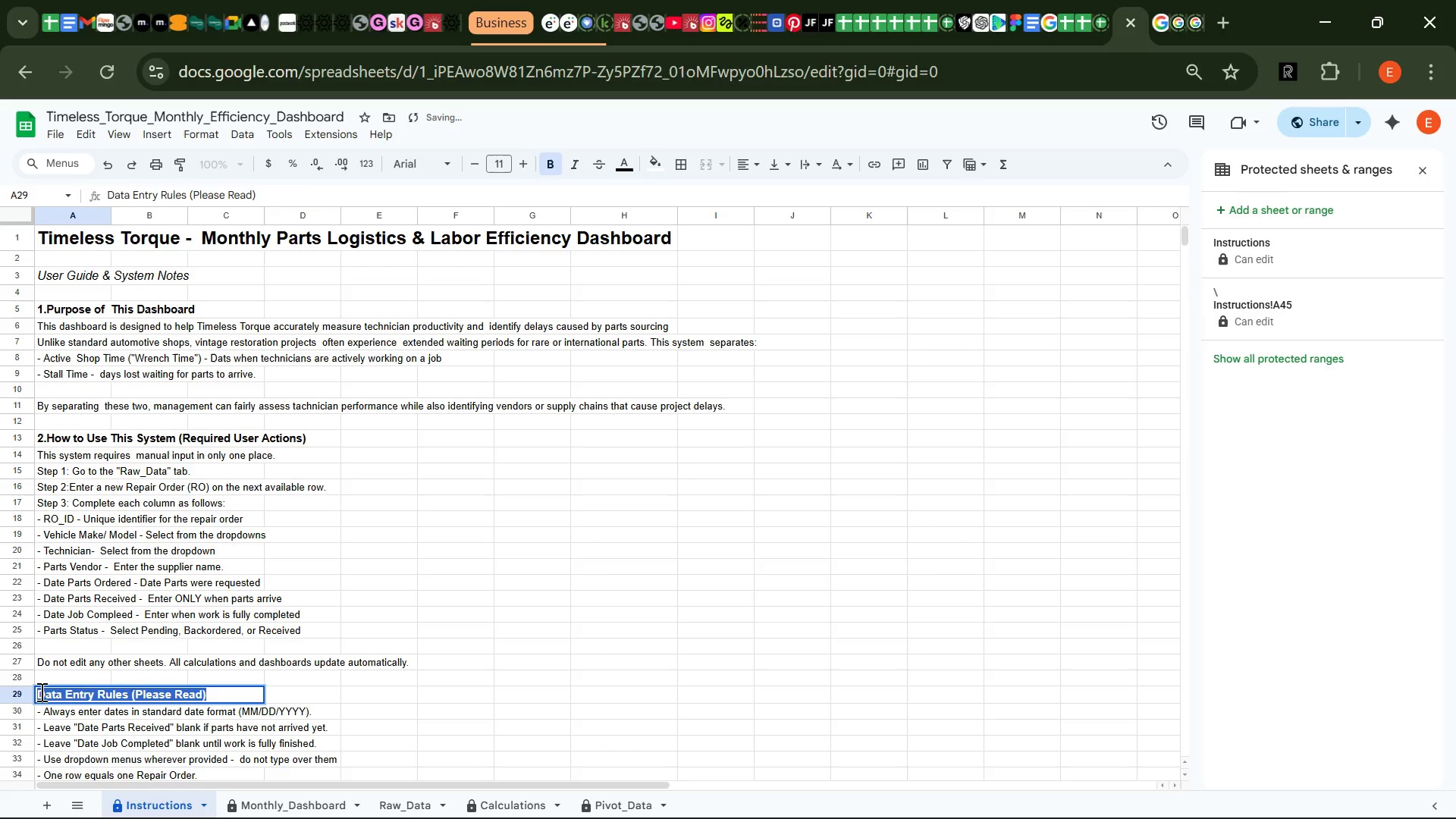 
left_click([40, 692])
 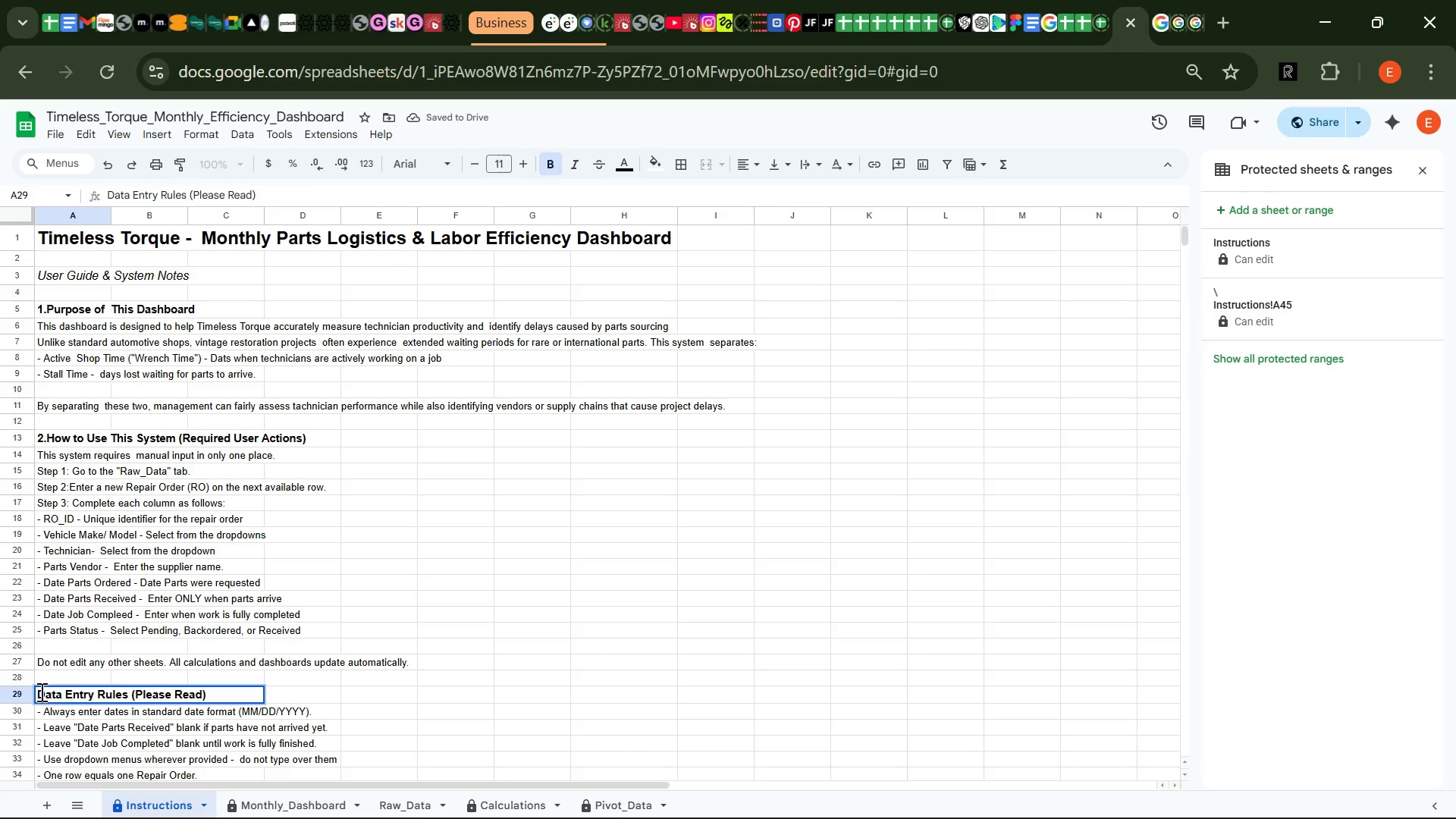 
key(3)
 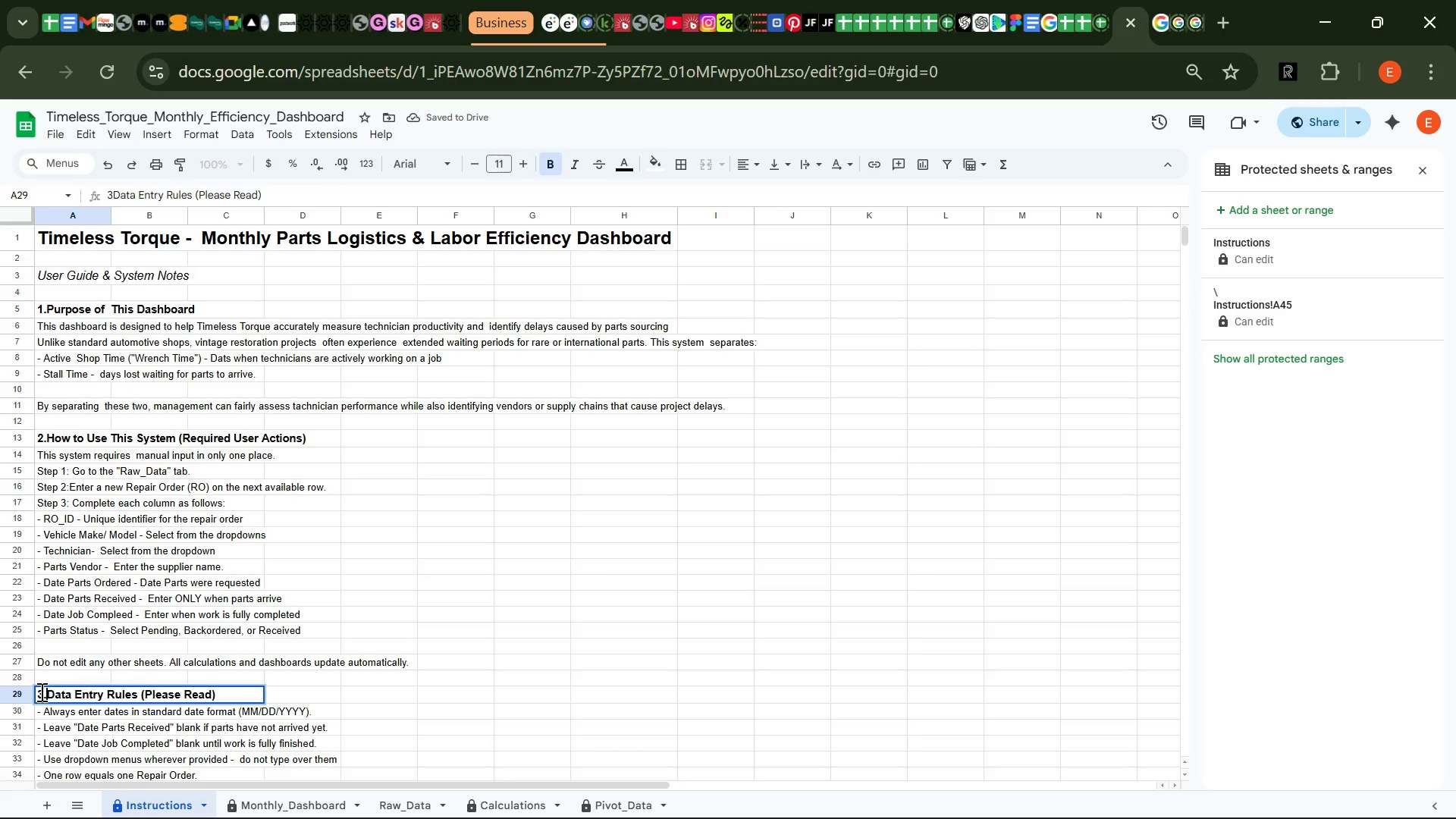 
key(Period)
 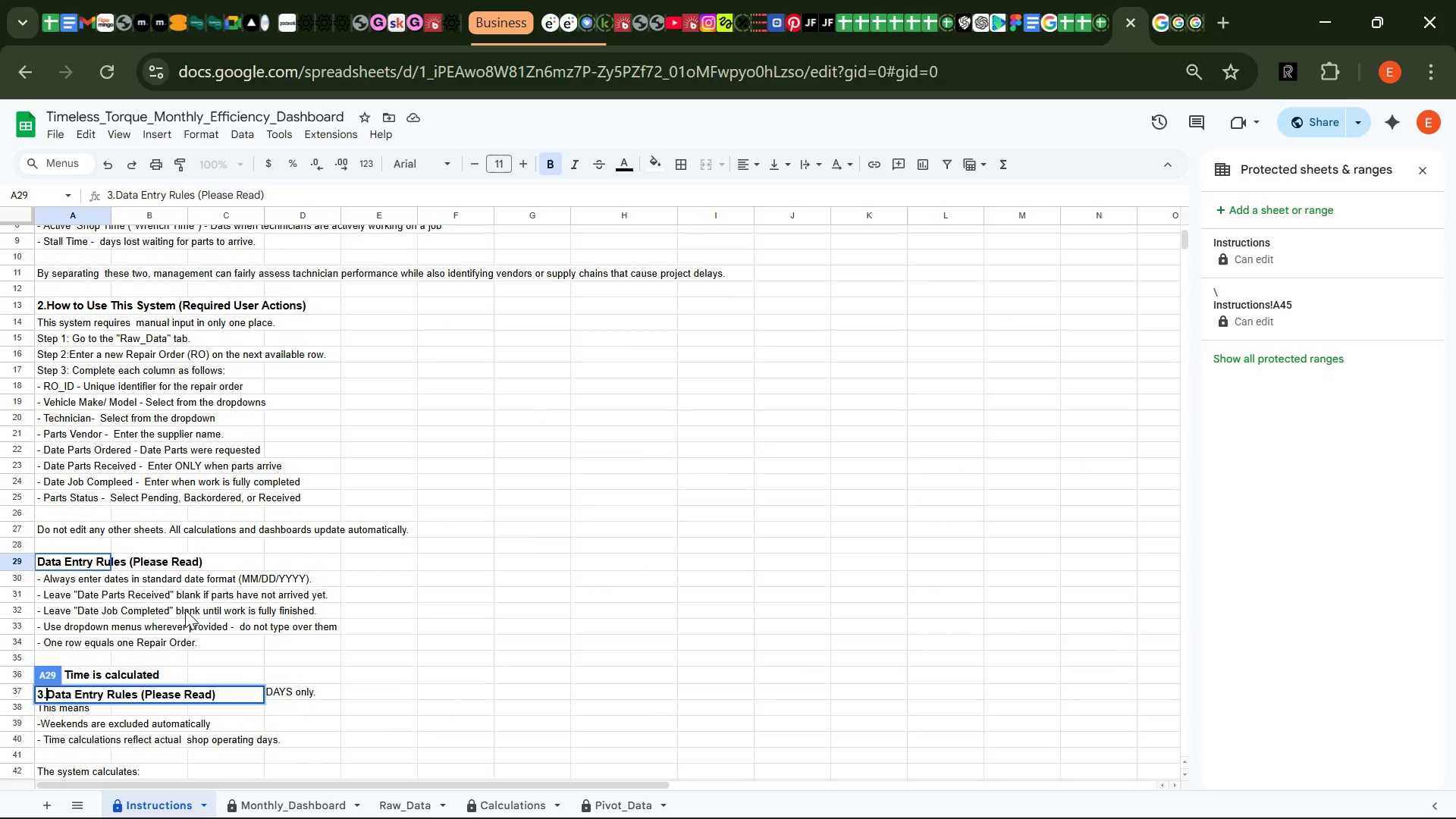 
left_click([421, 608])
 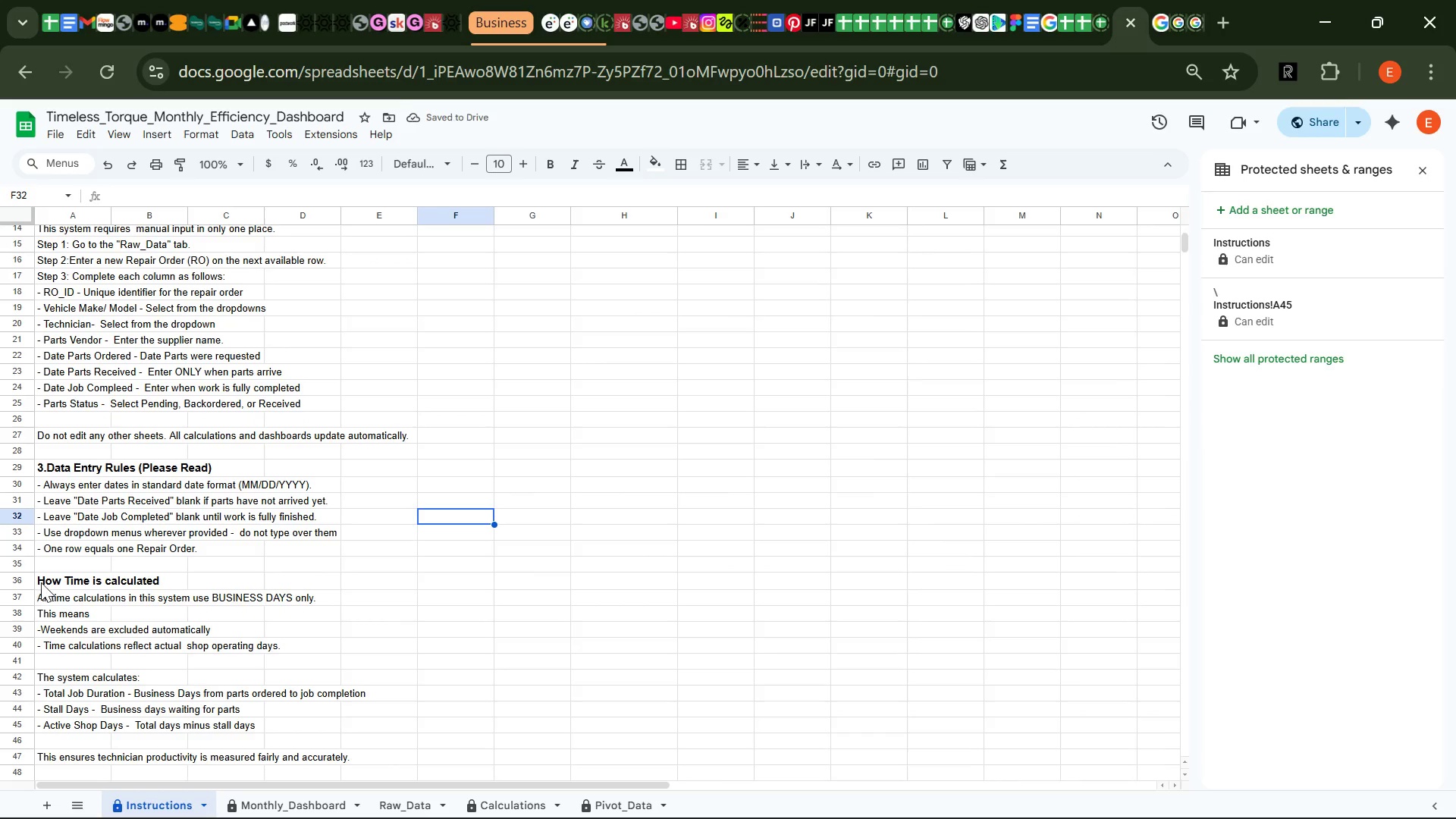 
double_click([44, 586])
 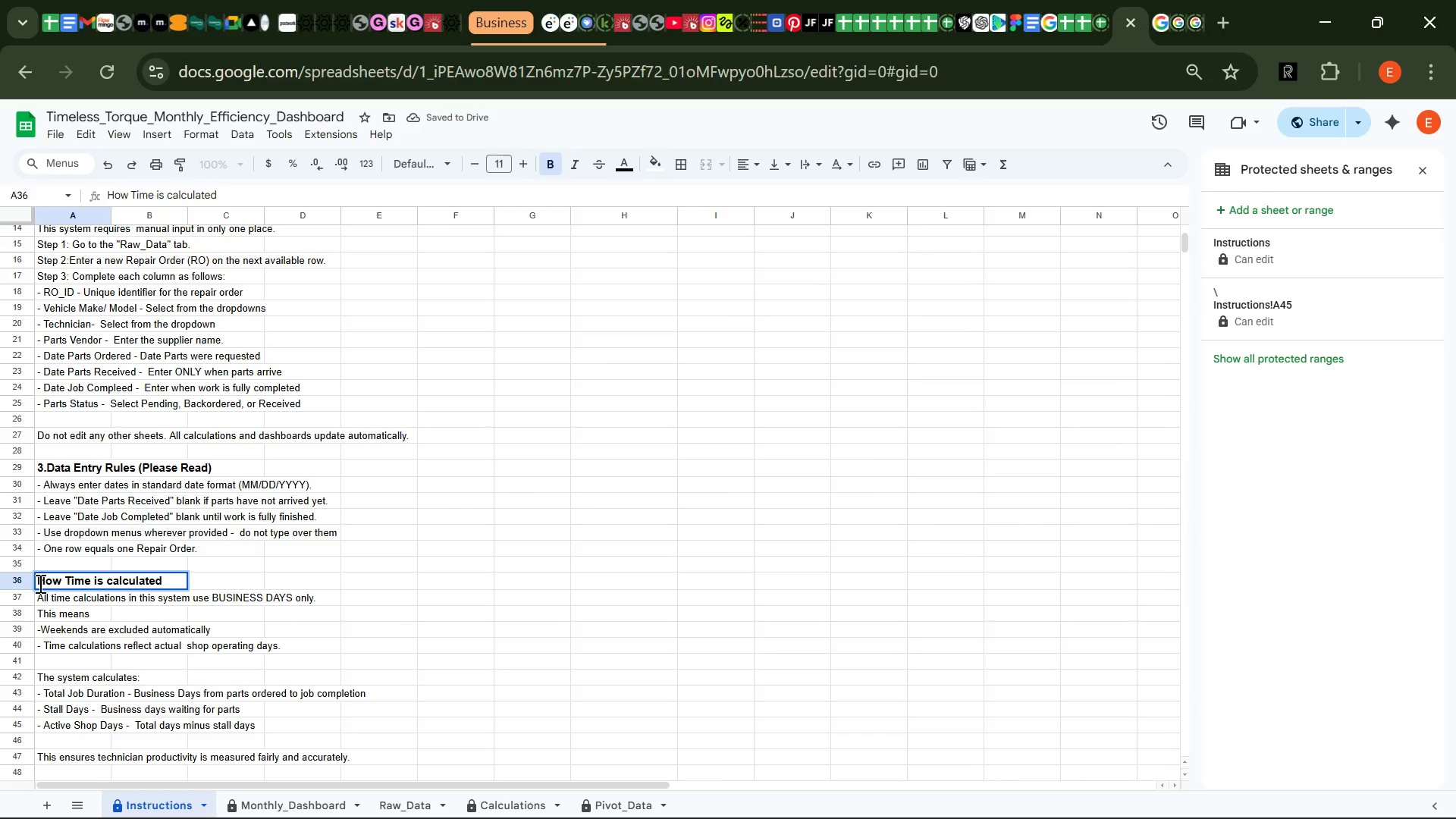 
left_click([39, 583])
 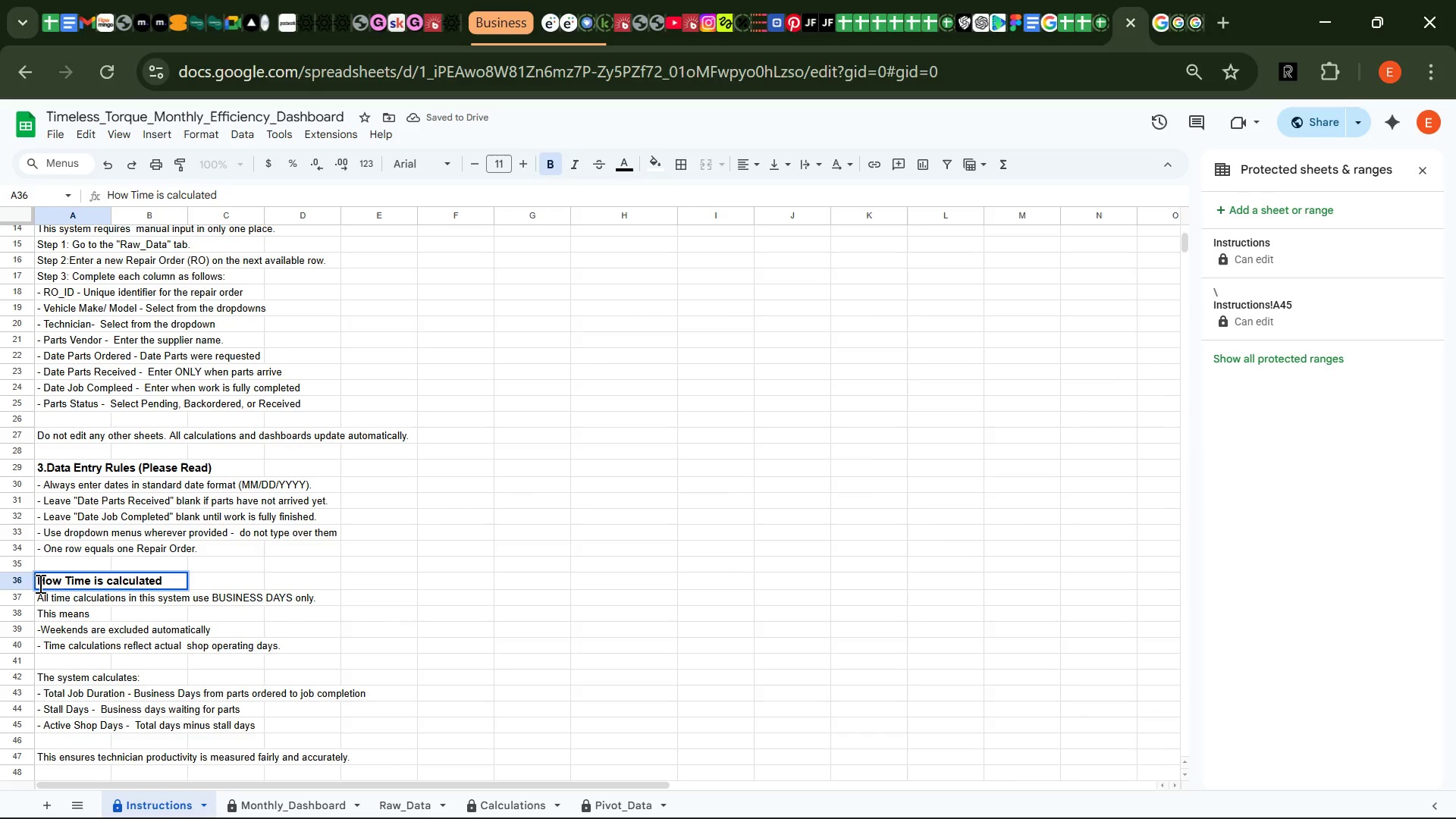 
key(4)
 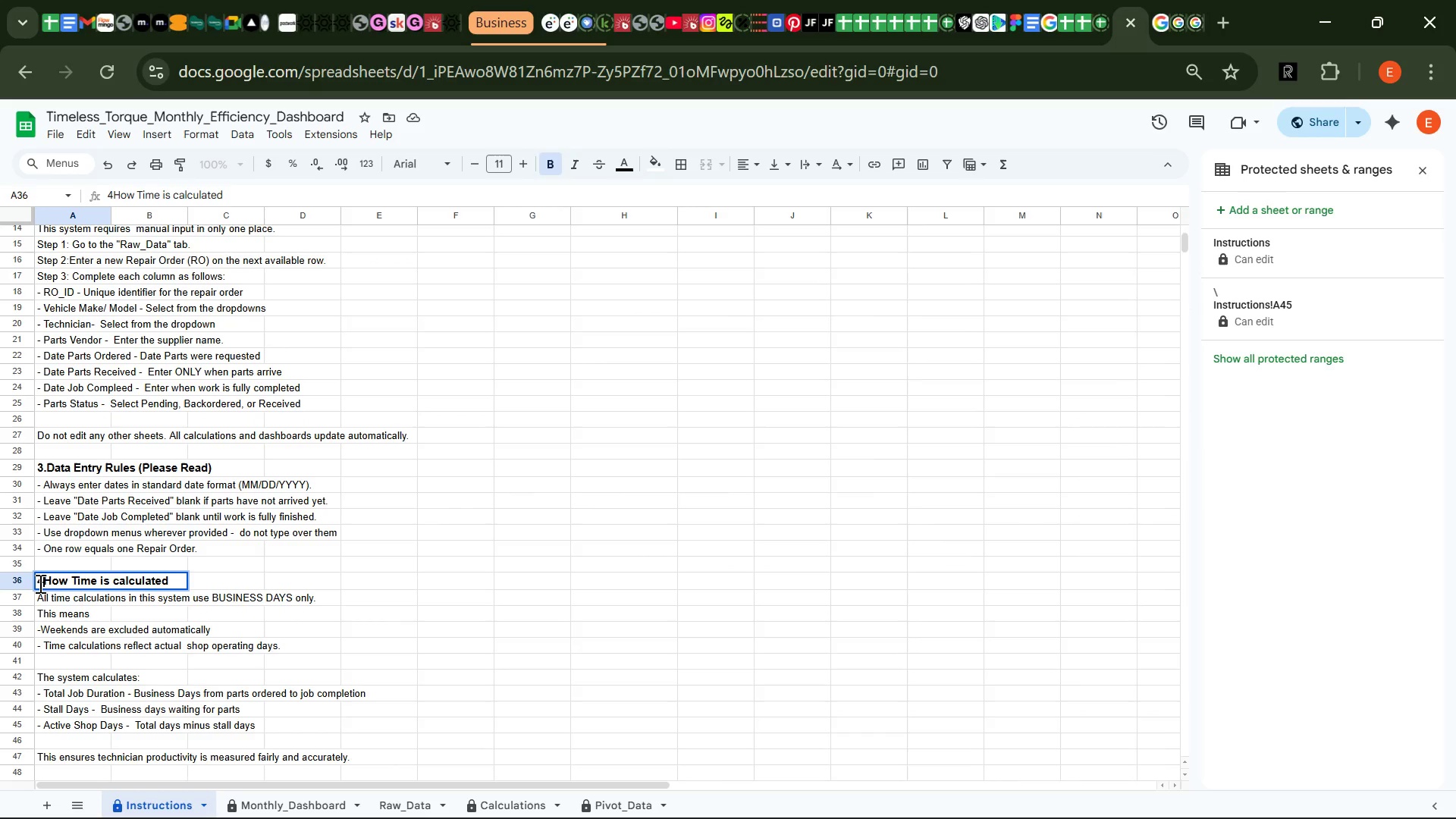 
key(Period)
 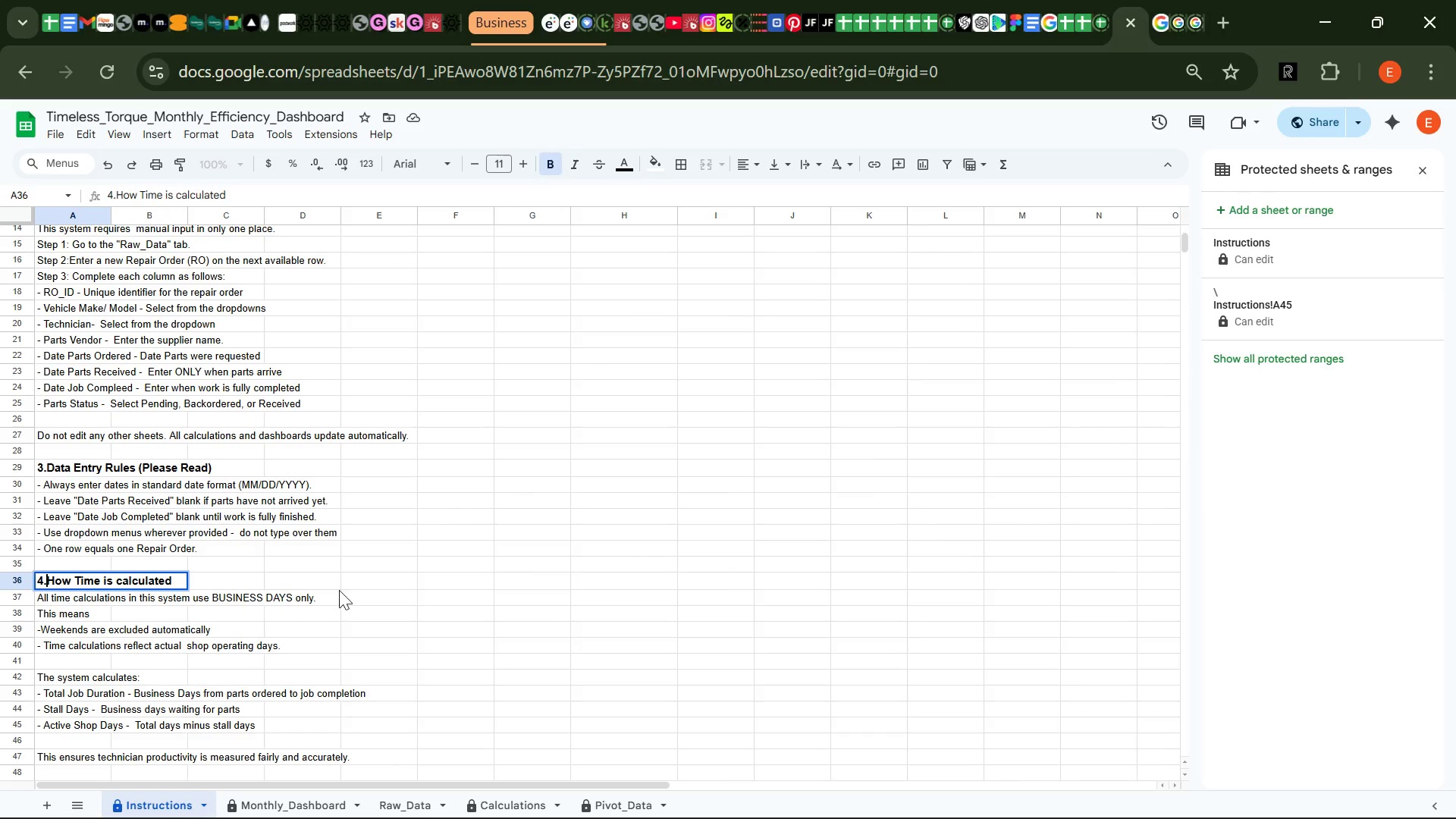 
left_click([347, 608])
 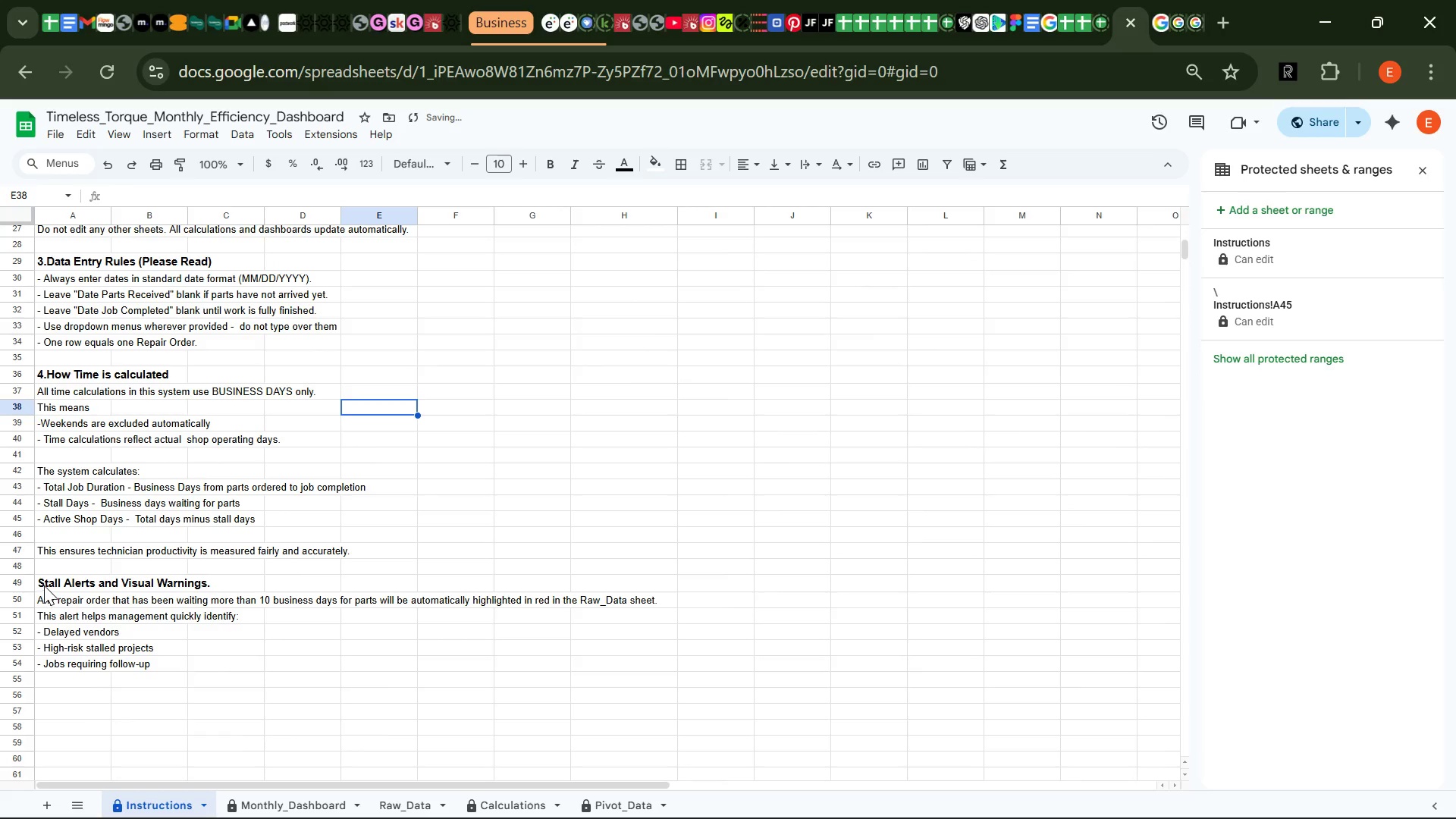 
double_click([44, 585])
 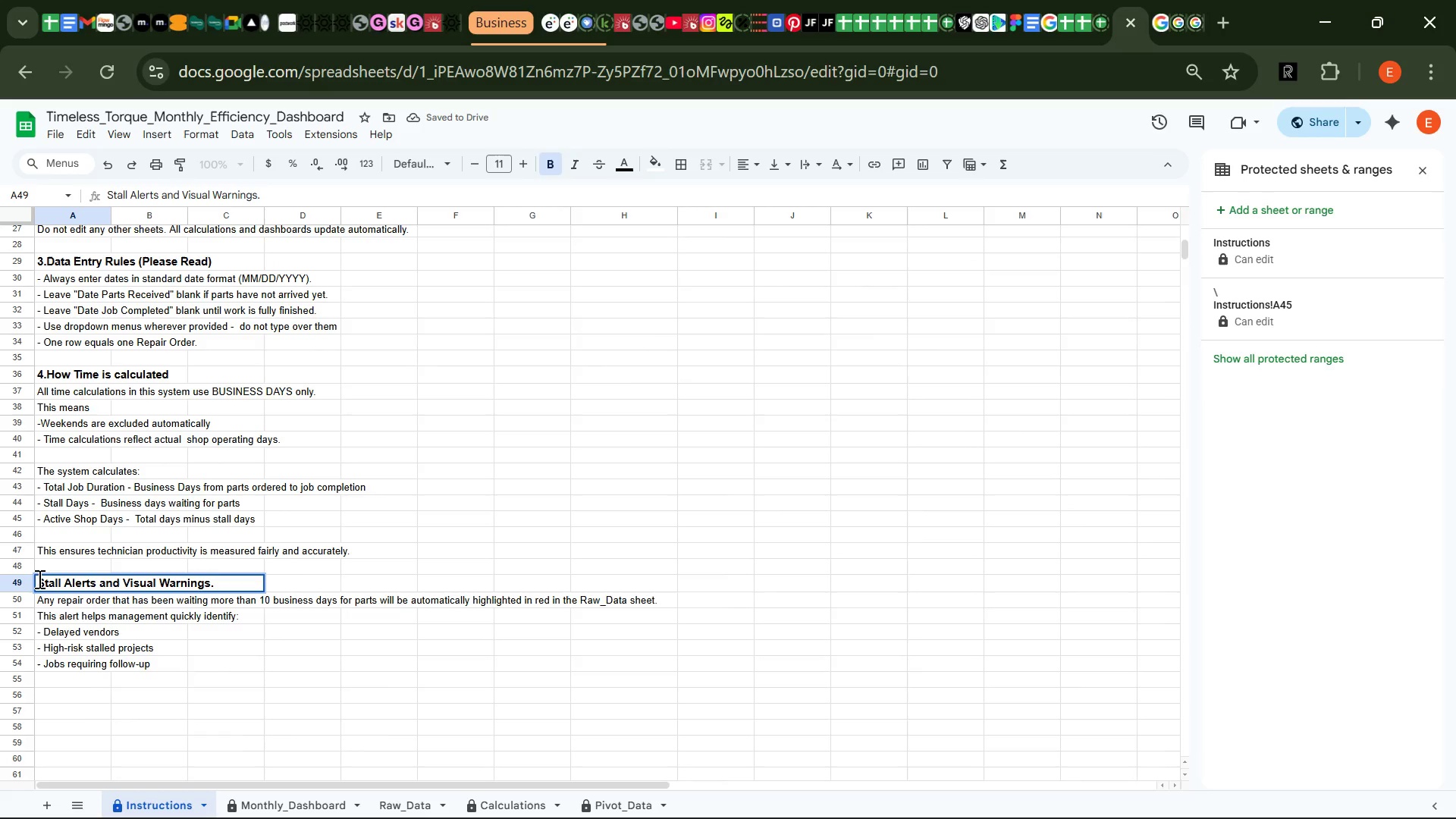 
left_click([38, 579])
 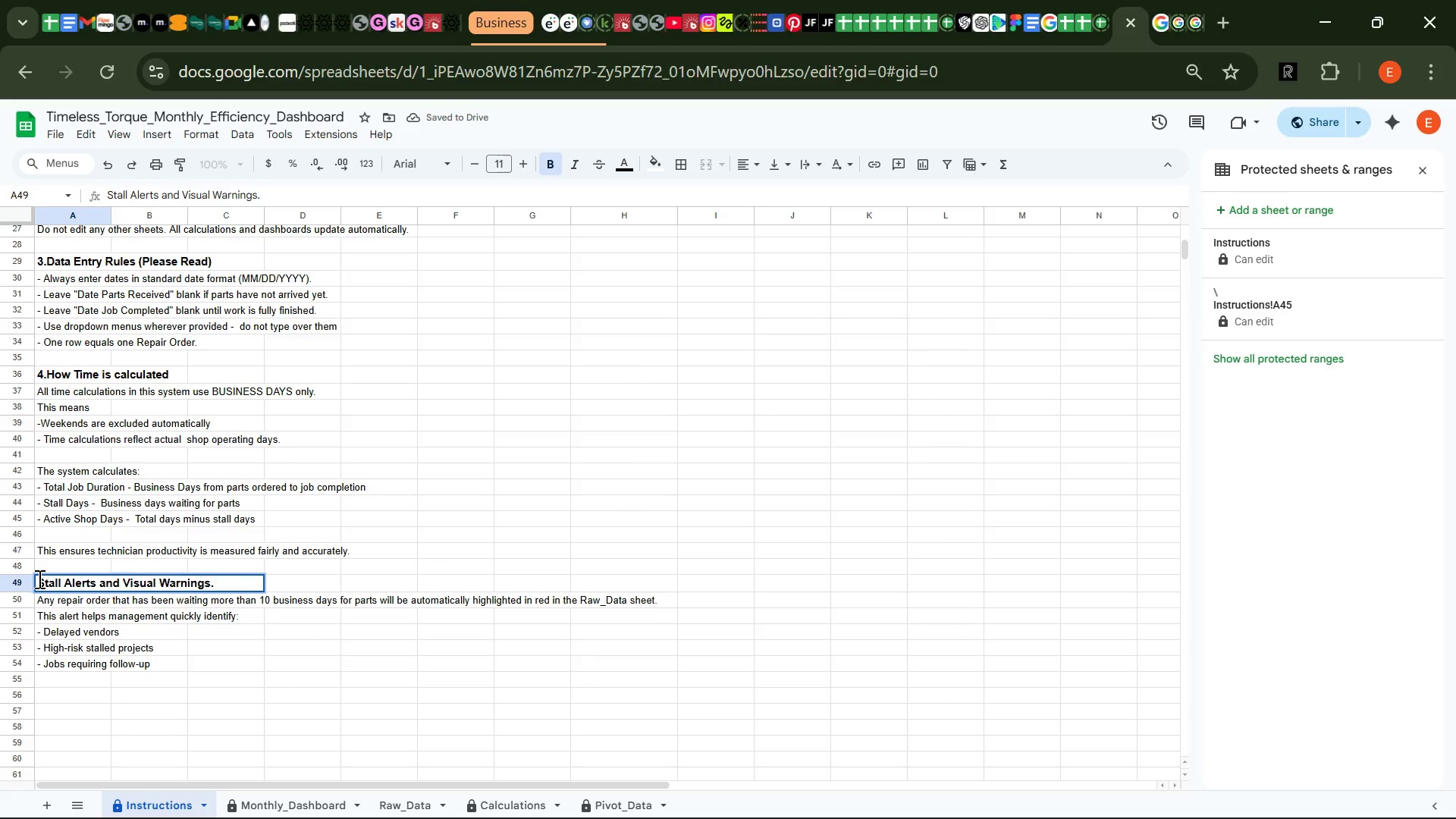 
key(5)
 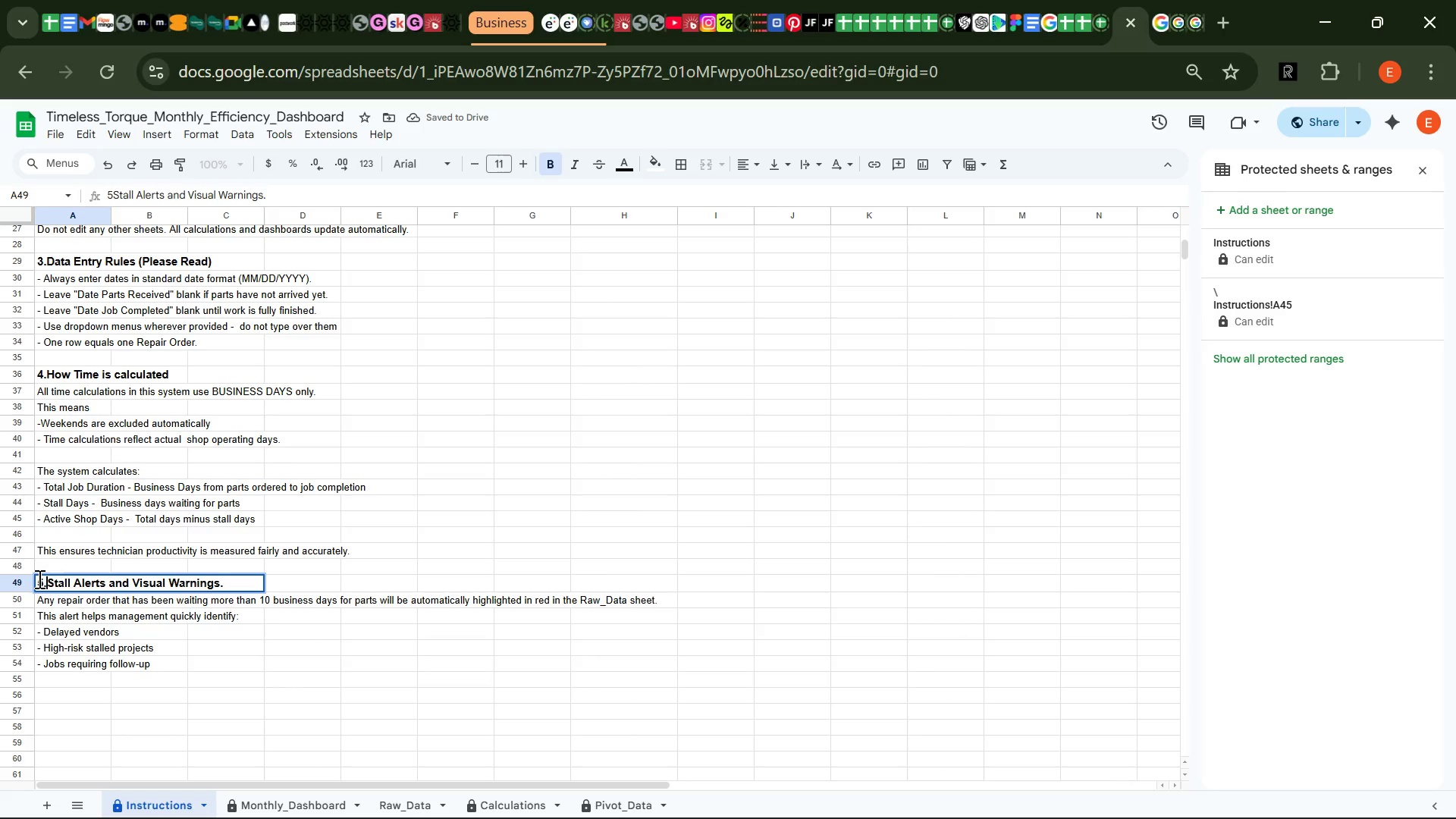 
key(Period)
 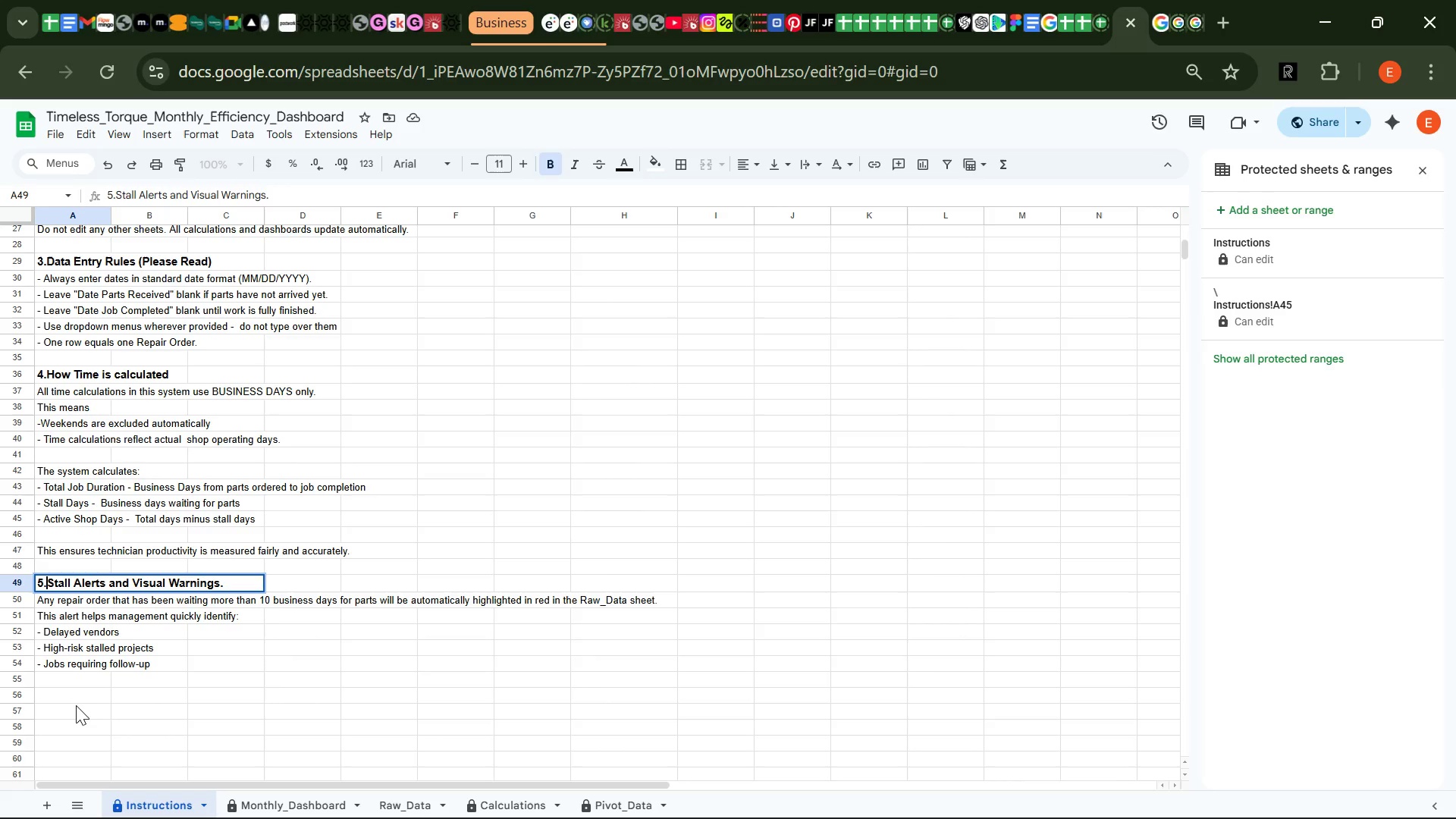 
left_click([63, 704])
 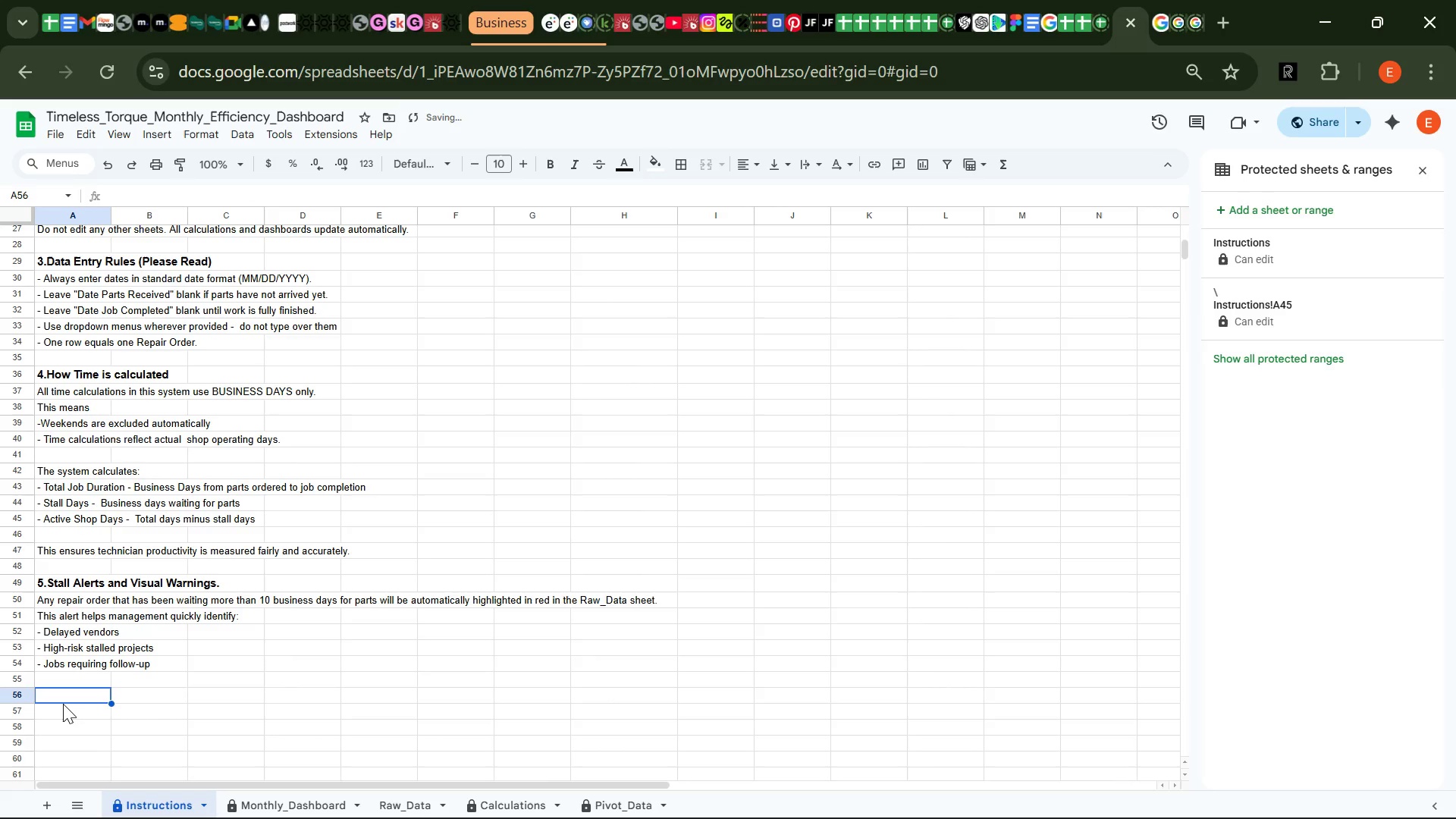 
type(6.Understanf)
key(Backspace)
type(ding the Montly  Dashboard)
 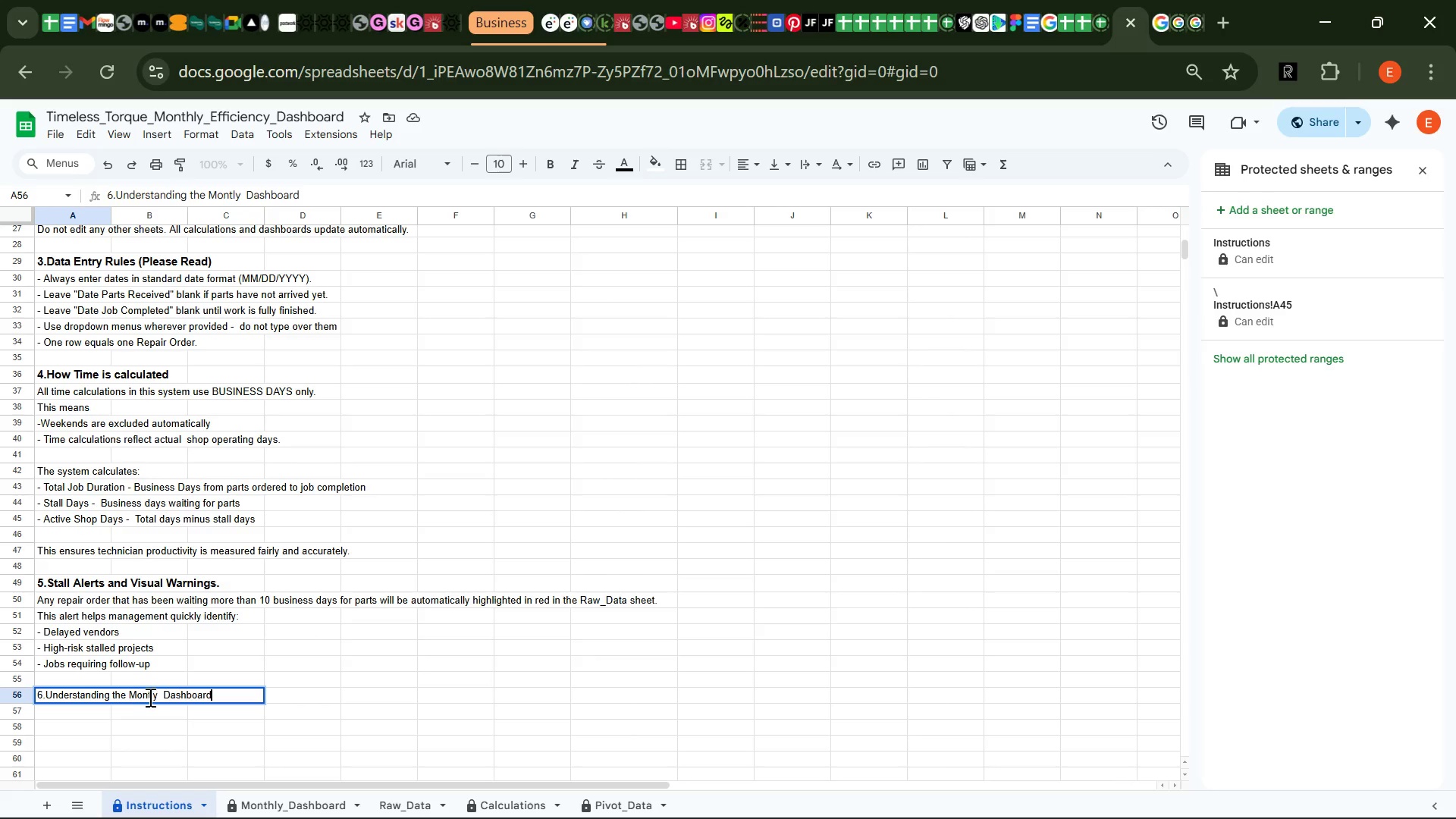 
double_click([150, 697])
 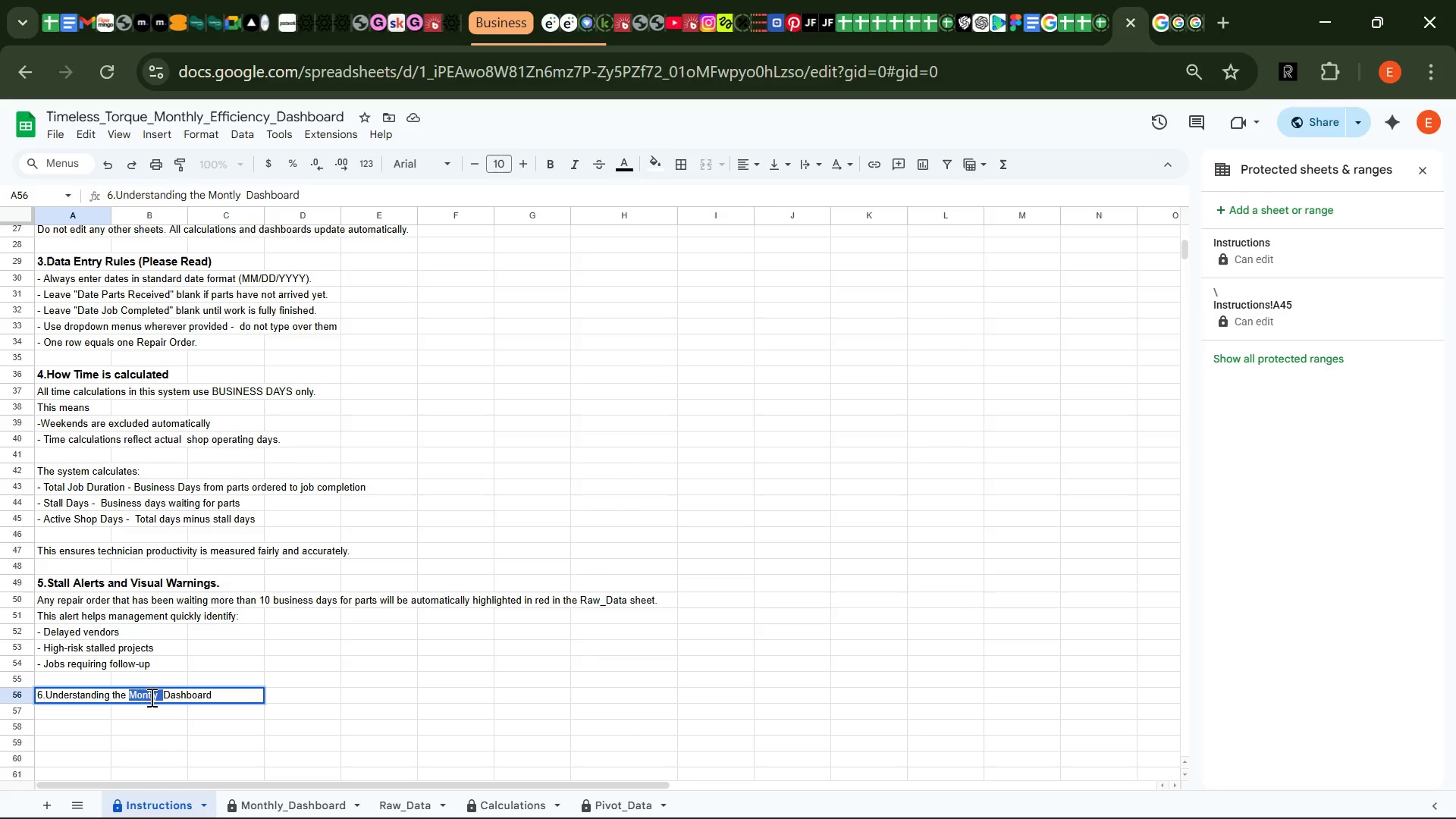 
left_click([150, 697])
 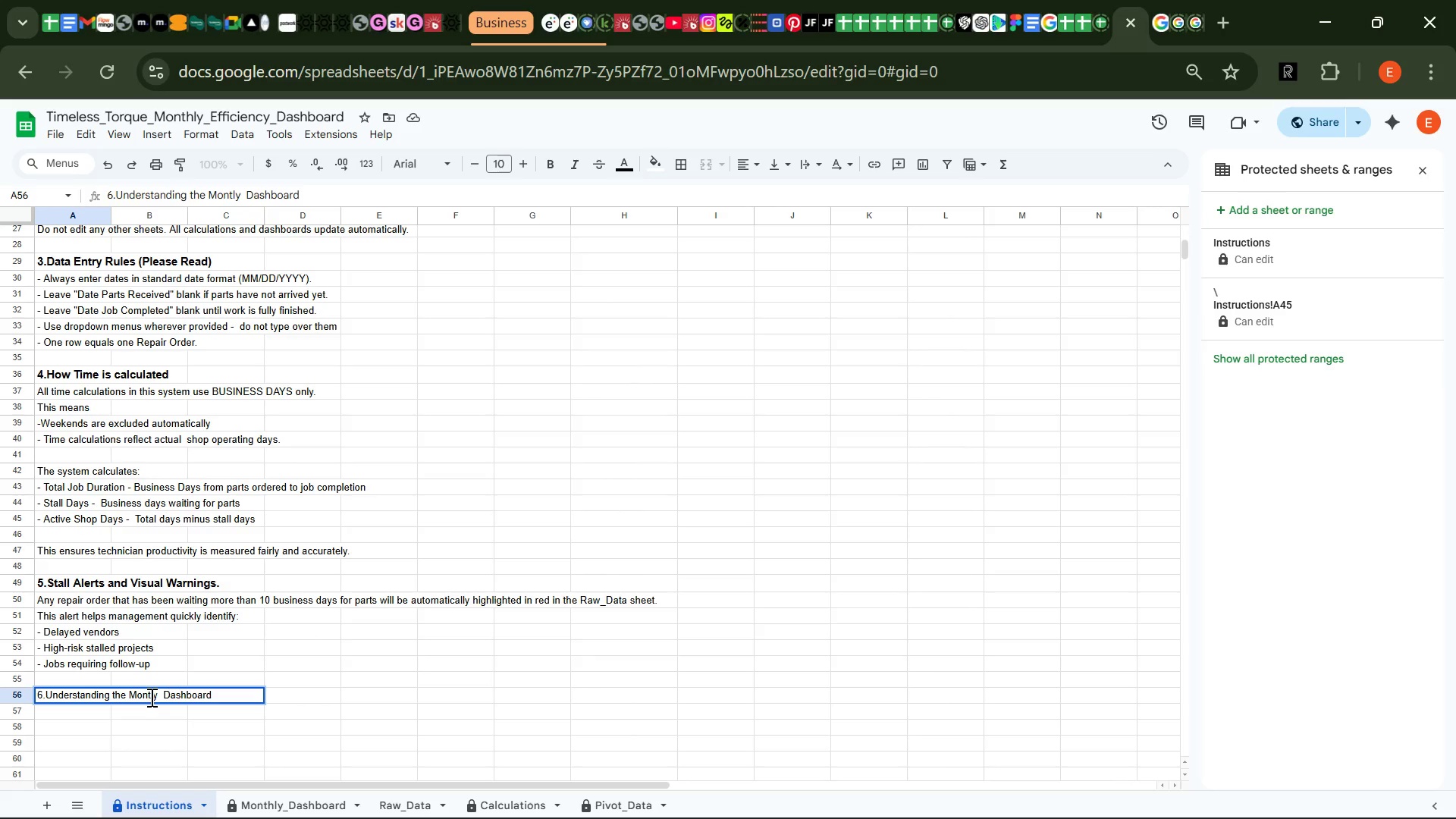 
key(H)
 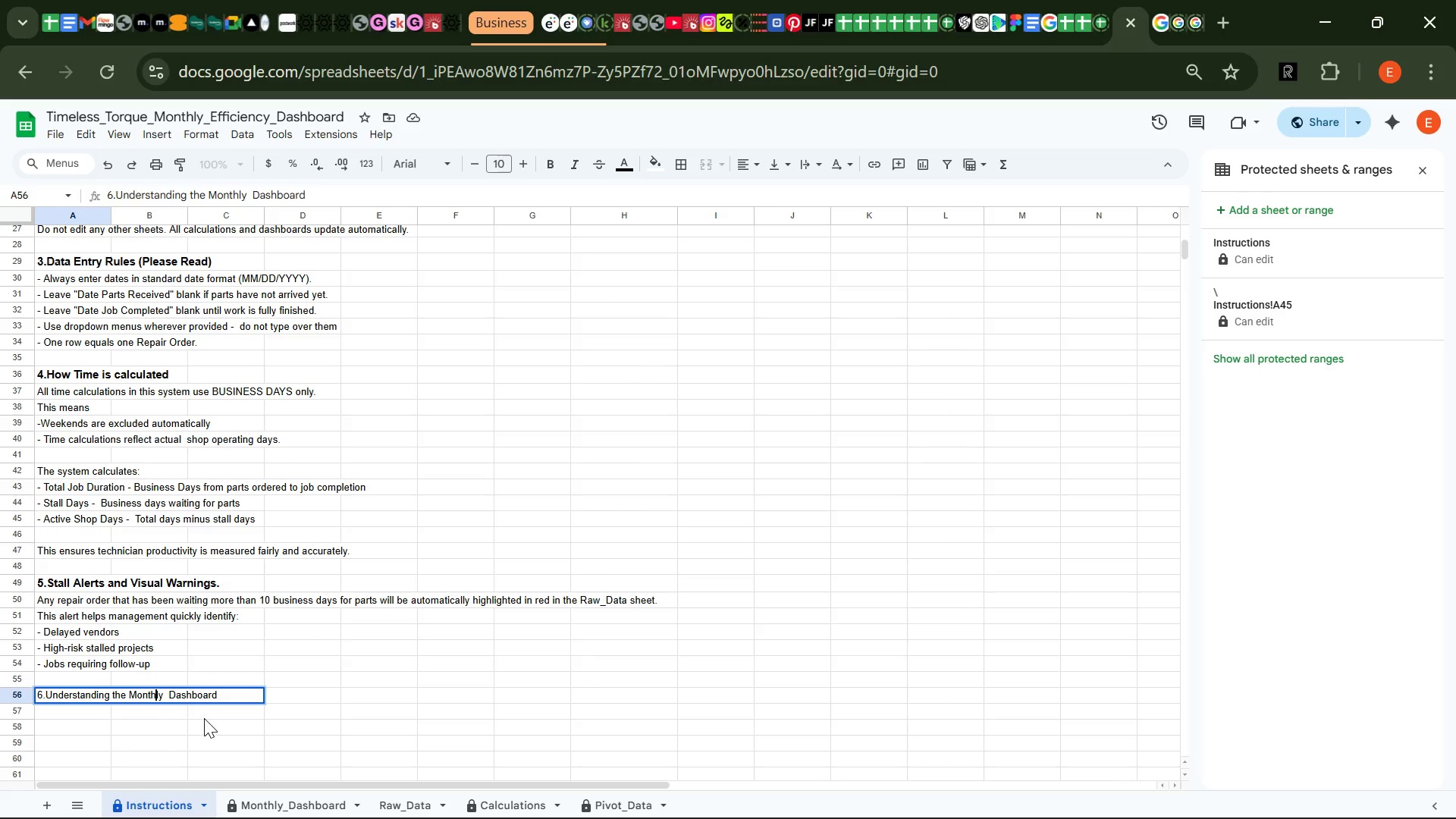 
left_click([204, 718])
 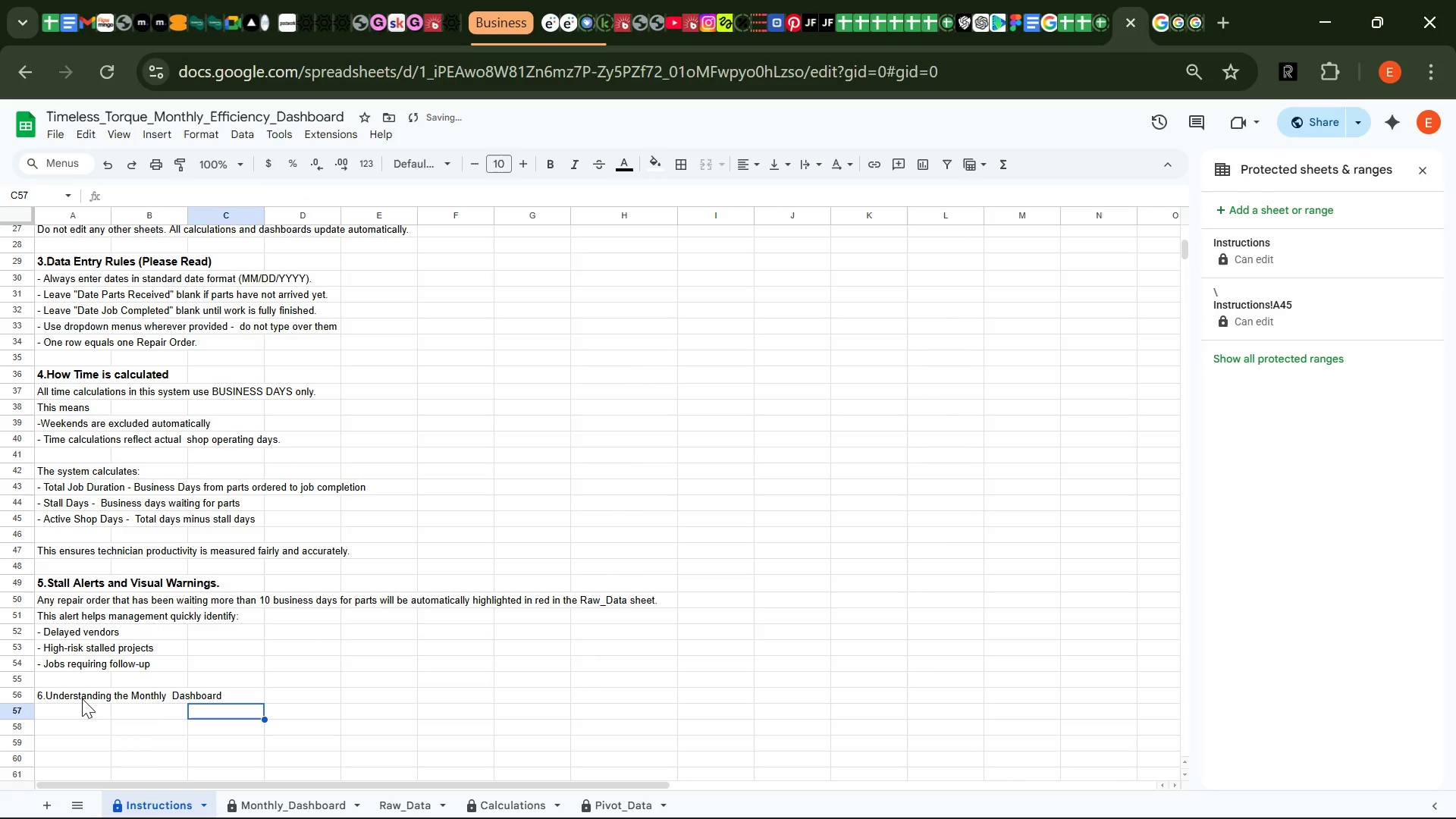 
left_click([82, 698])
 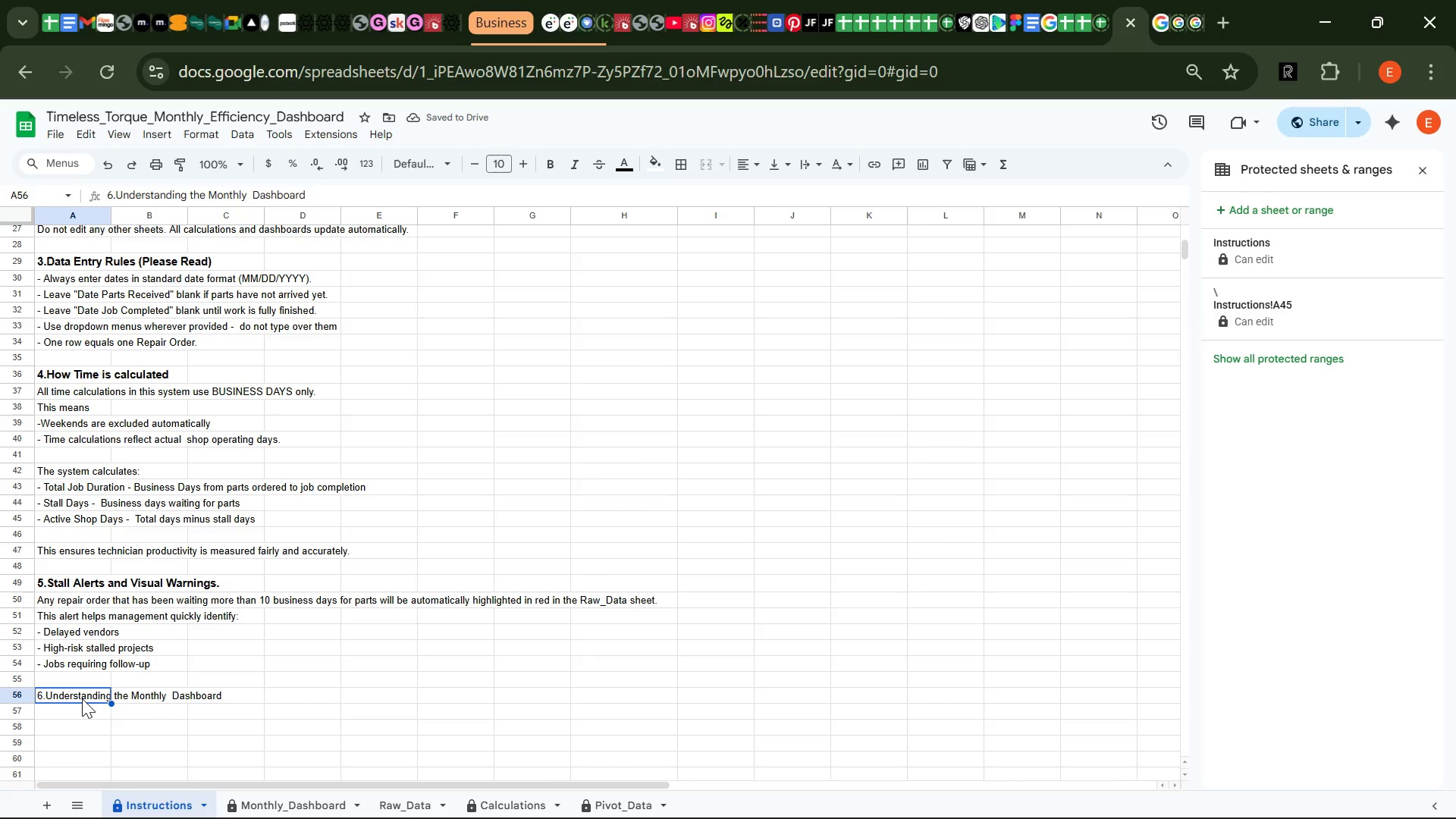 
key(Control+ControlLeft)
 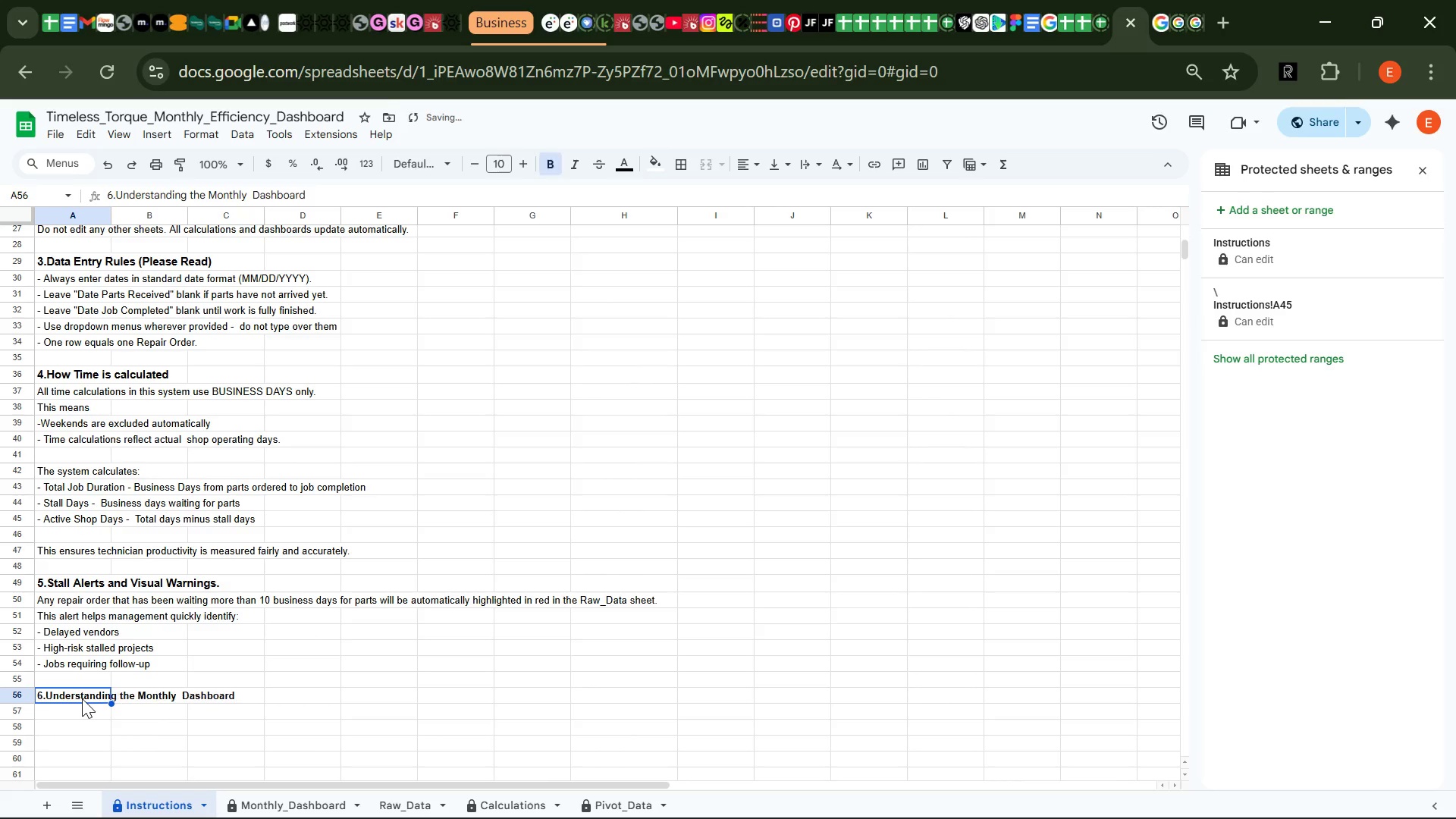 
key(Control+B)
 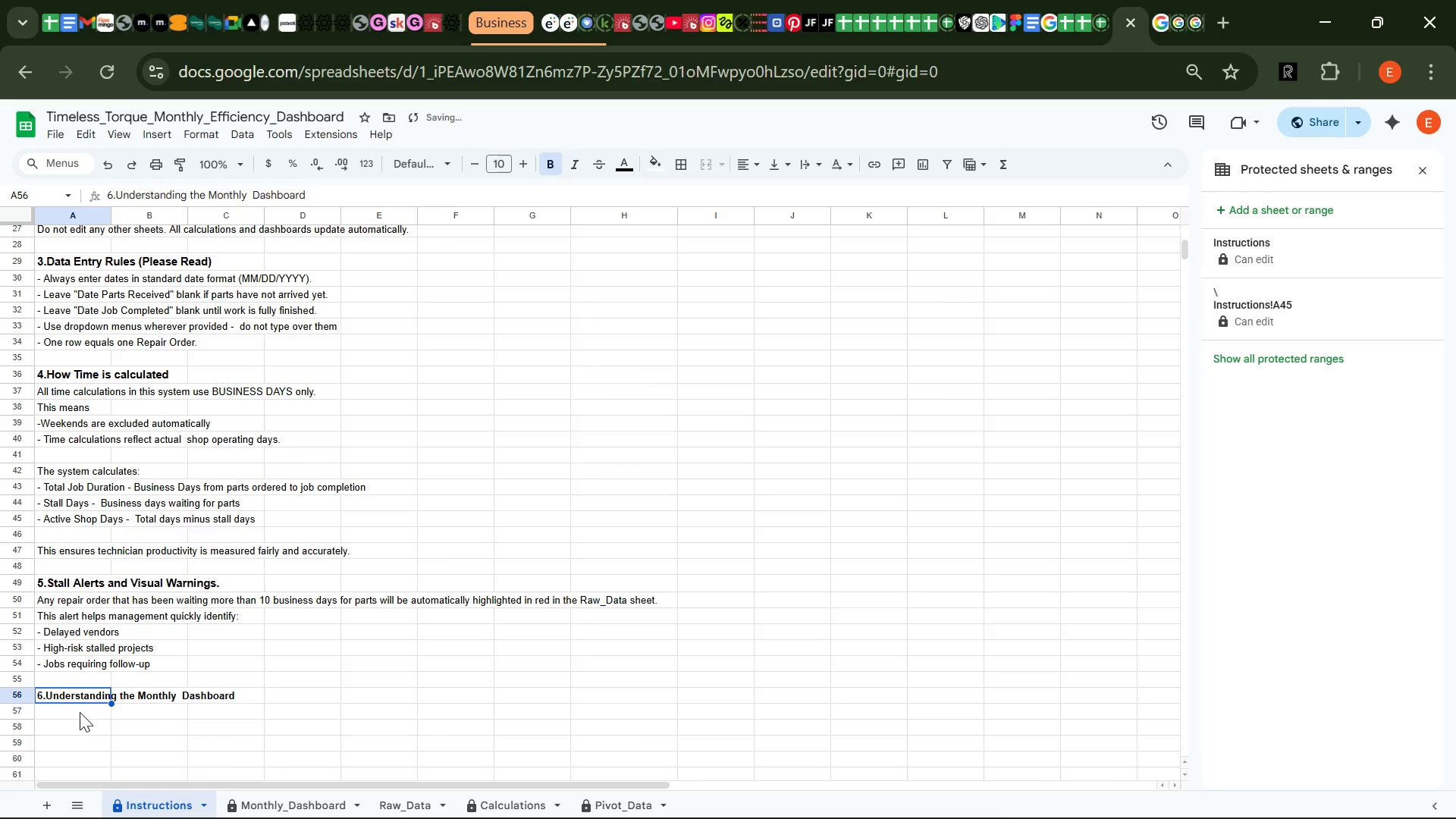 
left_click([77, 712])
 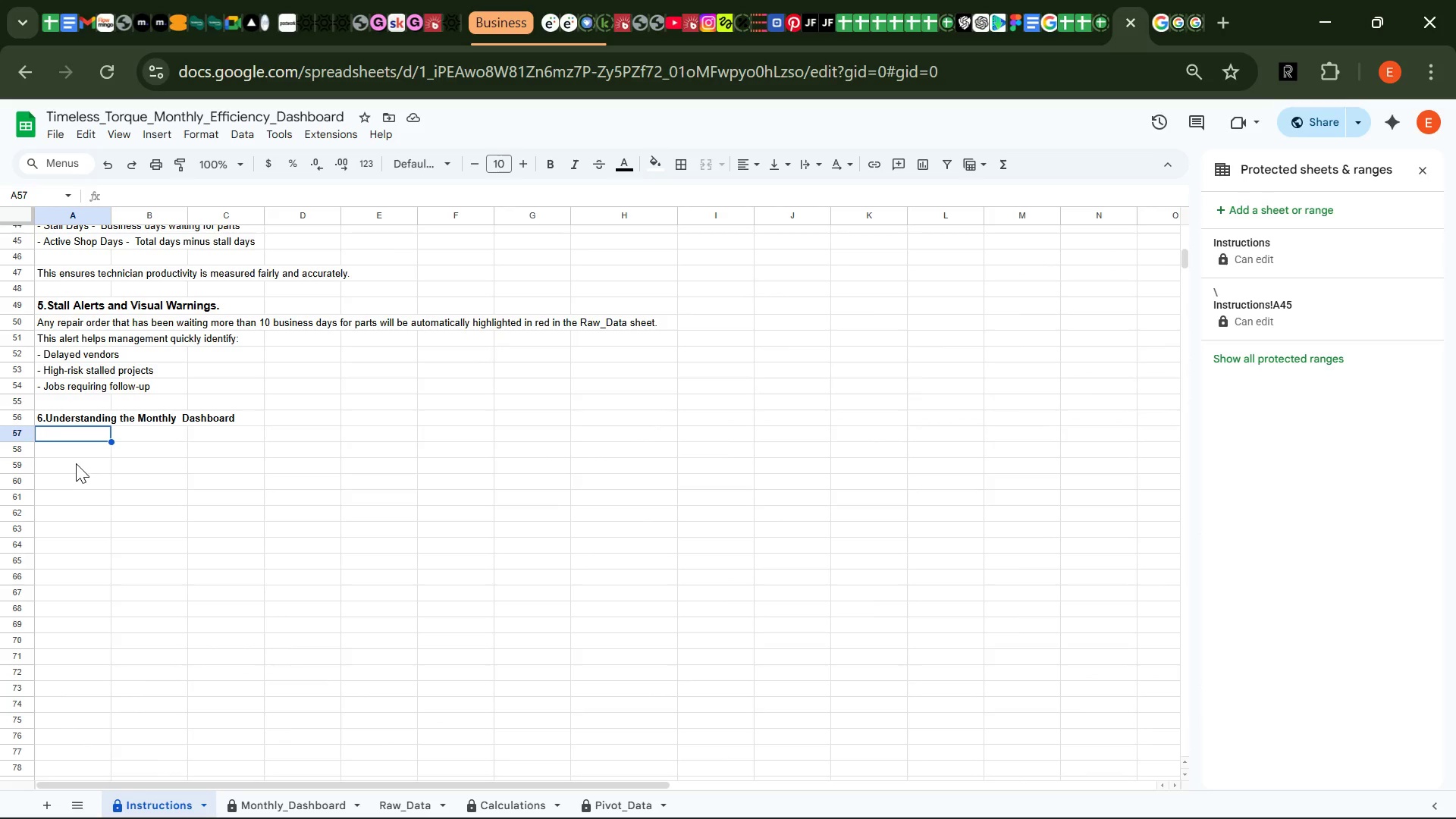 
wait(8.73)
 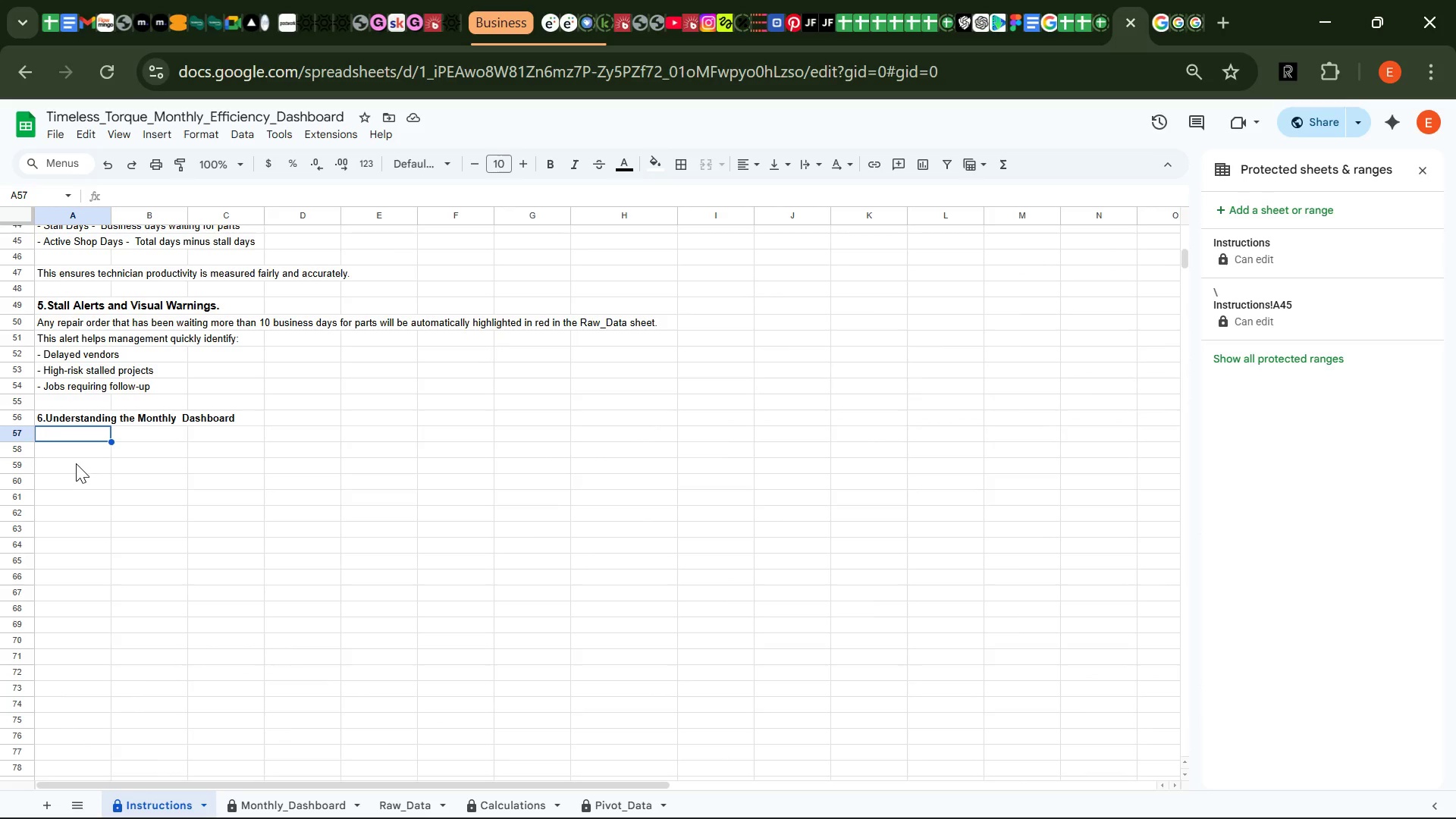 
left_click([67, 416])
 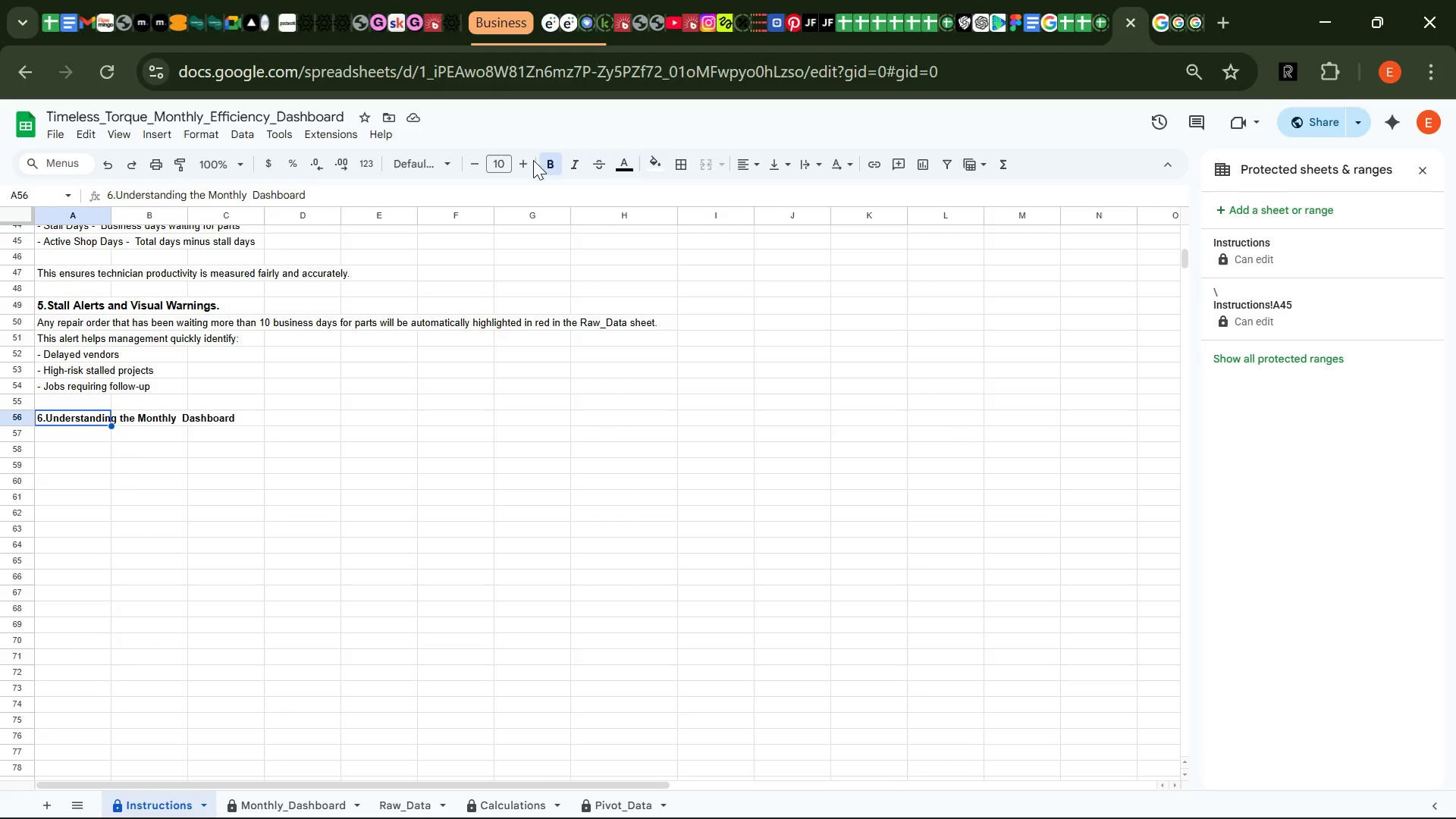 
left_click([529, 161])
 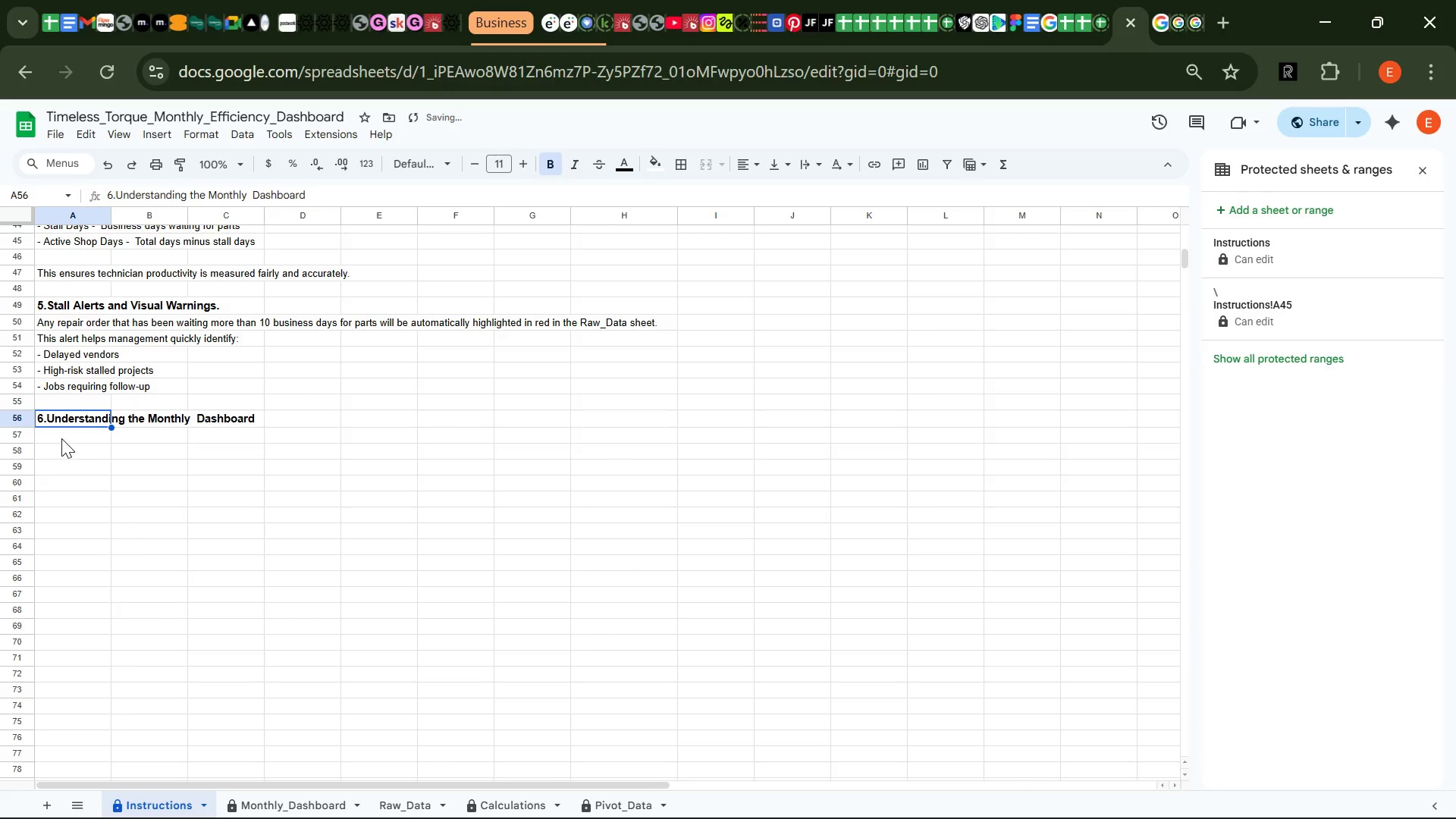 
left_click([61, 435])
 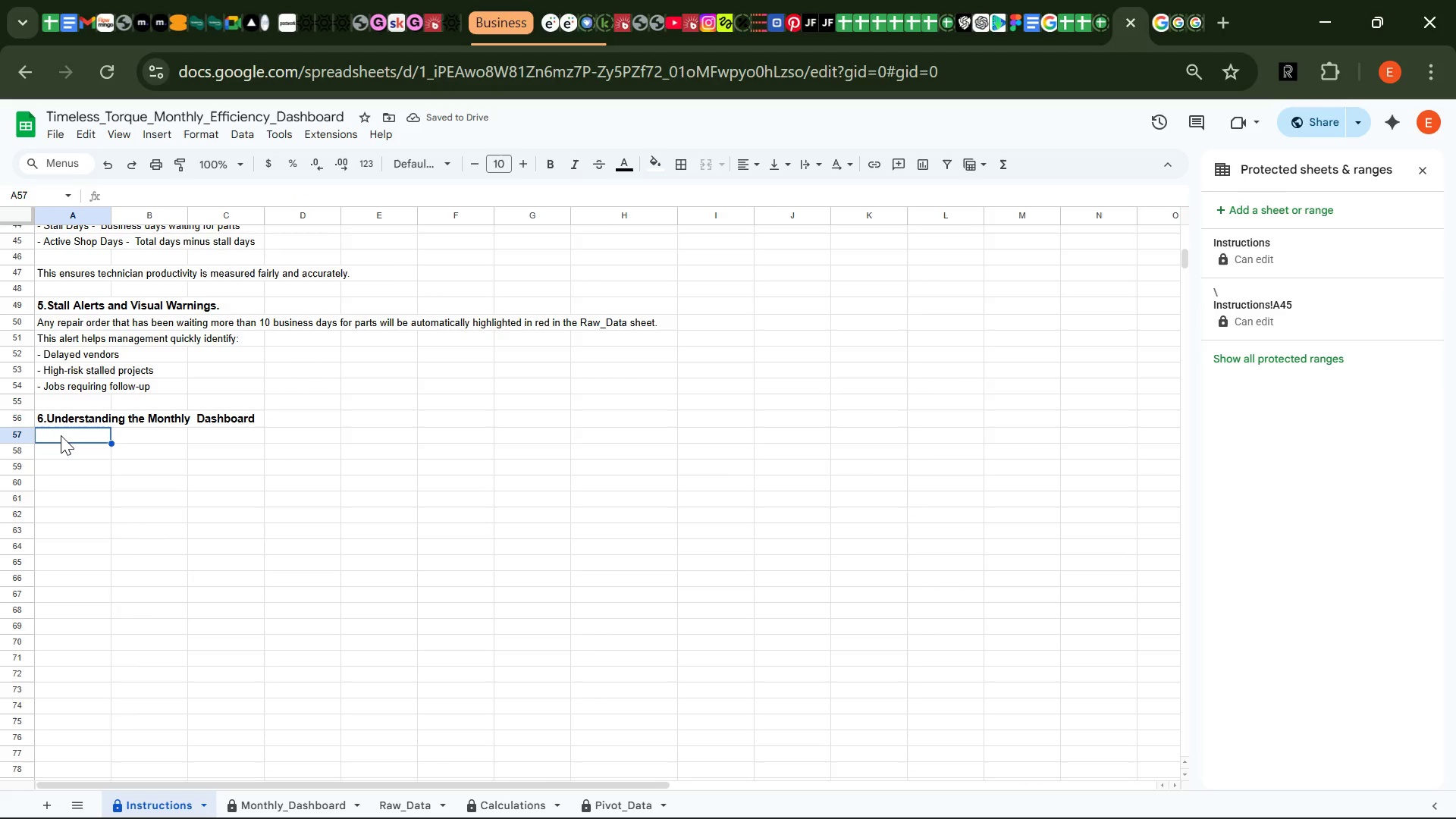 
type(t)
key(Backspace)
type(tH)
key(Backspace)
key(Backspace)
type(The montly Dashboard provides a high-level operational summary including:)
 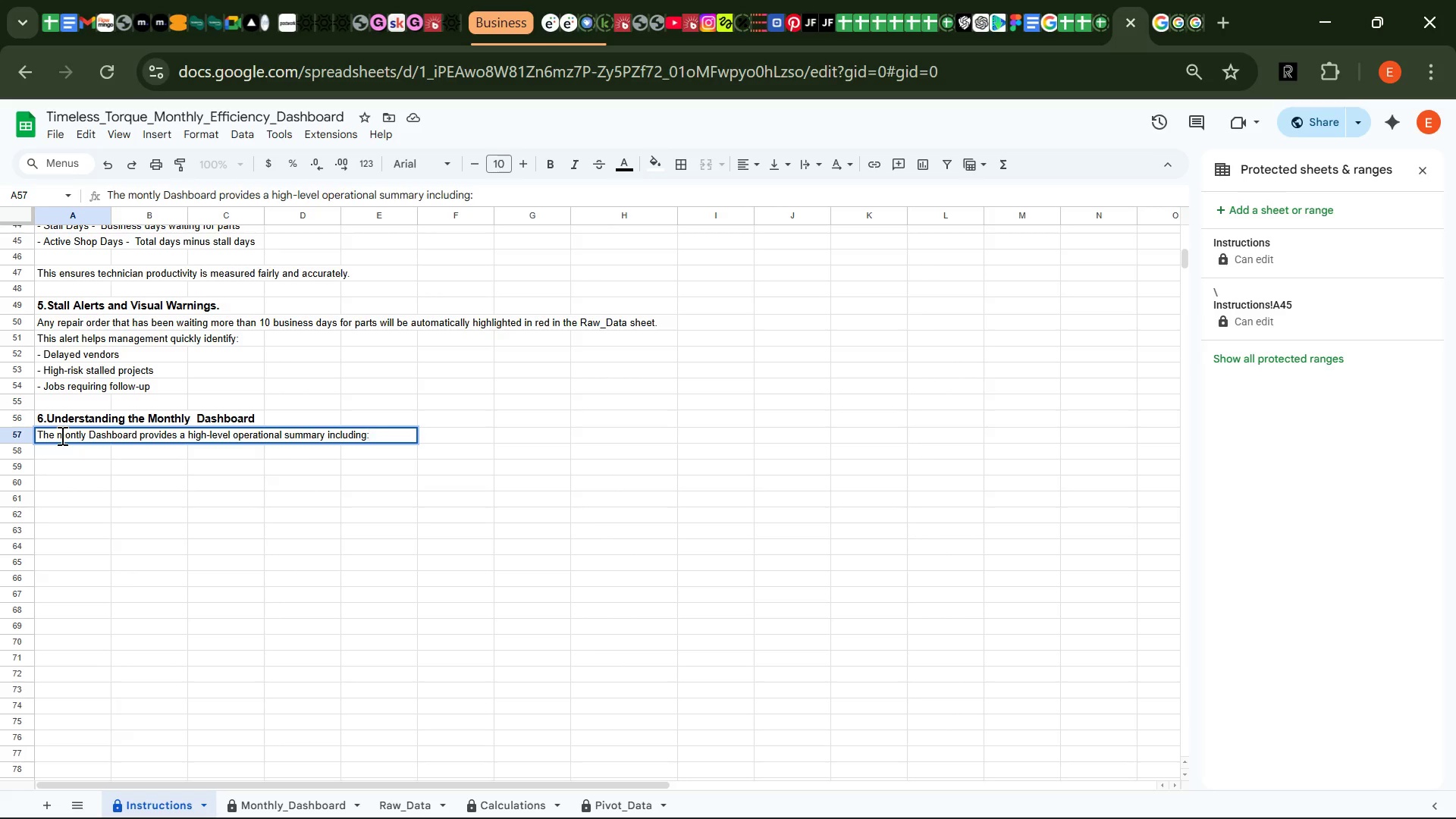 
hold_key(key=CapsLock, duration=0.31)
 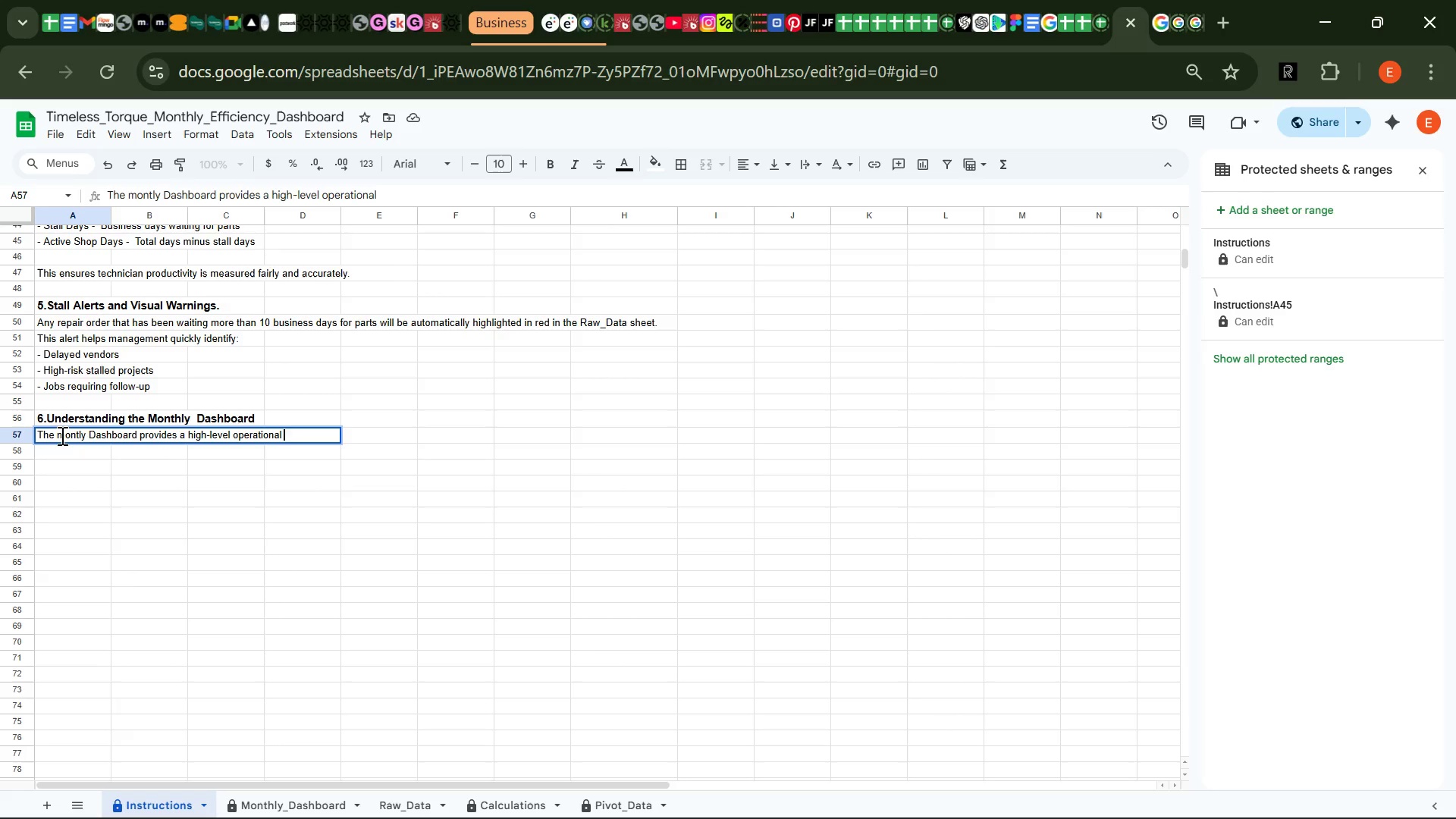 
key(Enter)
 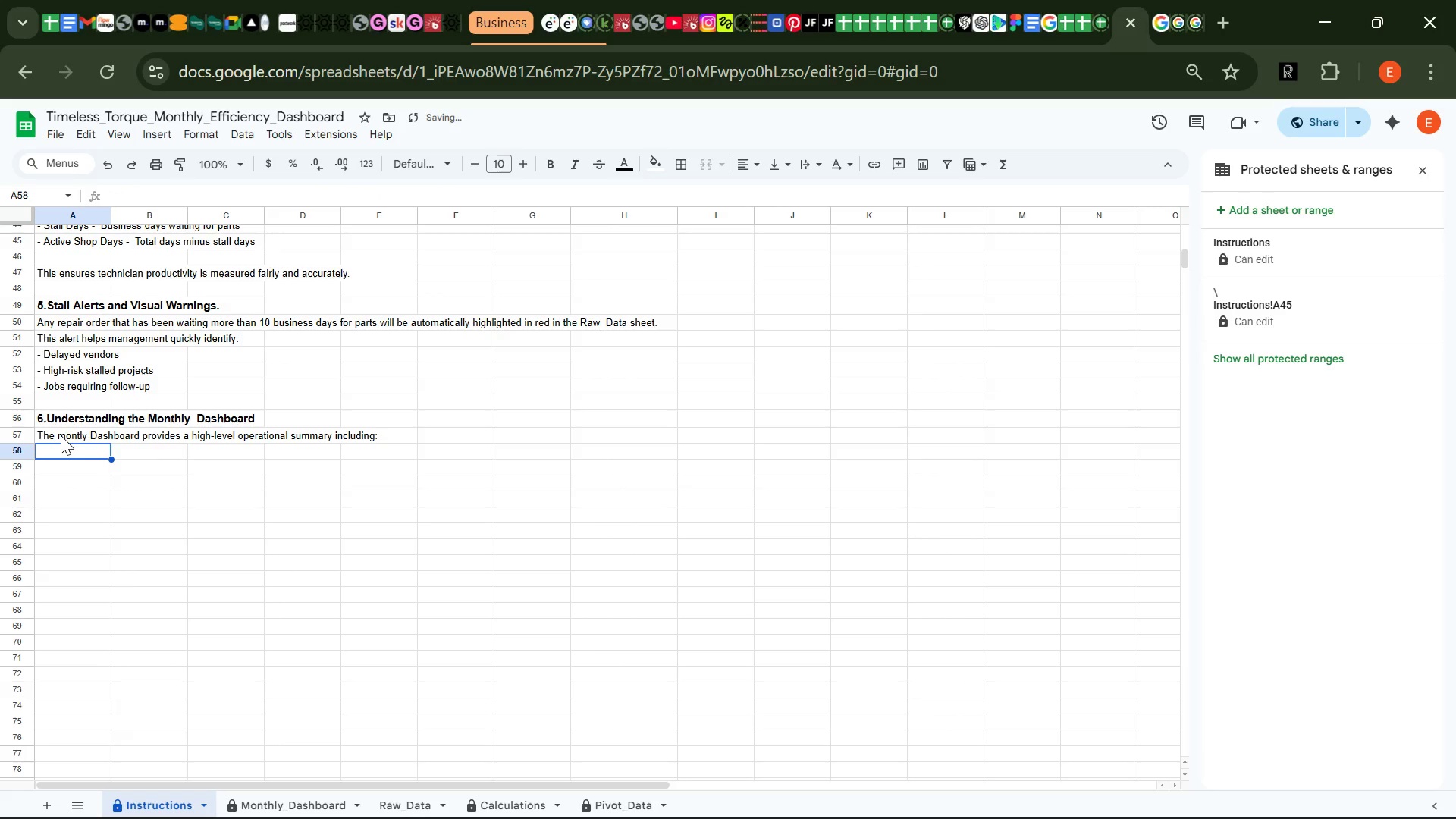 
type(-Total Repair Orders for the perid)
key(Backspace)
type(od)
 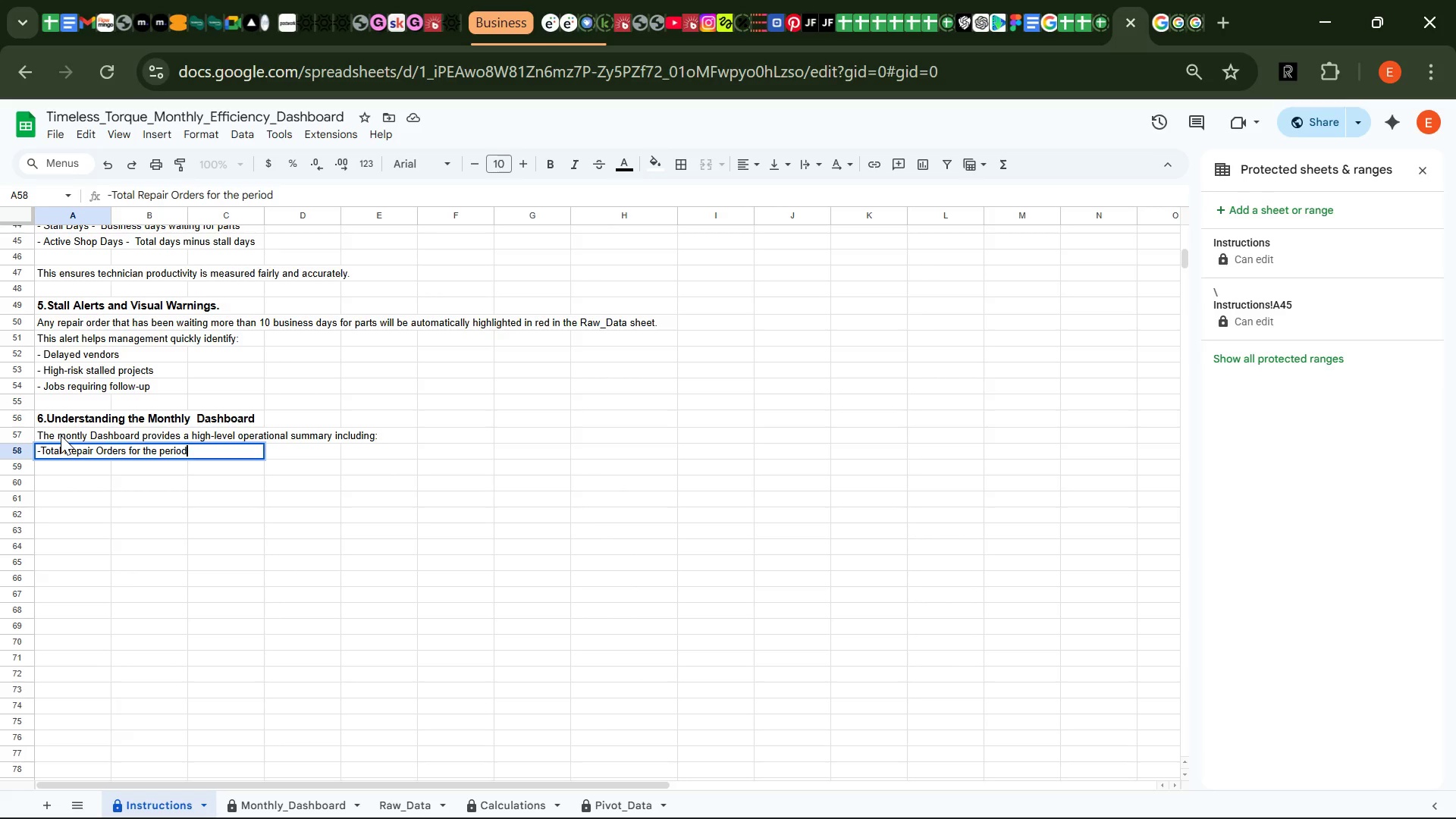 
key(Enter)
 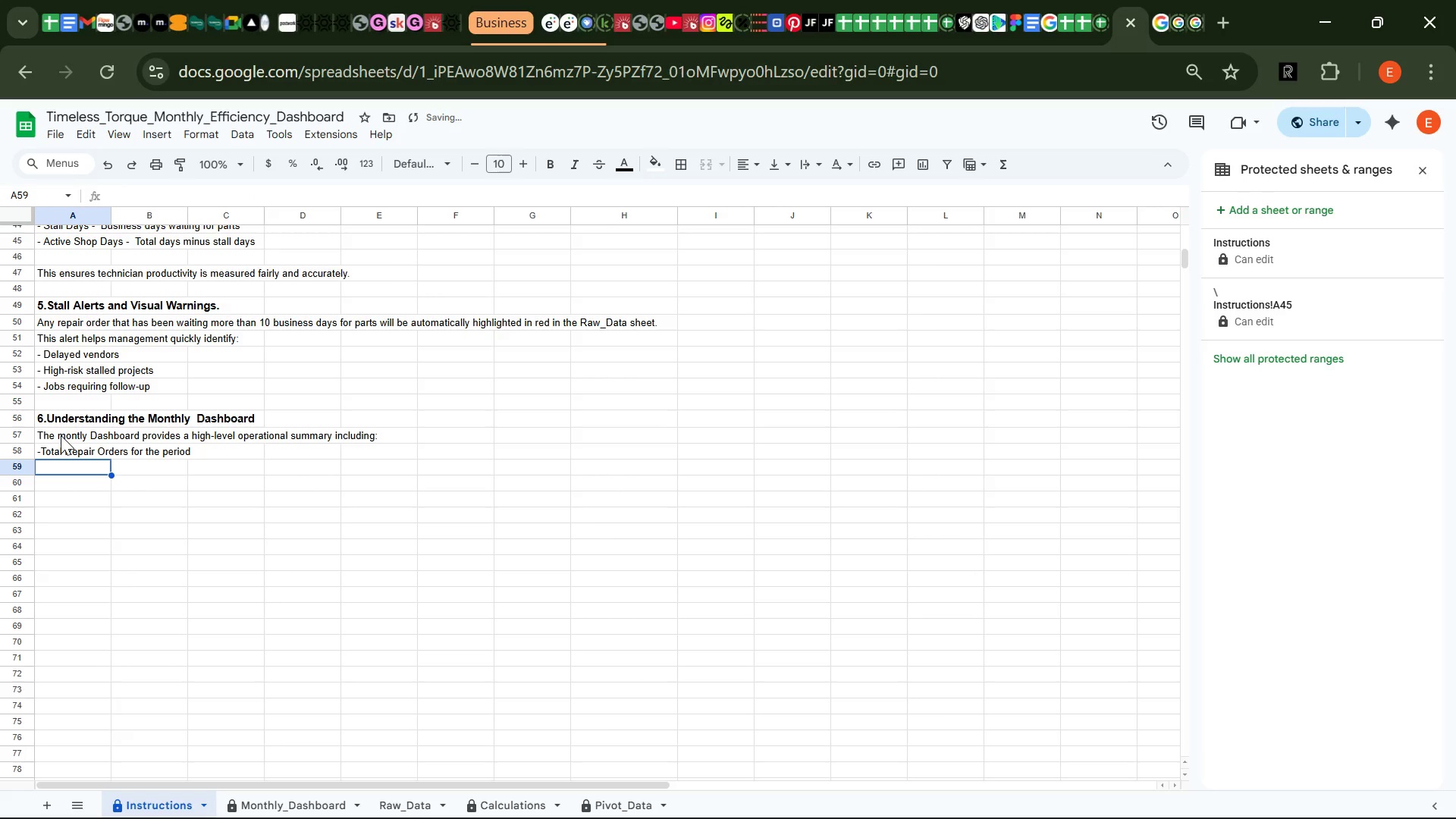 
type(-Average job cc)
key(Backspace)
type(ycle tome)
key(Backspace)
key(Backspace)
key(Backspace)
type(ime (business days))
 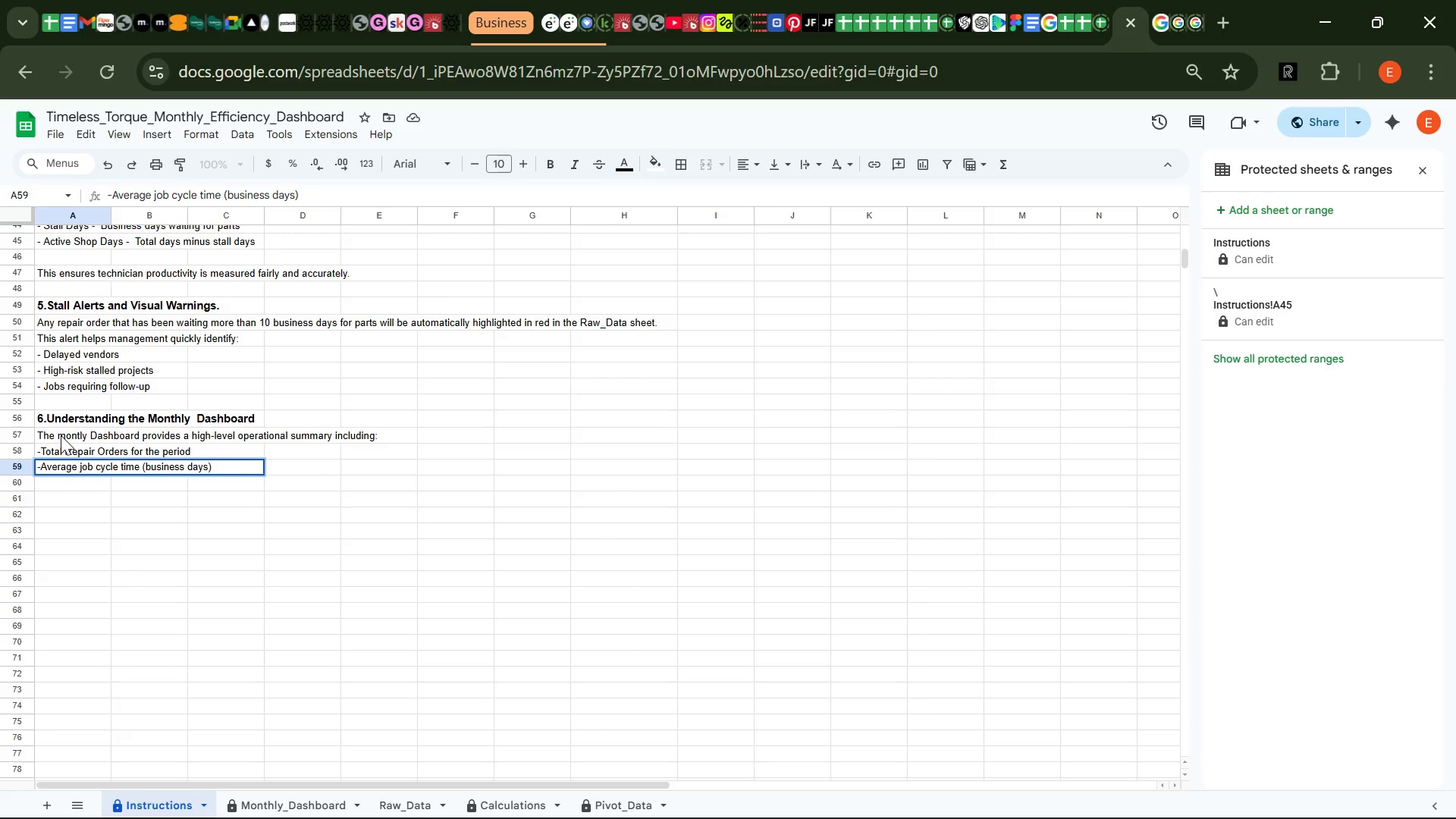 
key(Enter)
 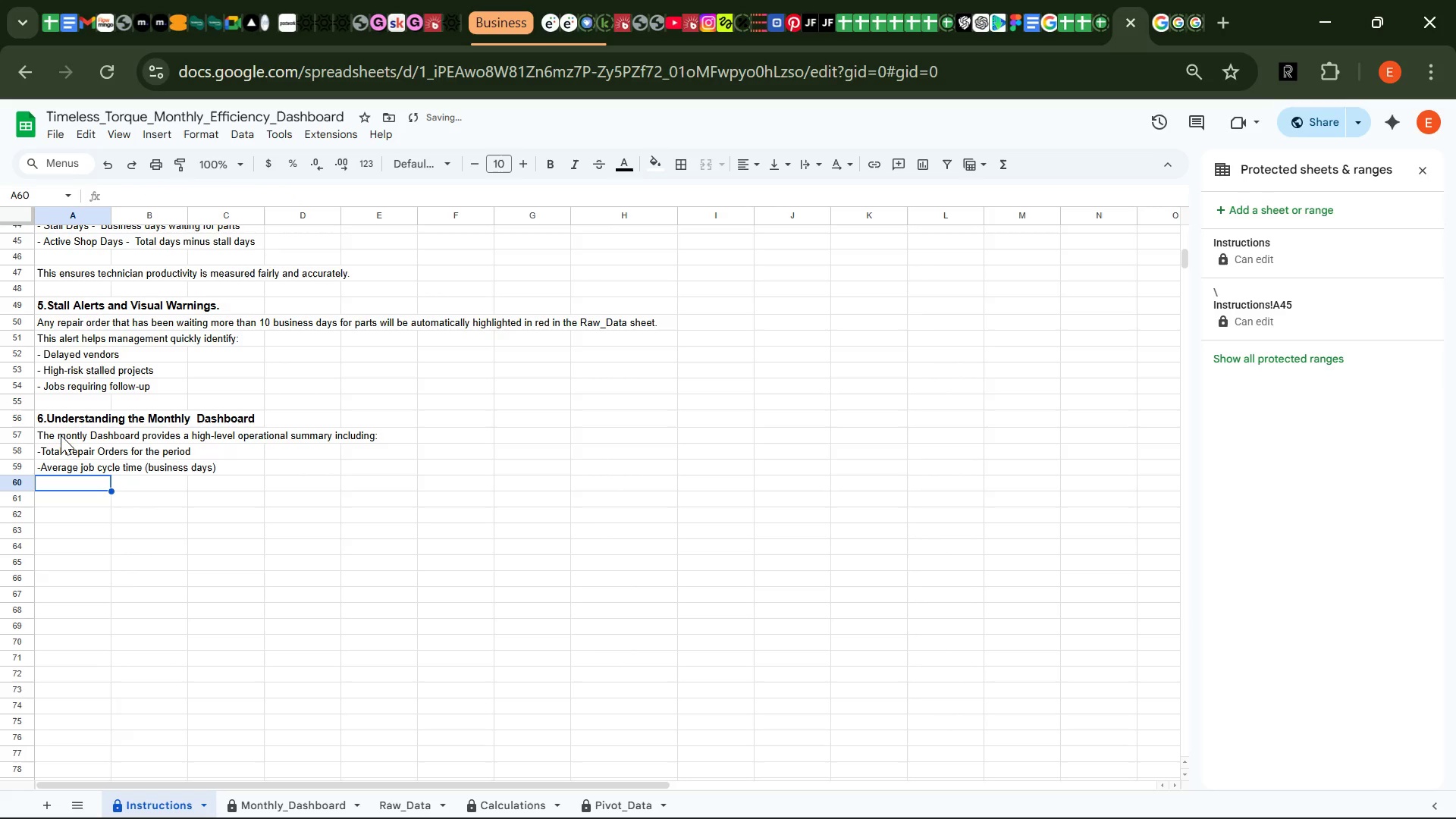 
type(- Shop Stall Percentage ( time level)
key(Backspace)
key(Backspace)
key(Backspace)
key(Backspace)
type(ost waitig)
key(Backspace)
type(ng on parts))
 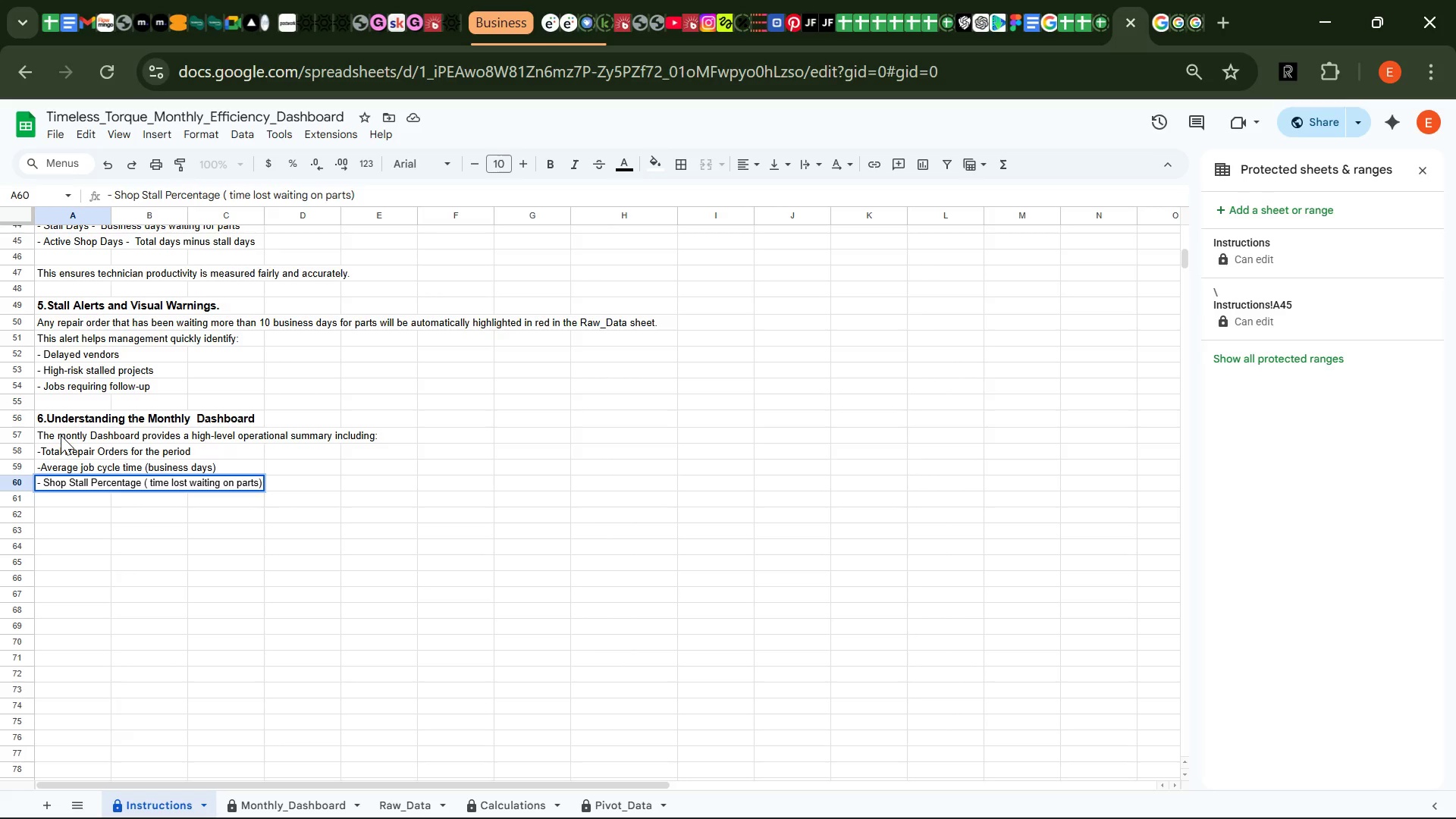 
key(Enter)
 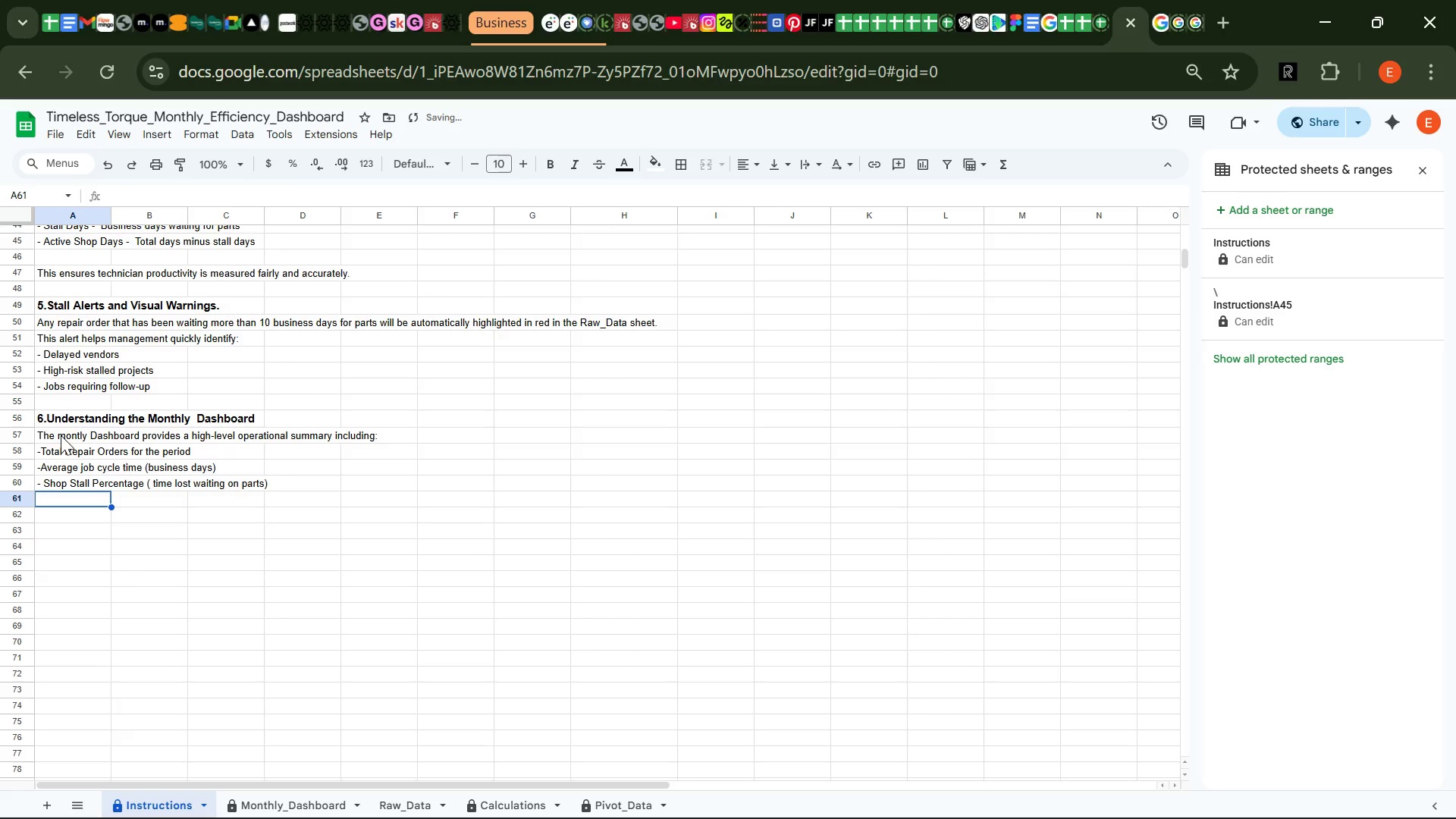 
type(- Technician comparu)
key(Backspace)
type(ison of Active ve Stall Days)
 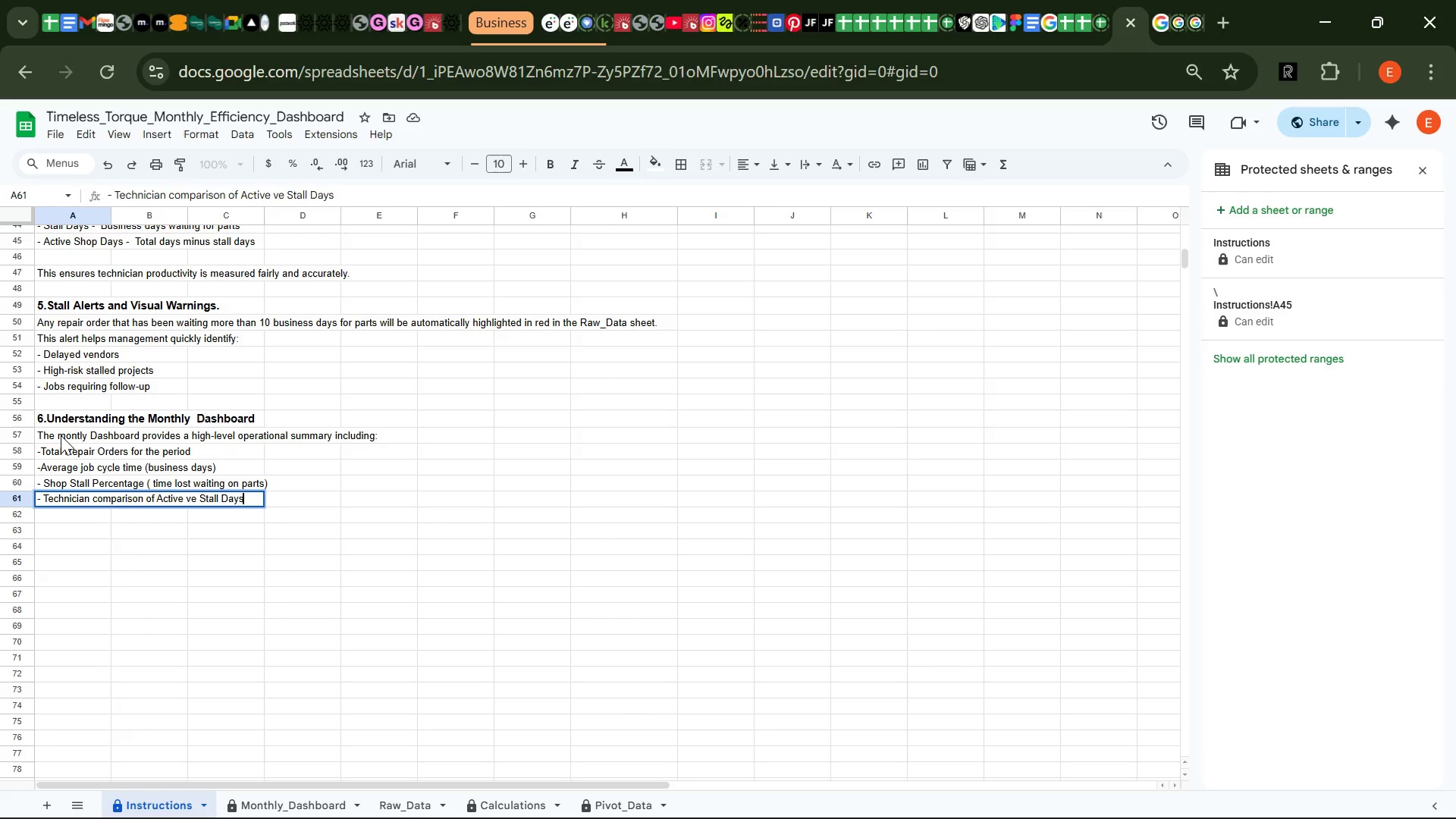 
key(Enter)
 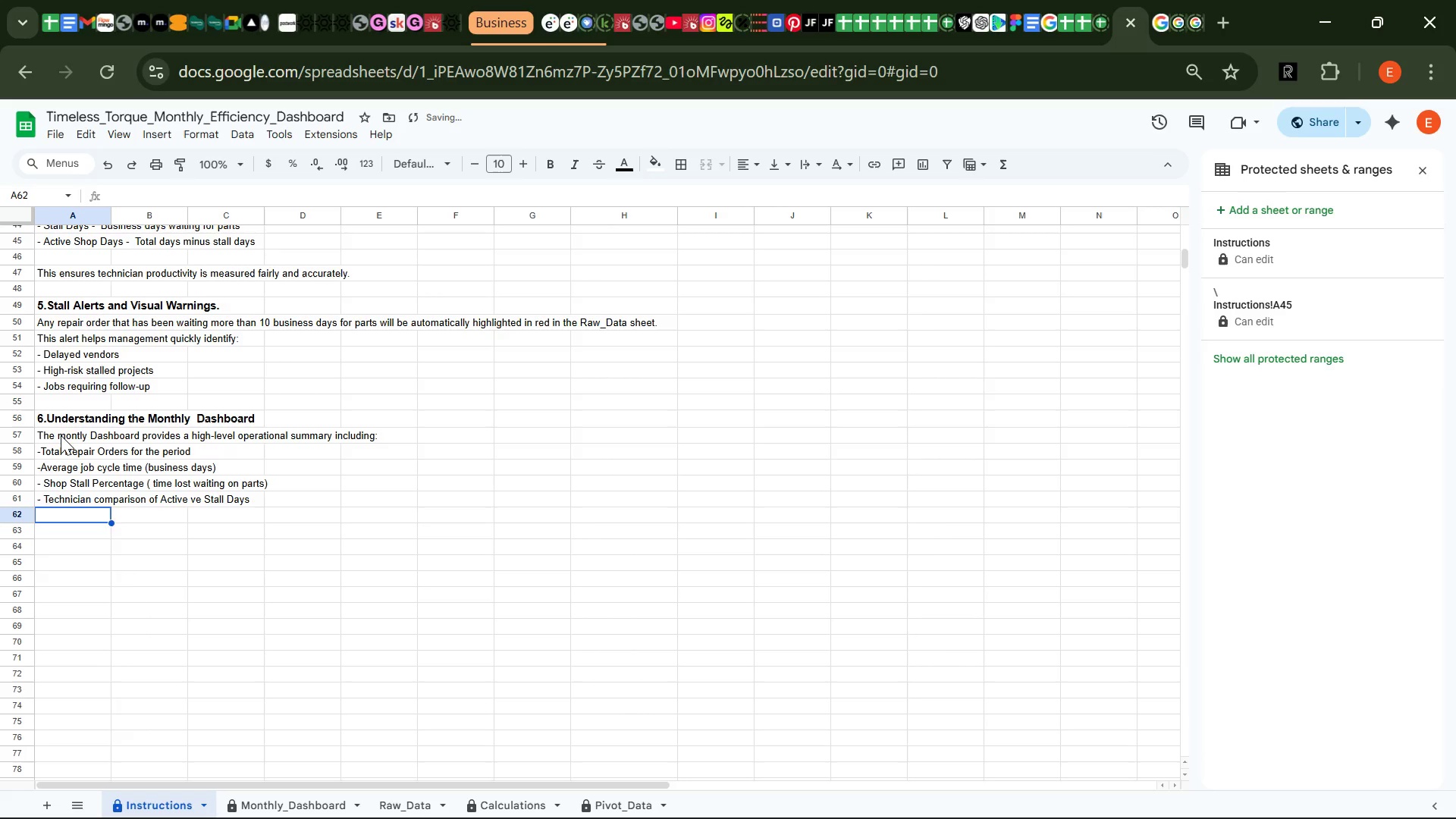 
type(-  Distribution of vehicle makes serviced.)
 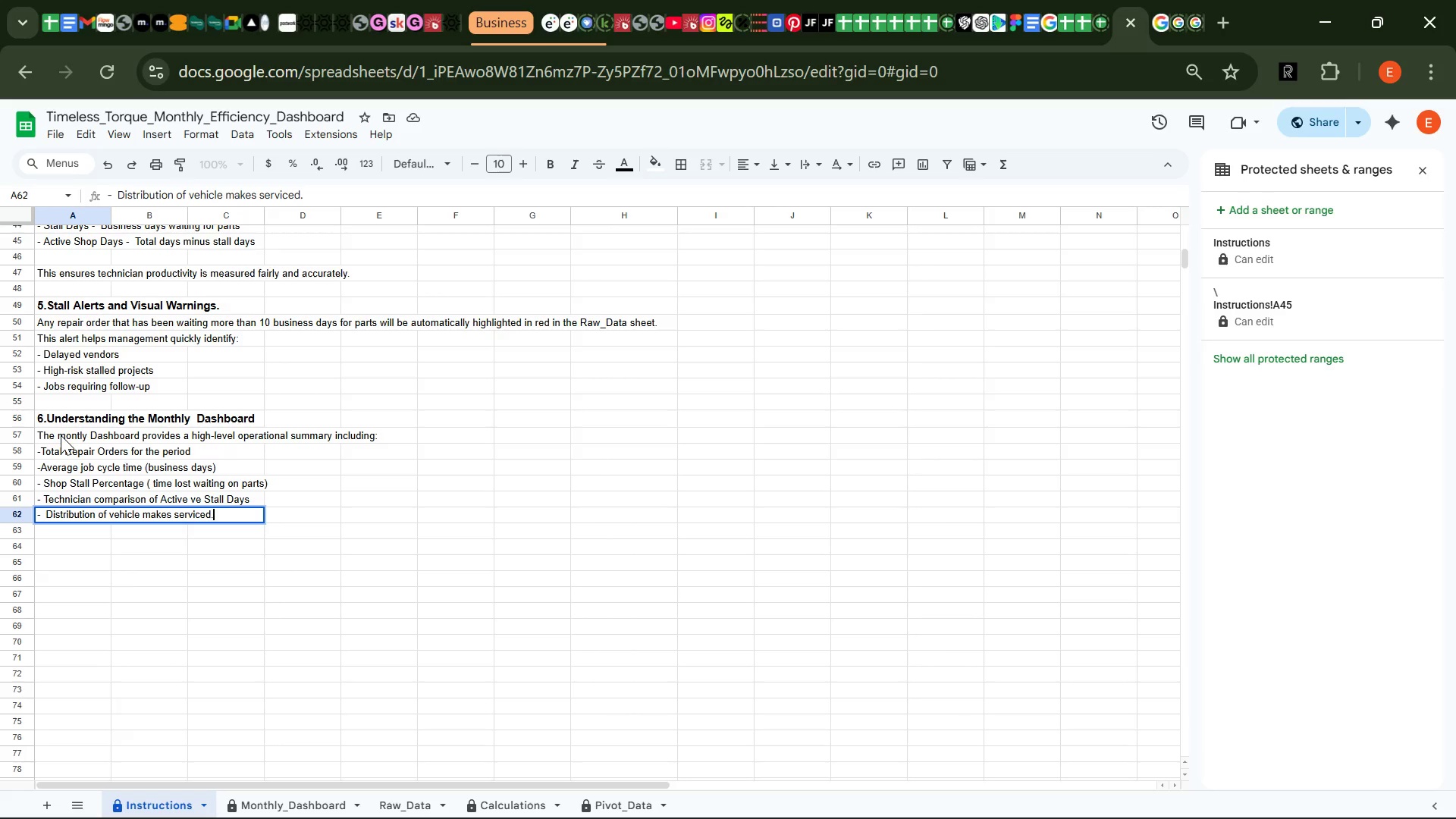 
key(Enter)
 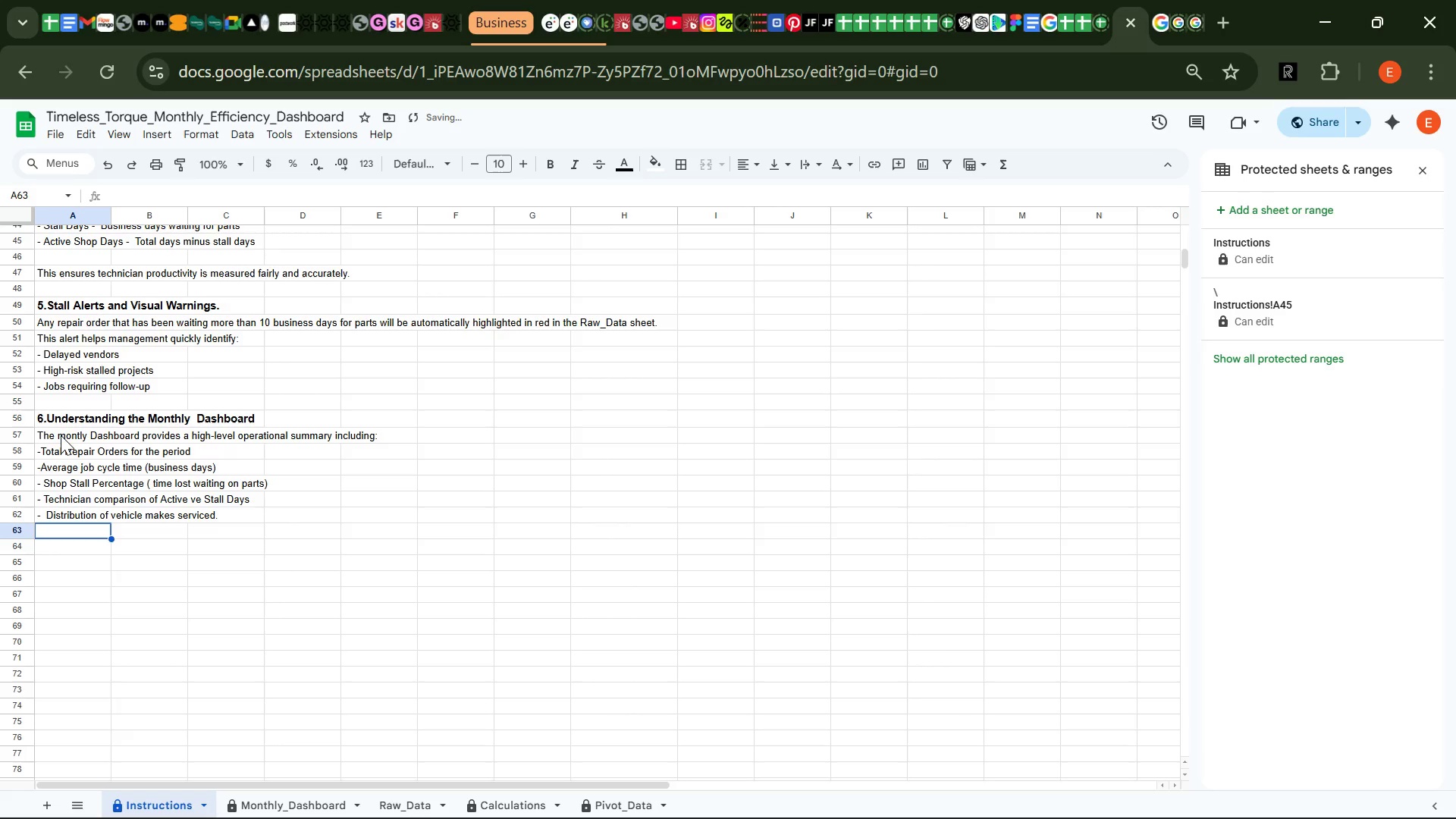 
key(Enter)
 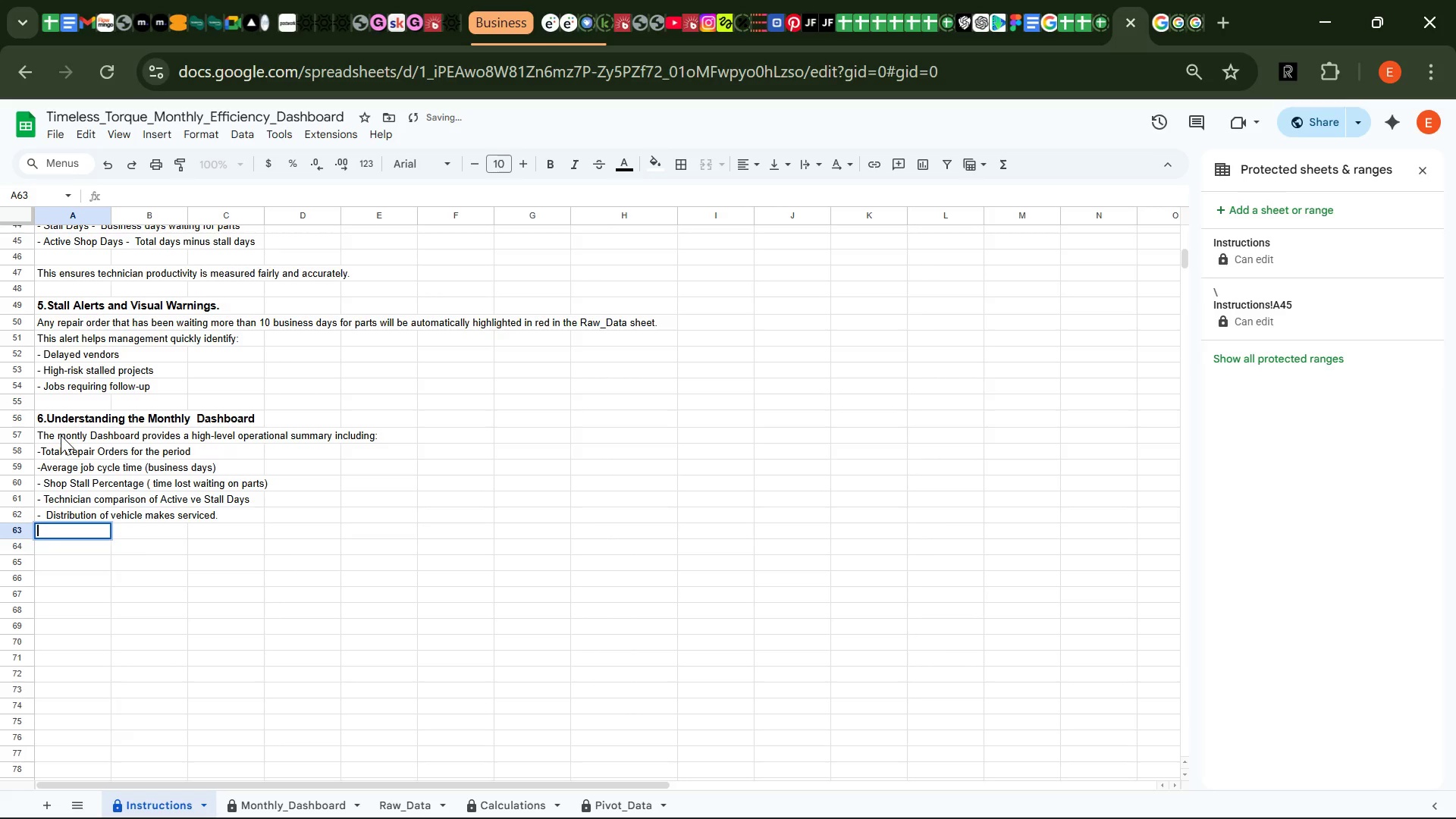 
key(CapsLock)
 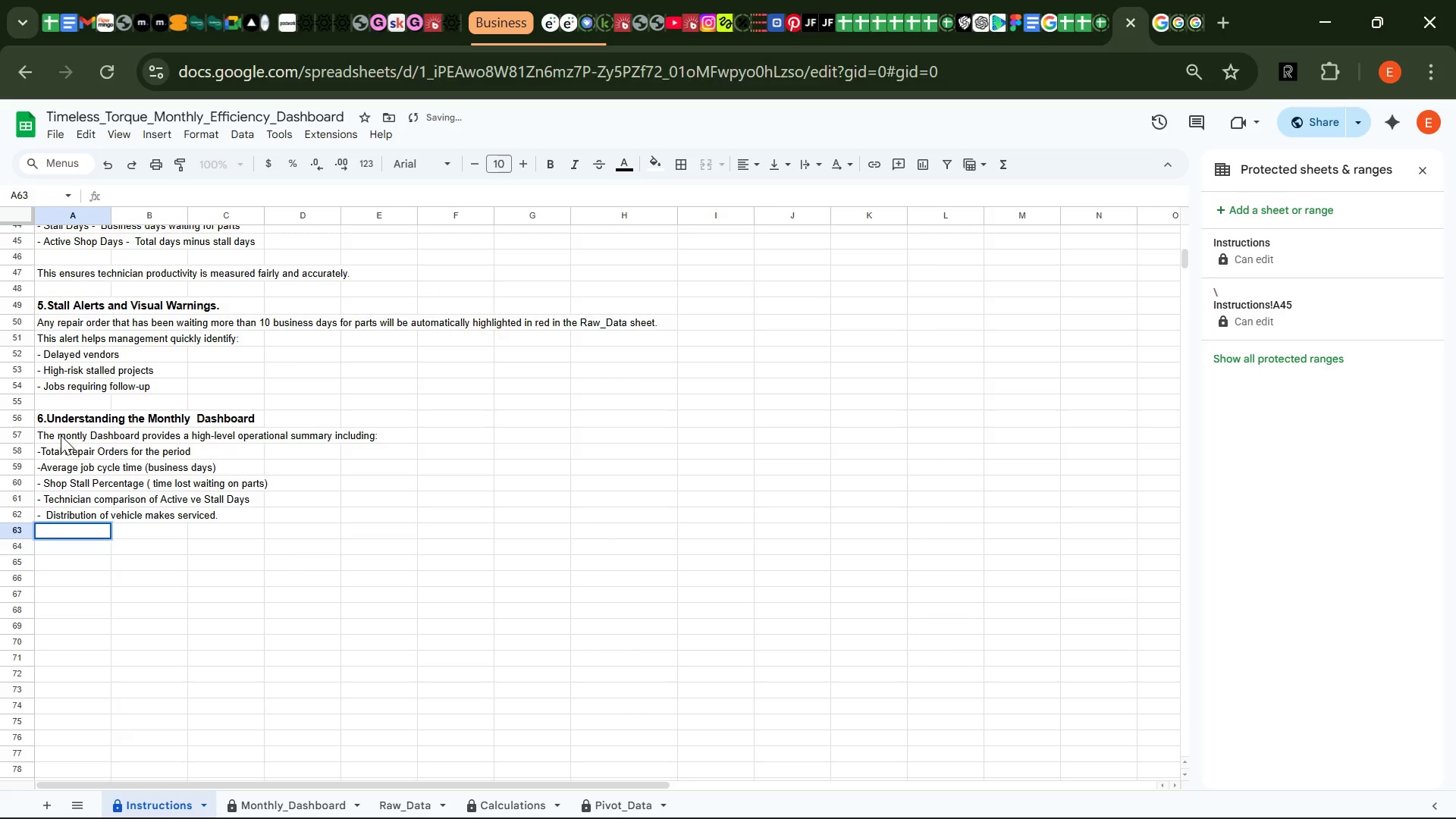 
key(T)
 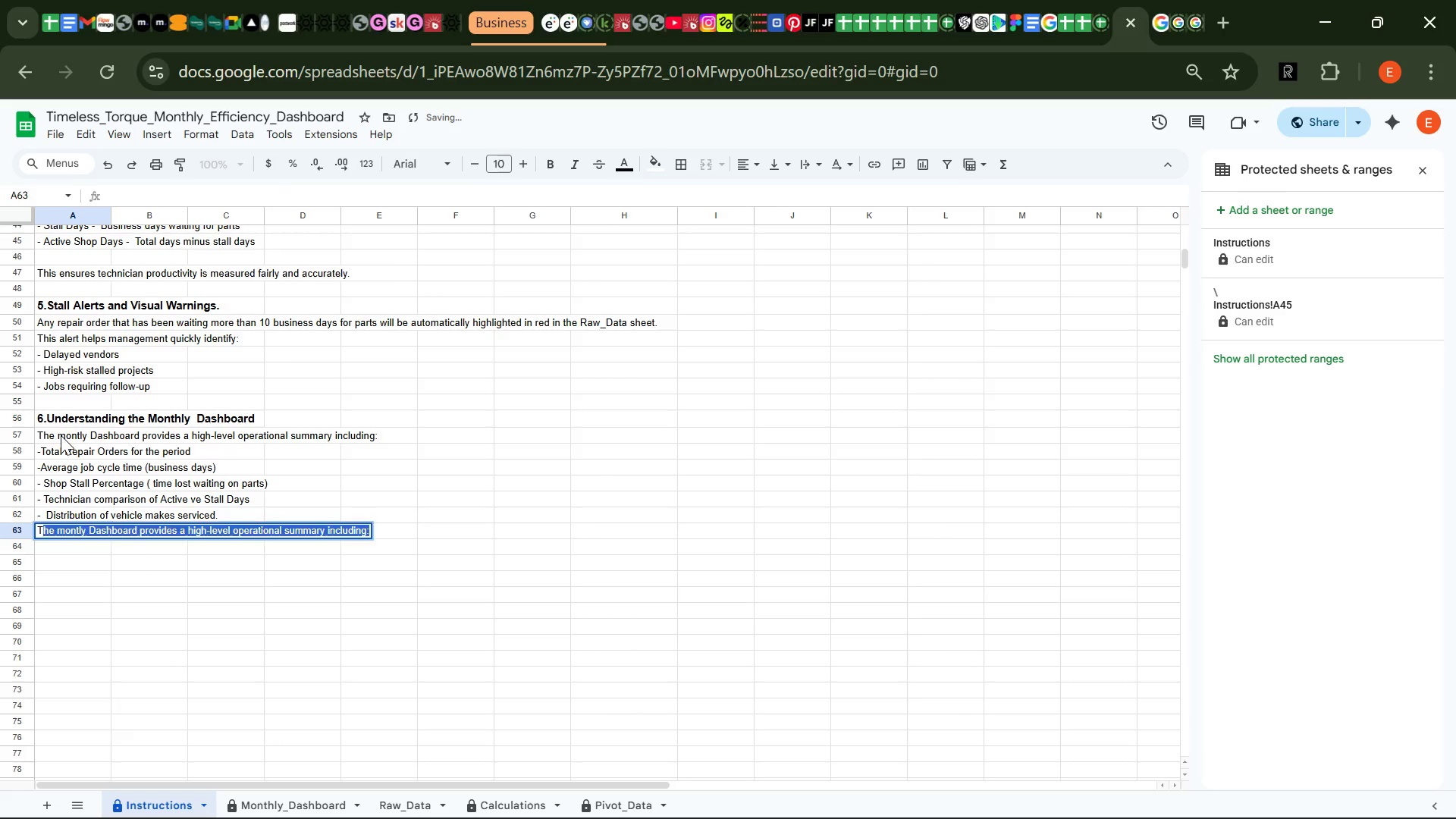 
key(CapsLock)
 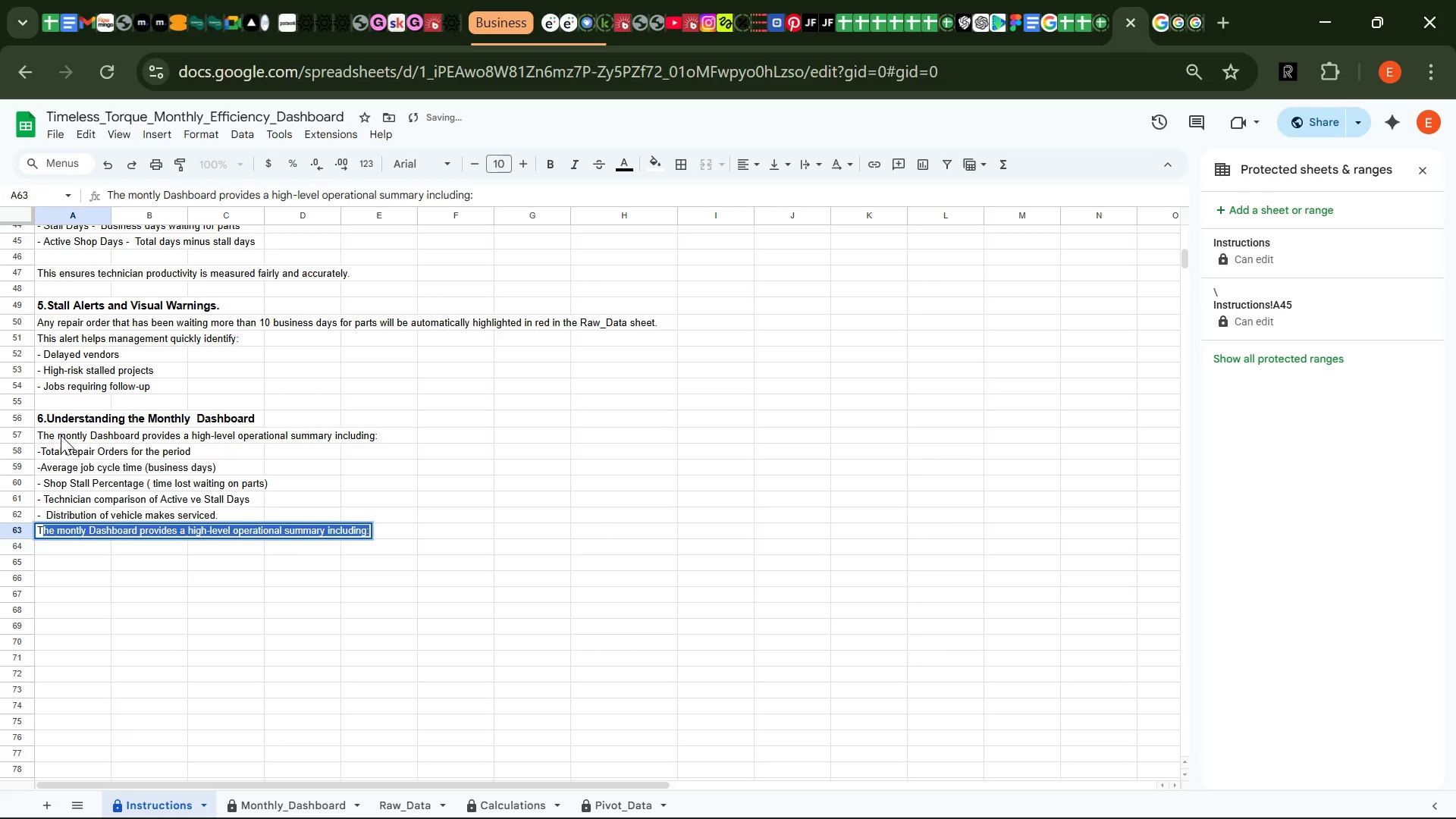 
key(E)
 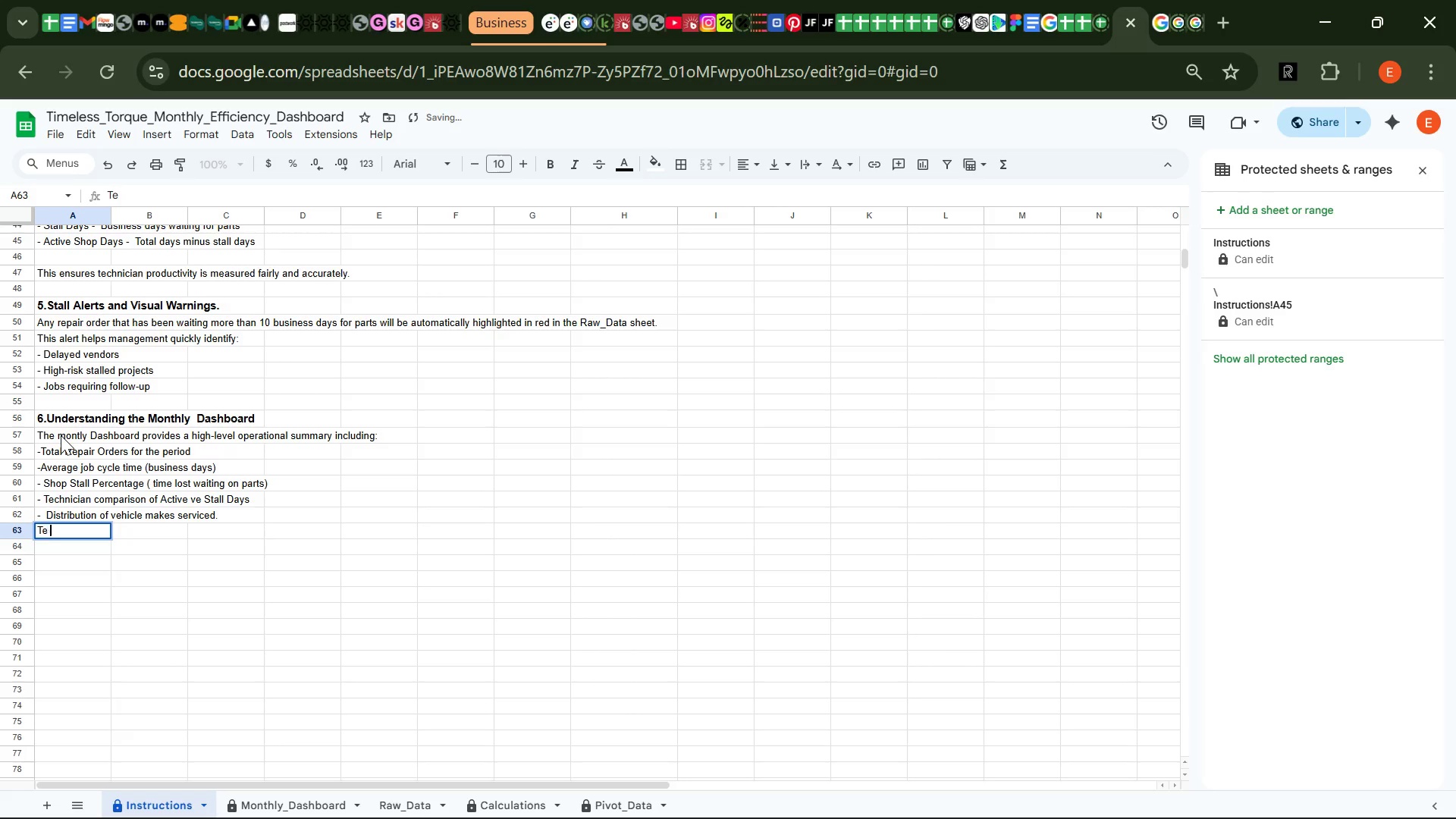 
key(Space)
 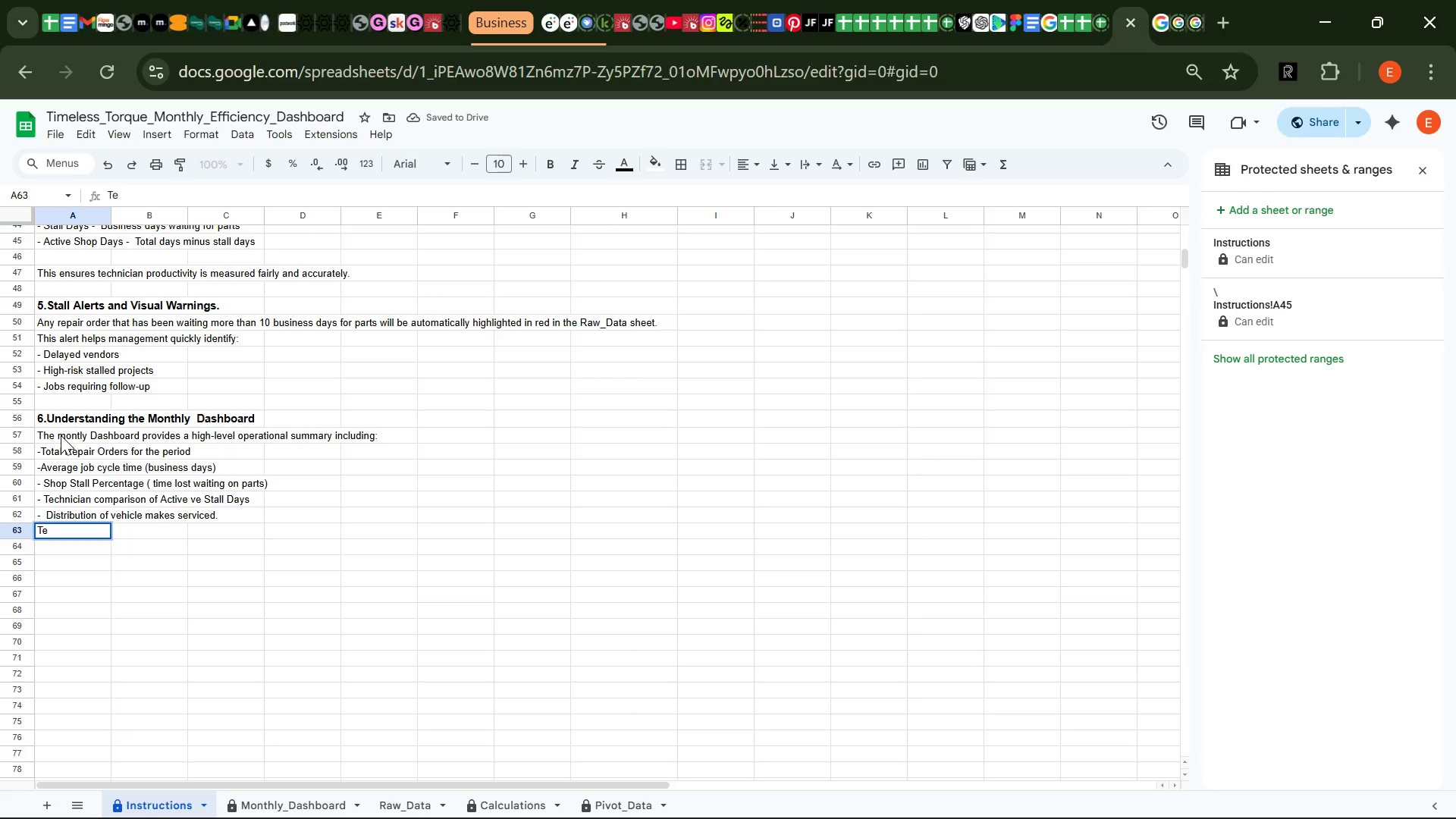 
key(Backspace)
 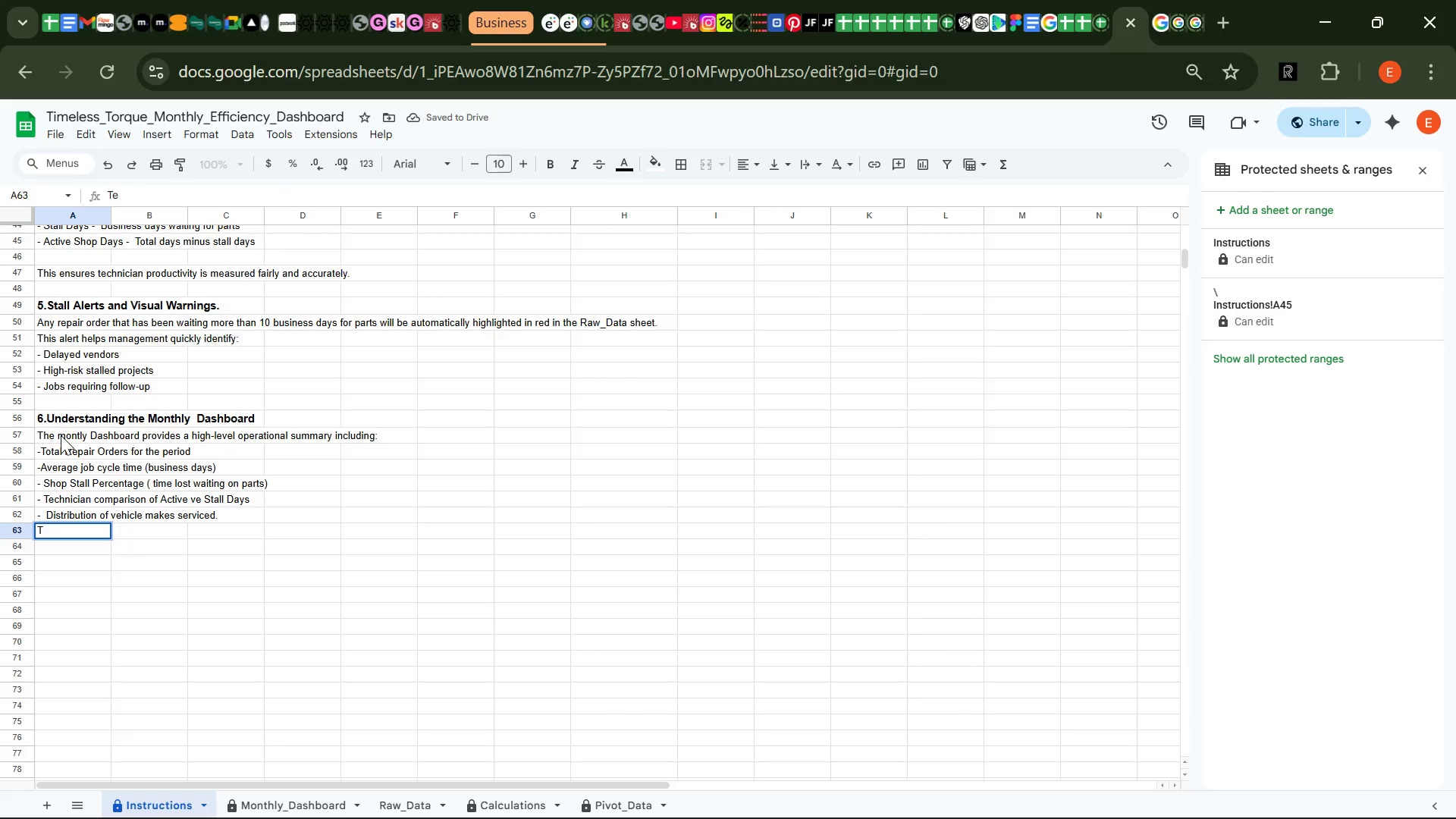 
key(Backspace)
 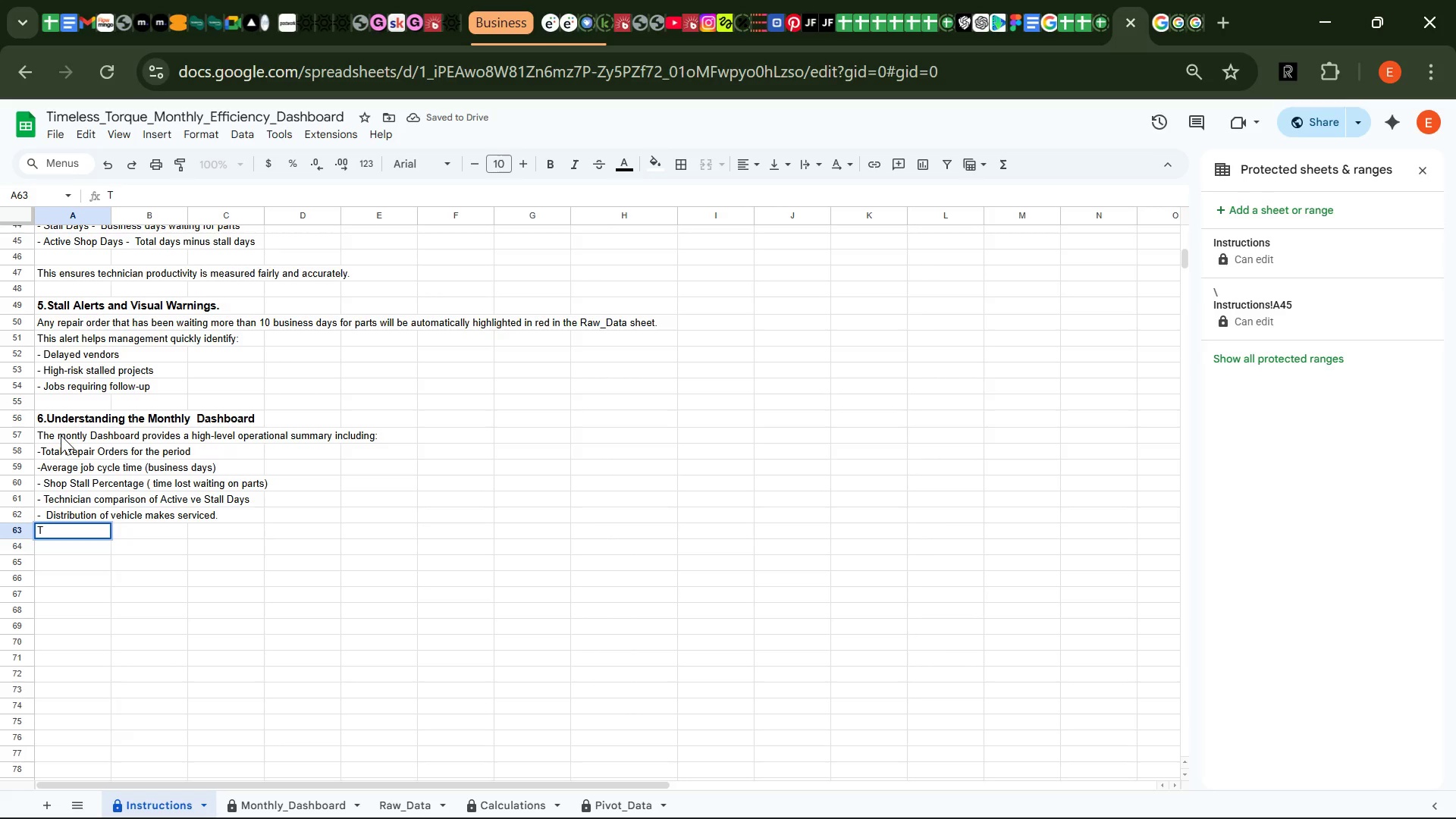 
key(Backspace)
 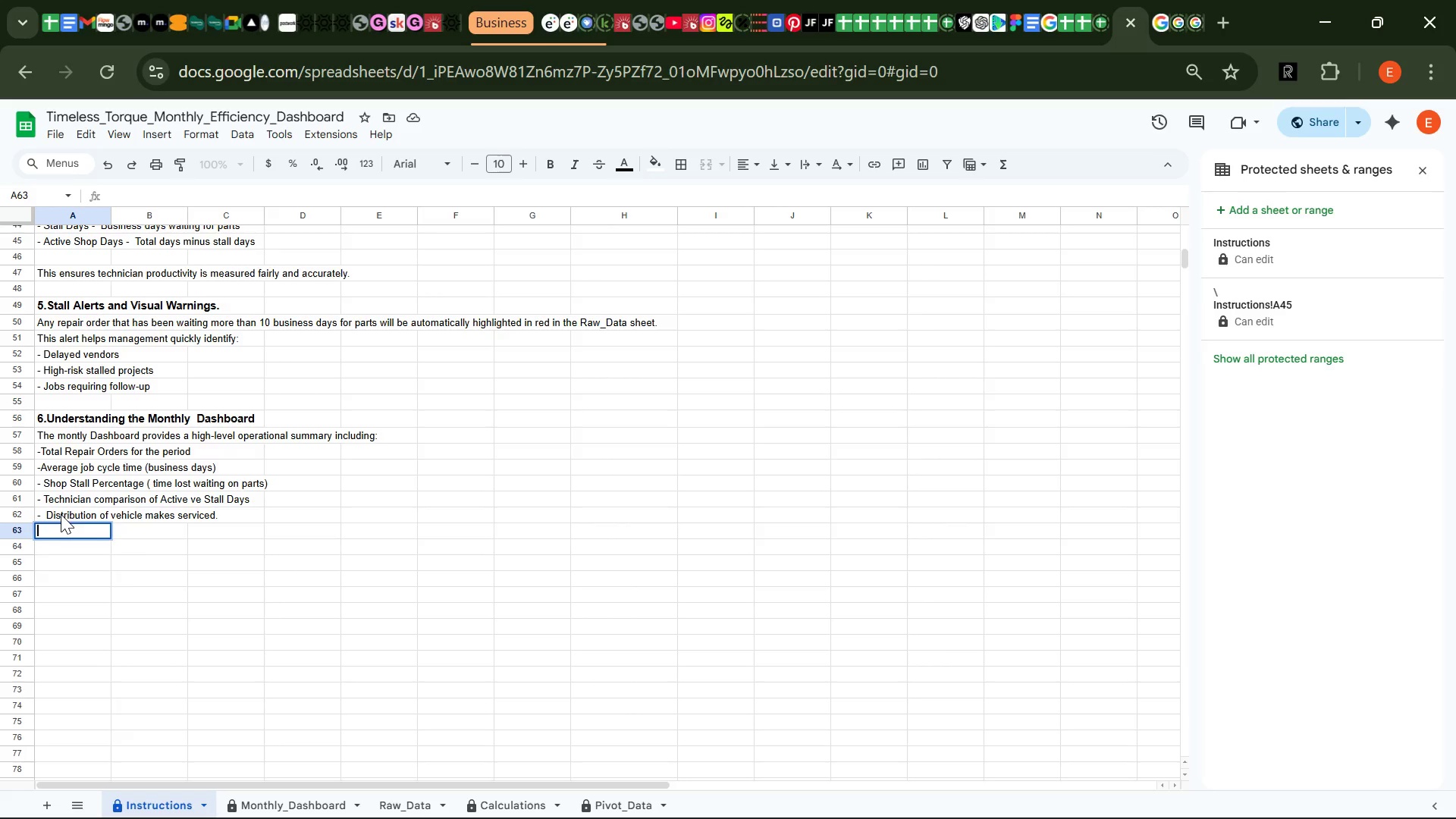 
type(The dasboard )
 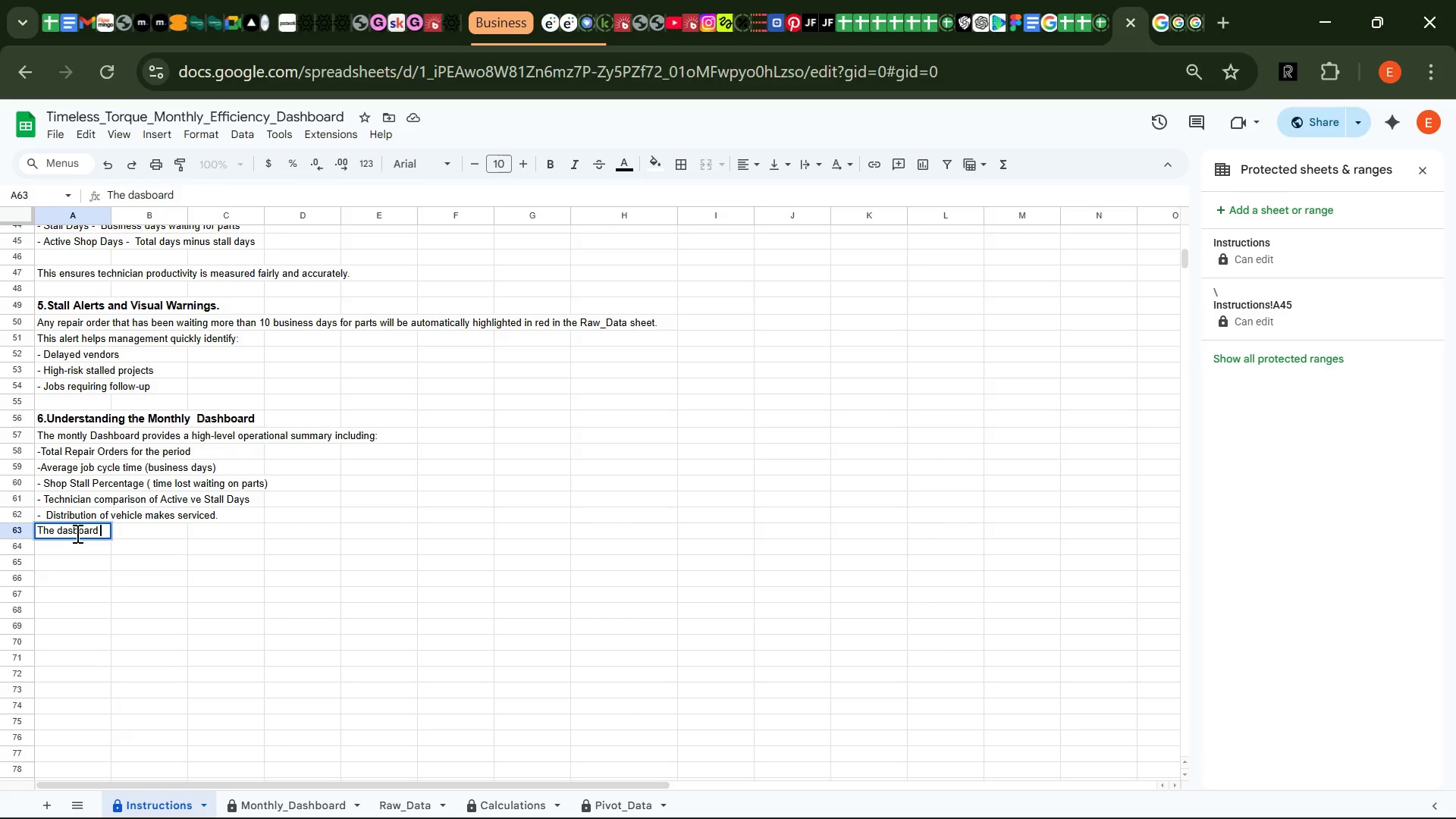 
left_click([72, 532])
 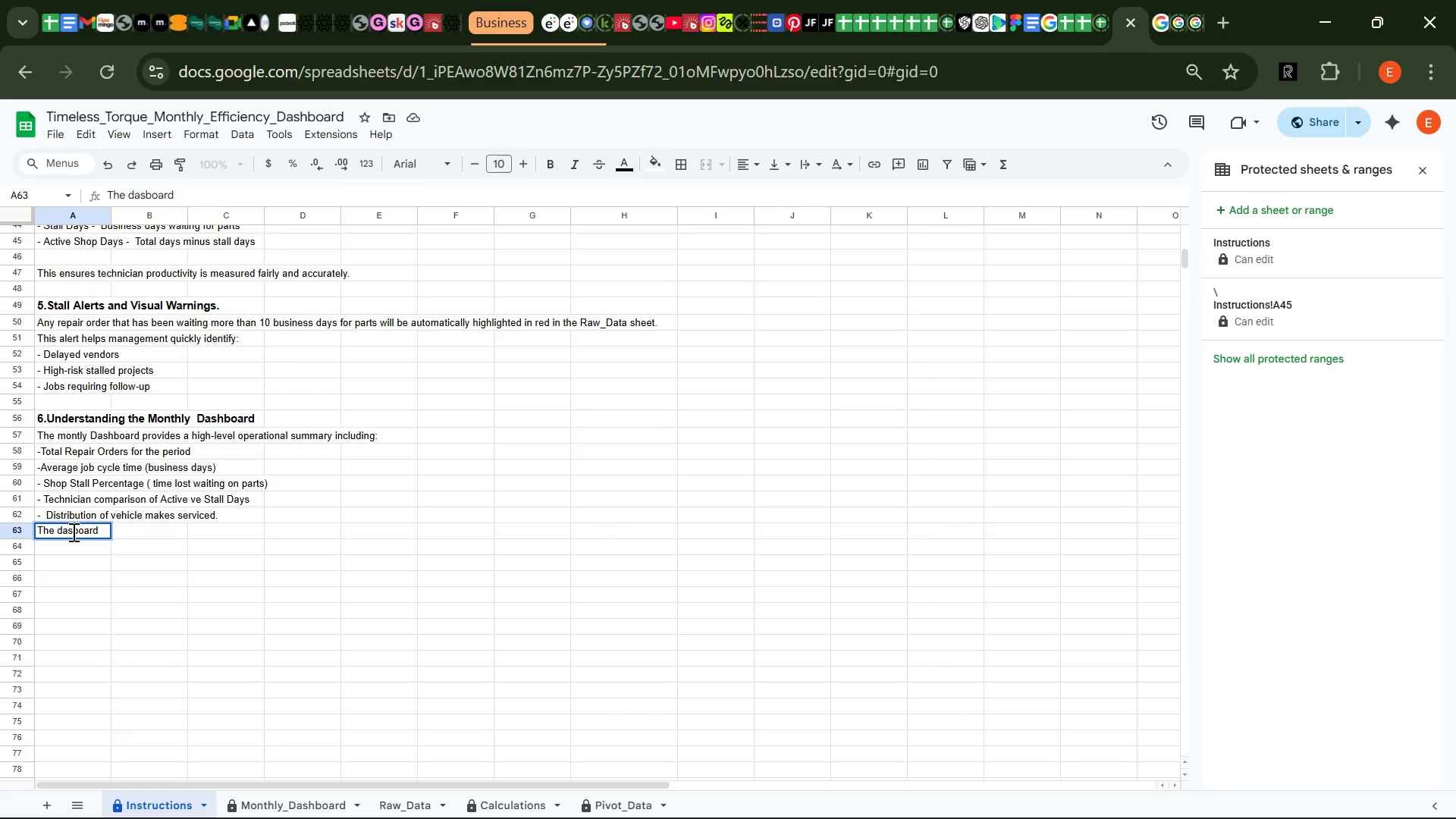 
key(H)
 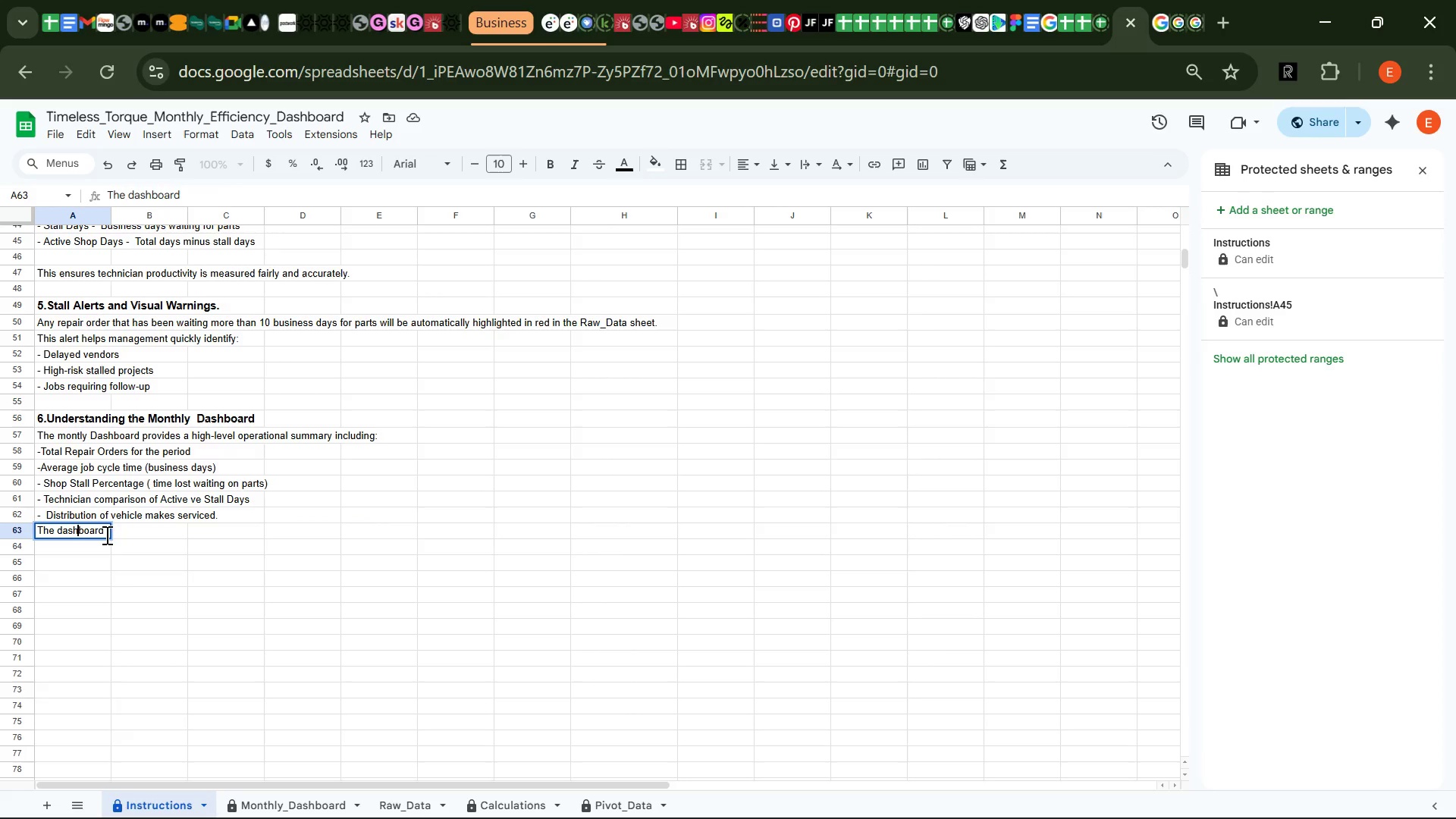 
left_click([105, 535])
 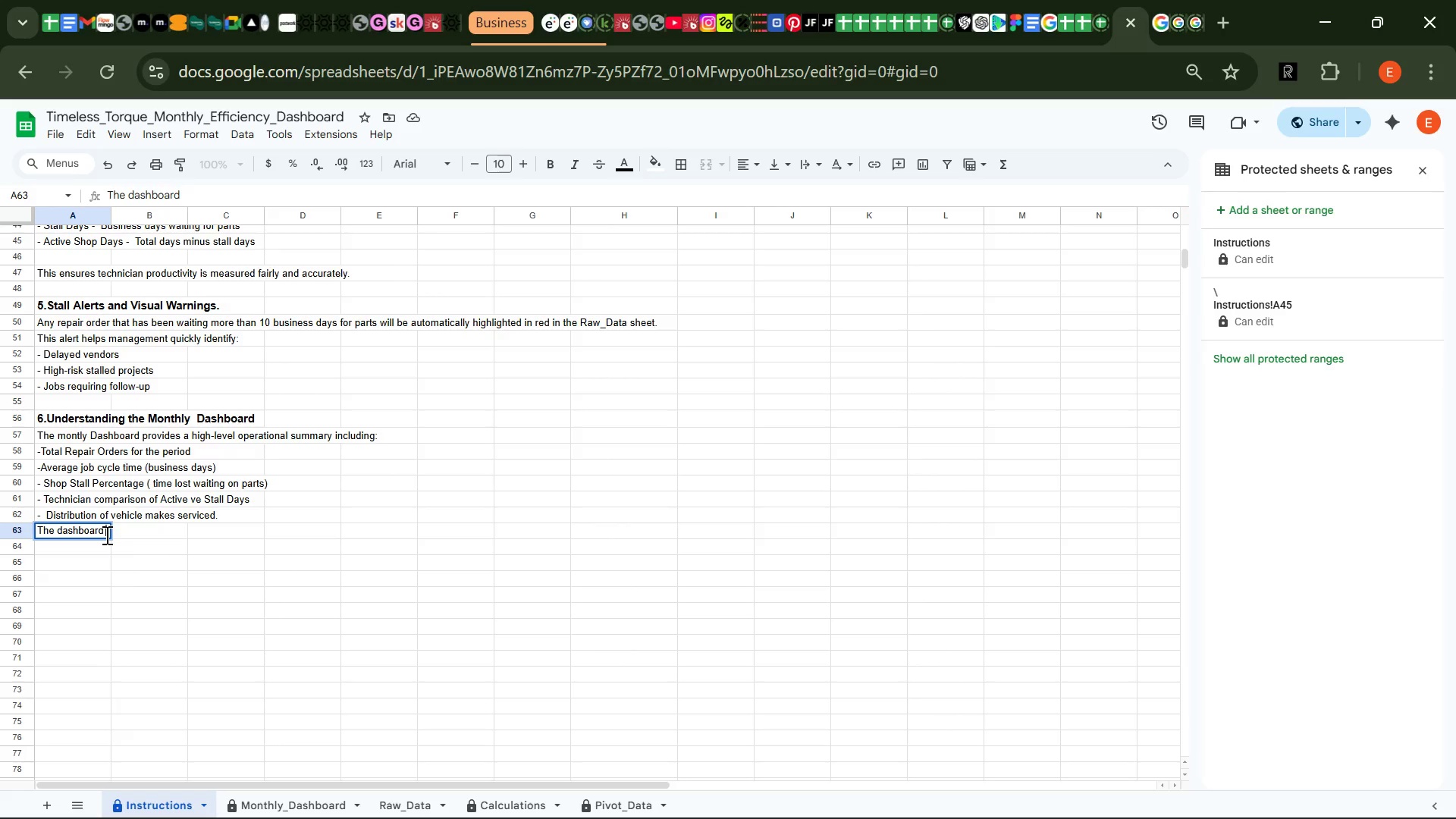 
type( updates automatically whenever new data is added to t)
key(Backspace)
type(the Raw )
key(Backspace)
type(_Data sheet)
 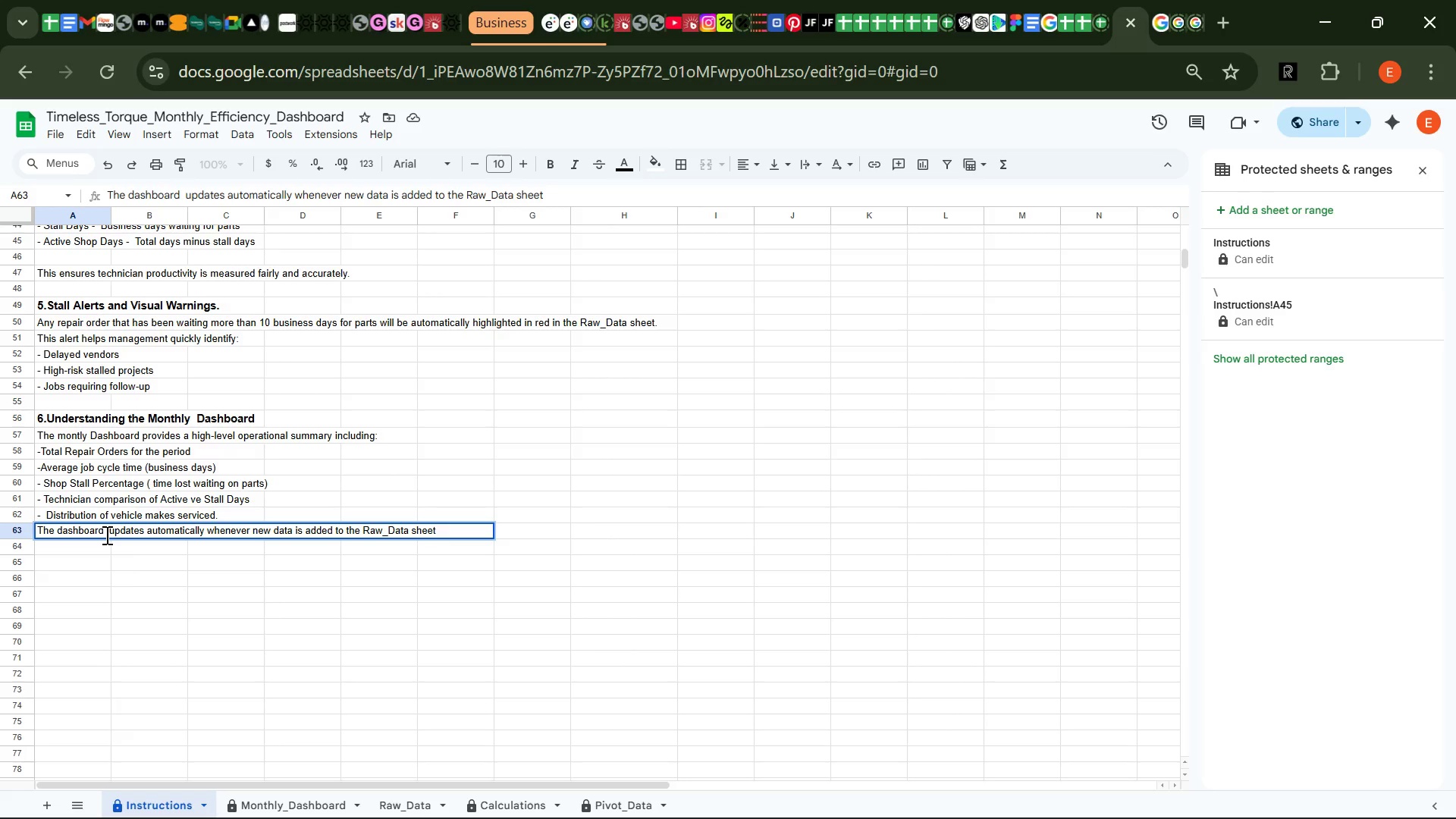 
wait(39.3)
 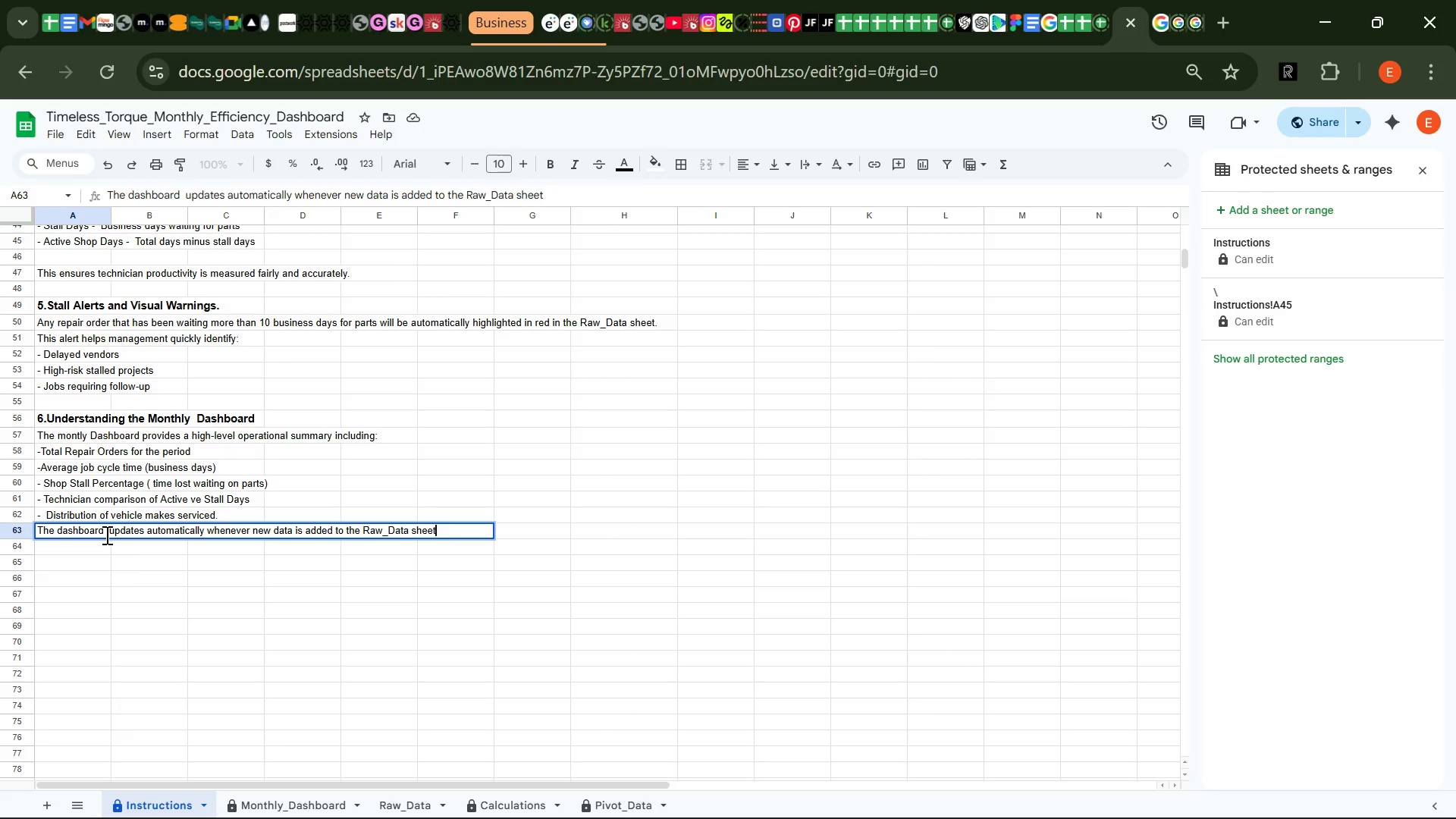 
left_click([65, 565])
 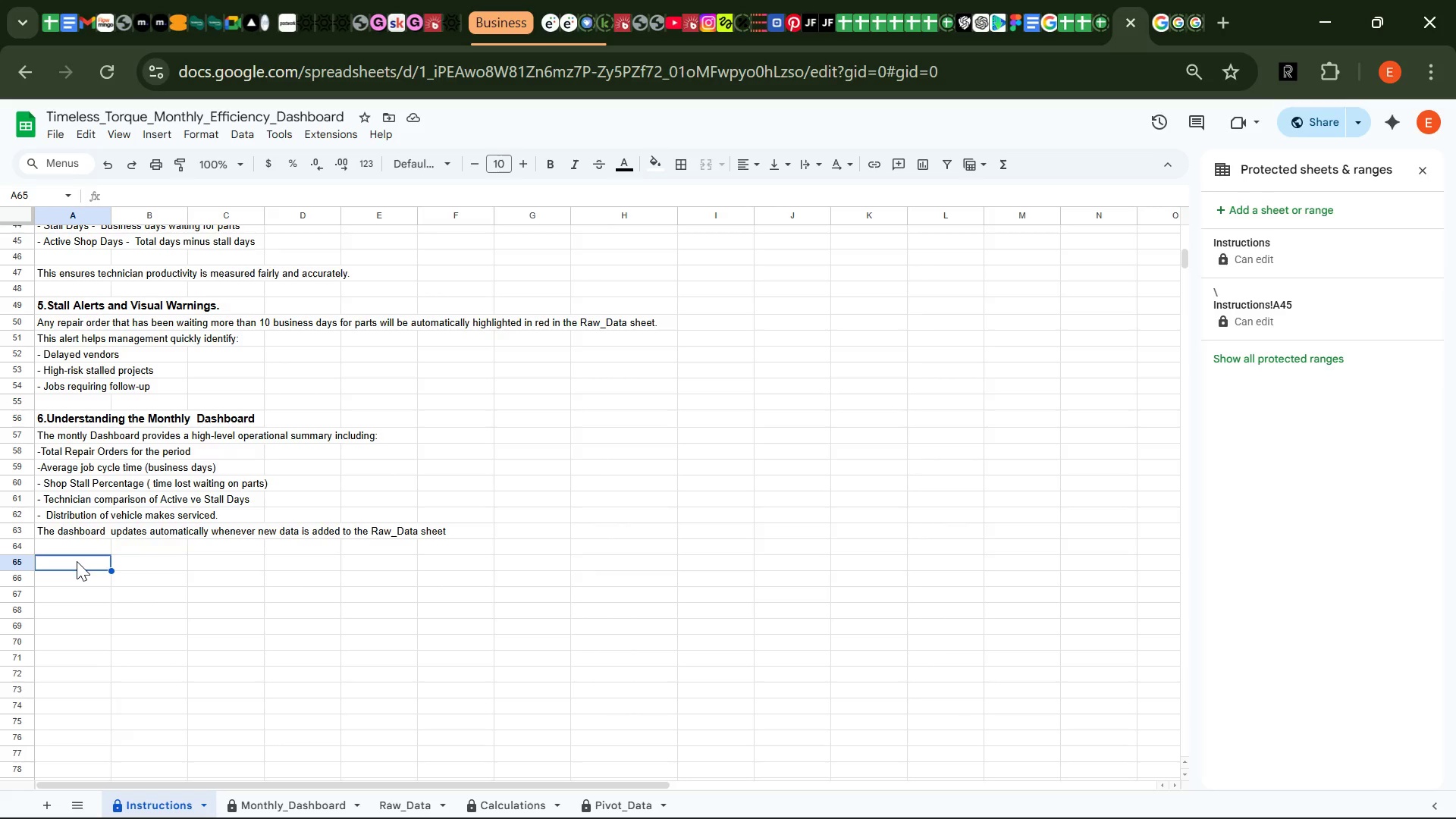 
wait(13.2)
 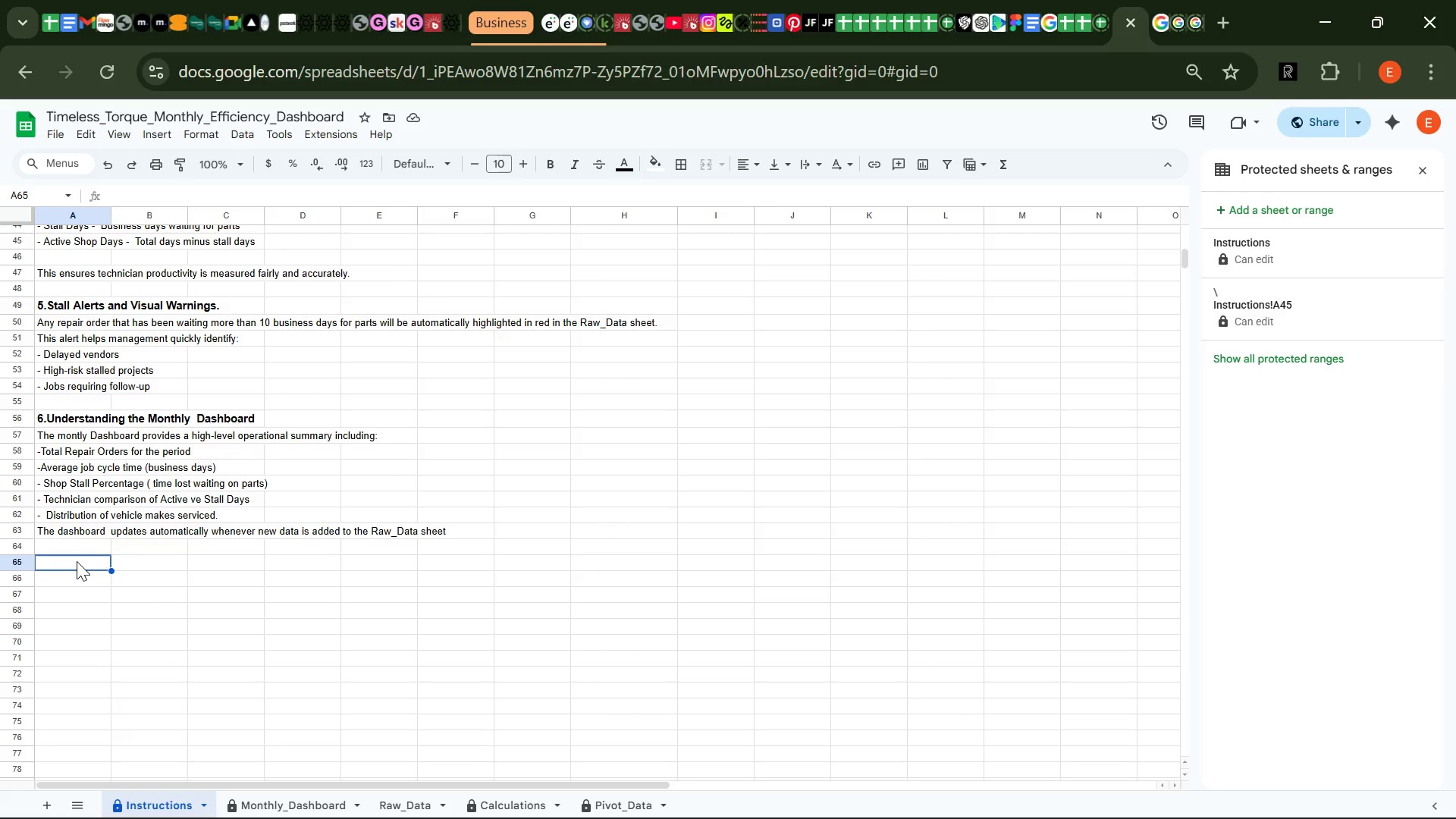 
type(7.Protectes )
key(Backspace)
key(Backspace)
type(D )
key(Backspace)
key(Backspace)
type(D )
key(Backspace)
key(Backspace)
key(Backspace)
type(D)
key(Backspace)
type(d)
 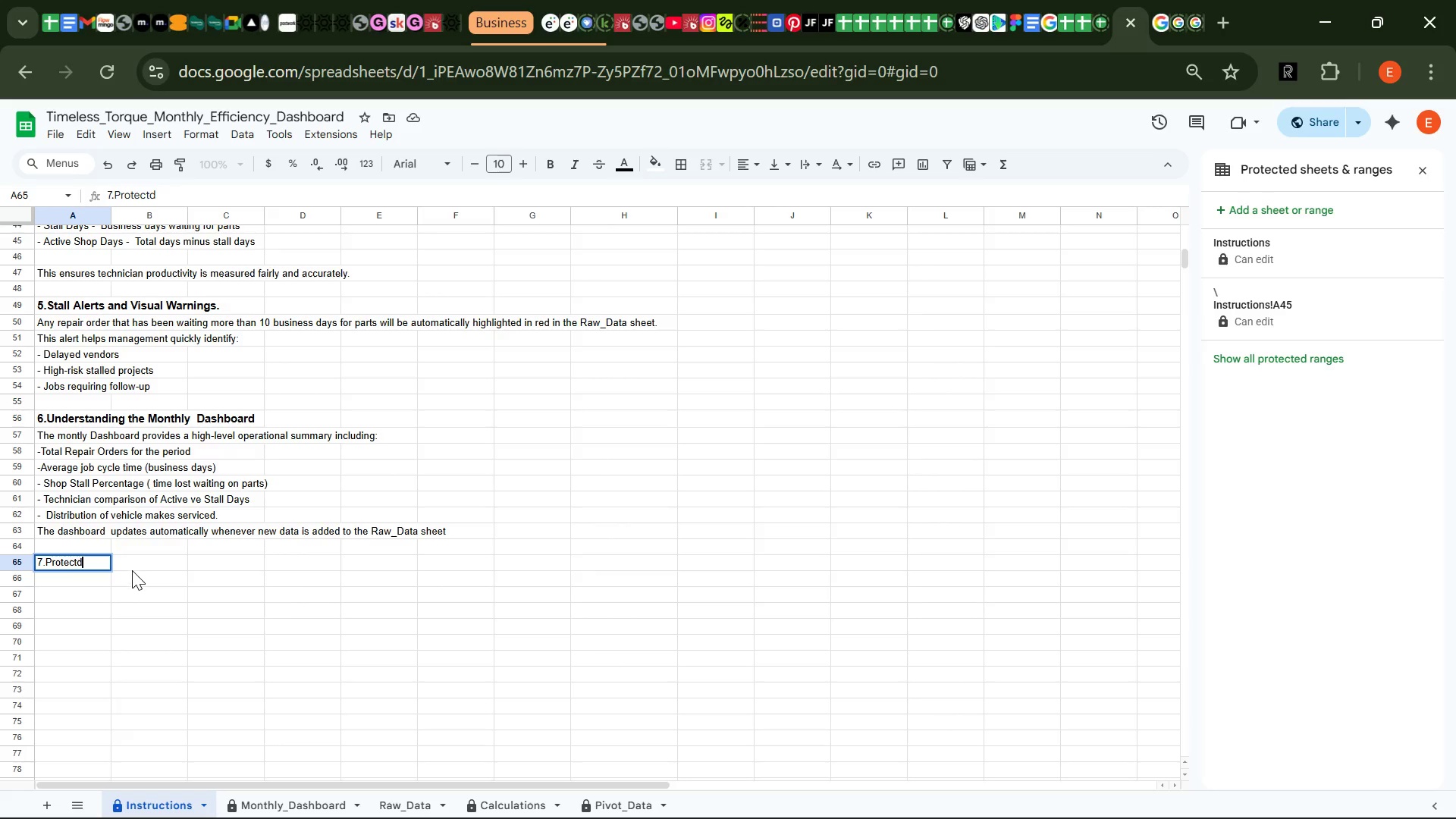 
key(Backspace)
type(ed a)
key(Backspace)
type(Areas (Don )
key(Backspace)
key(Backspace)
type( not edit))
 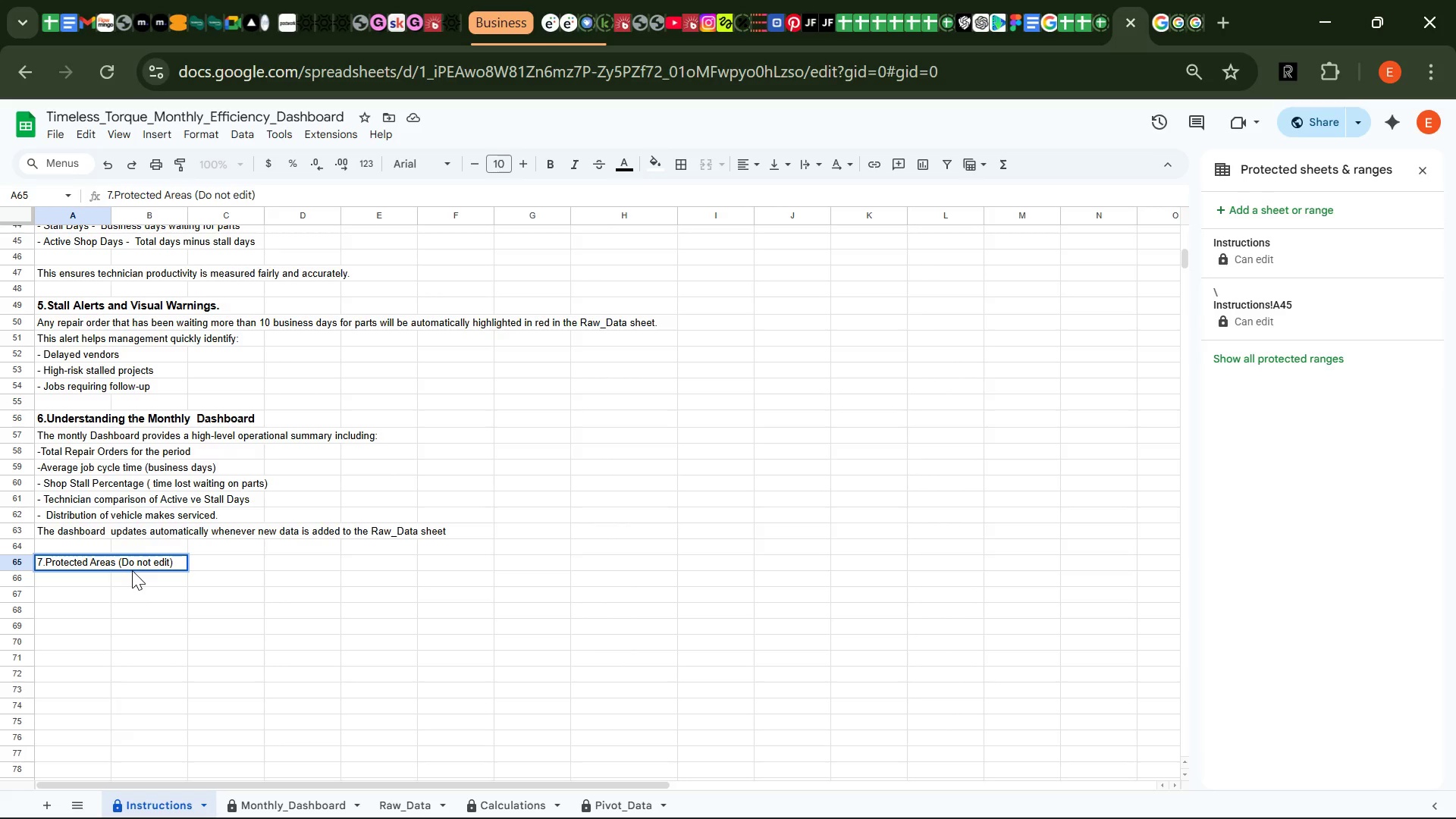 
left_click([84, 579])
 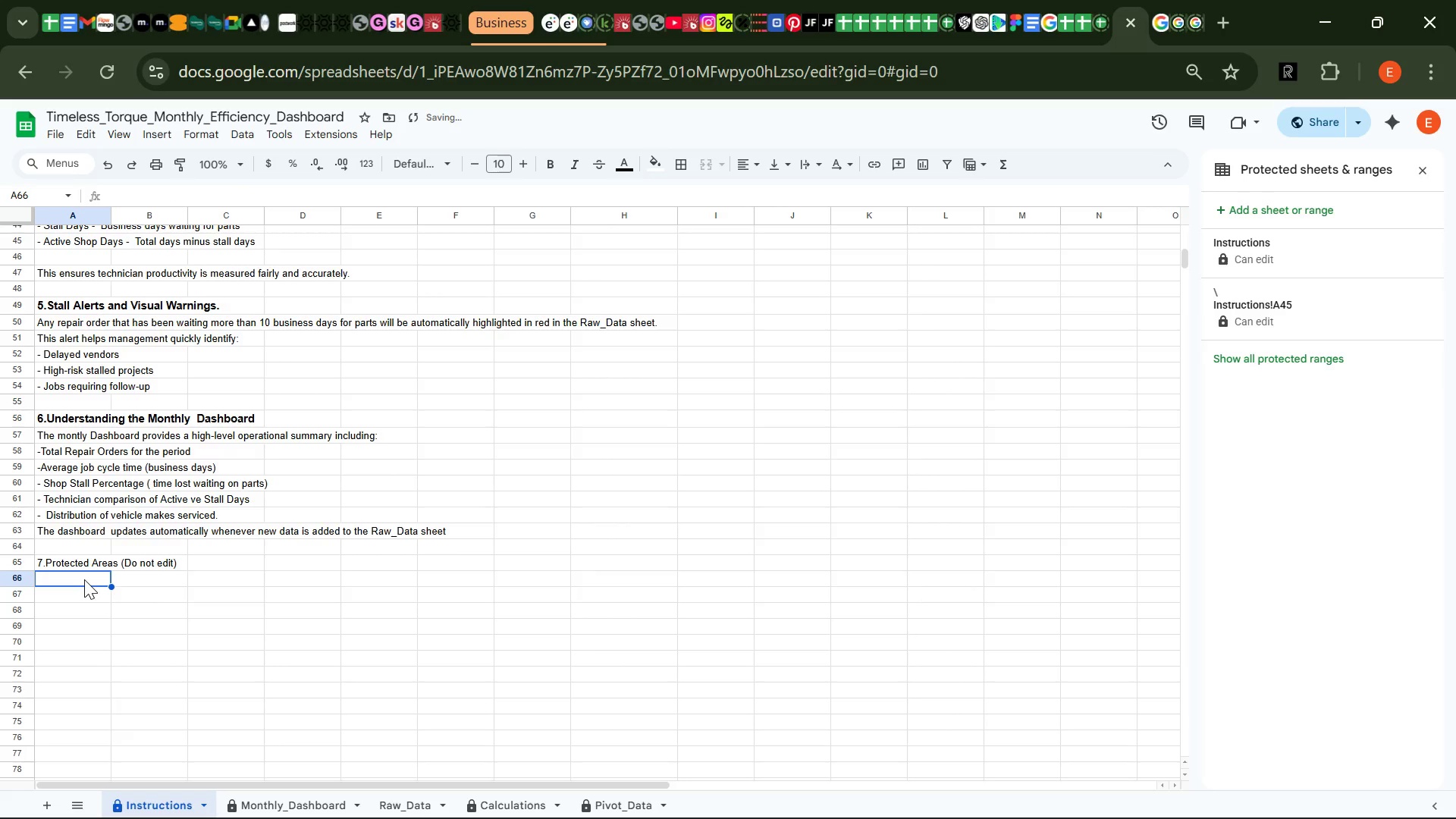 
key(Shift+ArrowUp)
 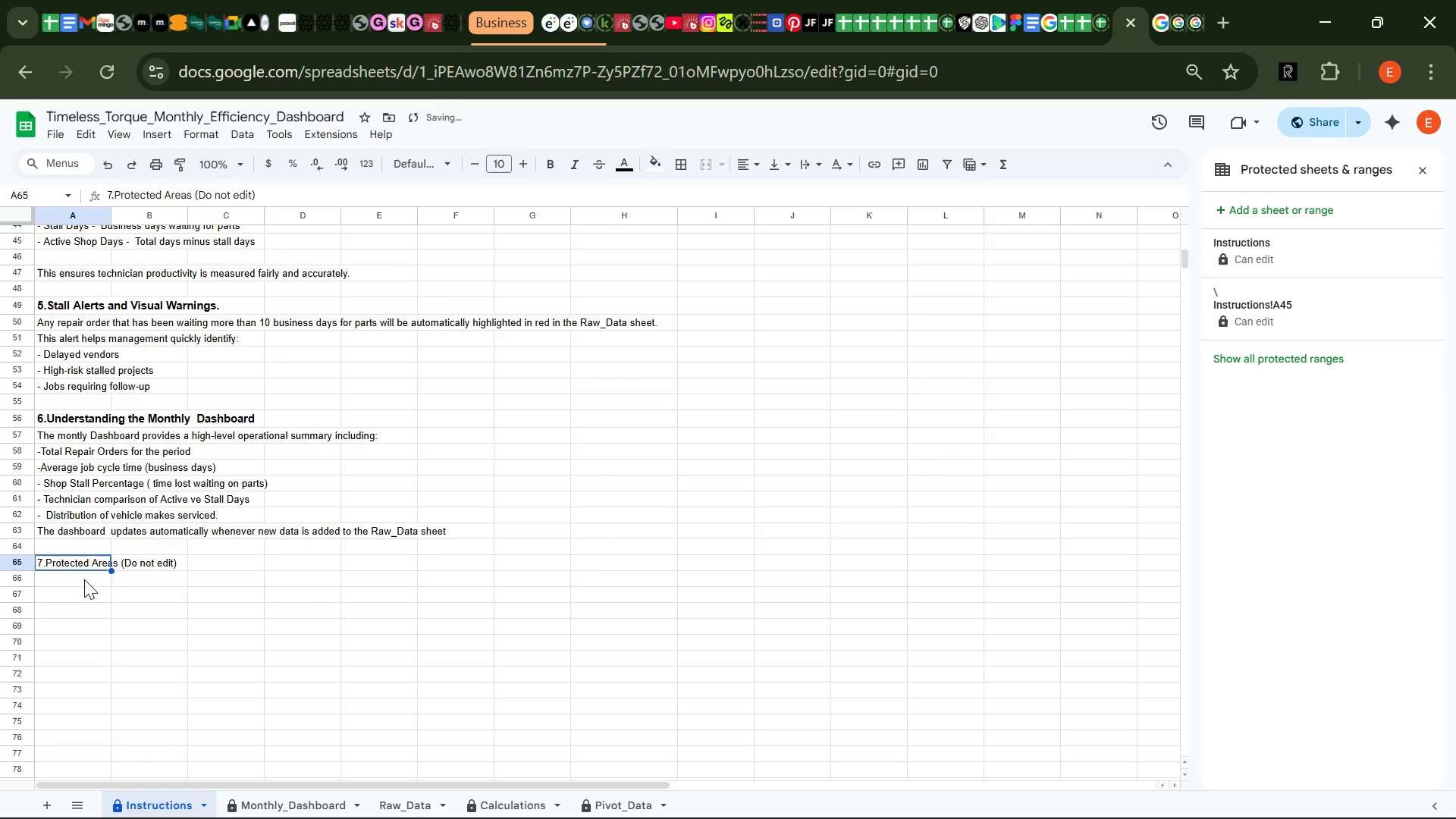 
key(Control+Shift+ControlLeft)
 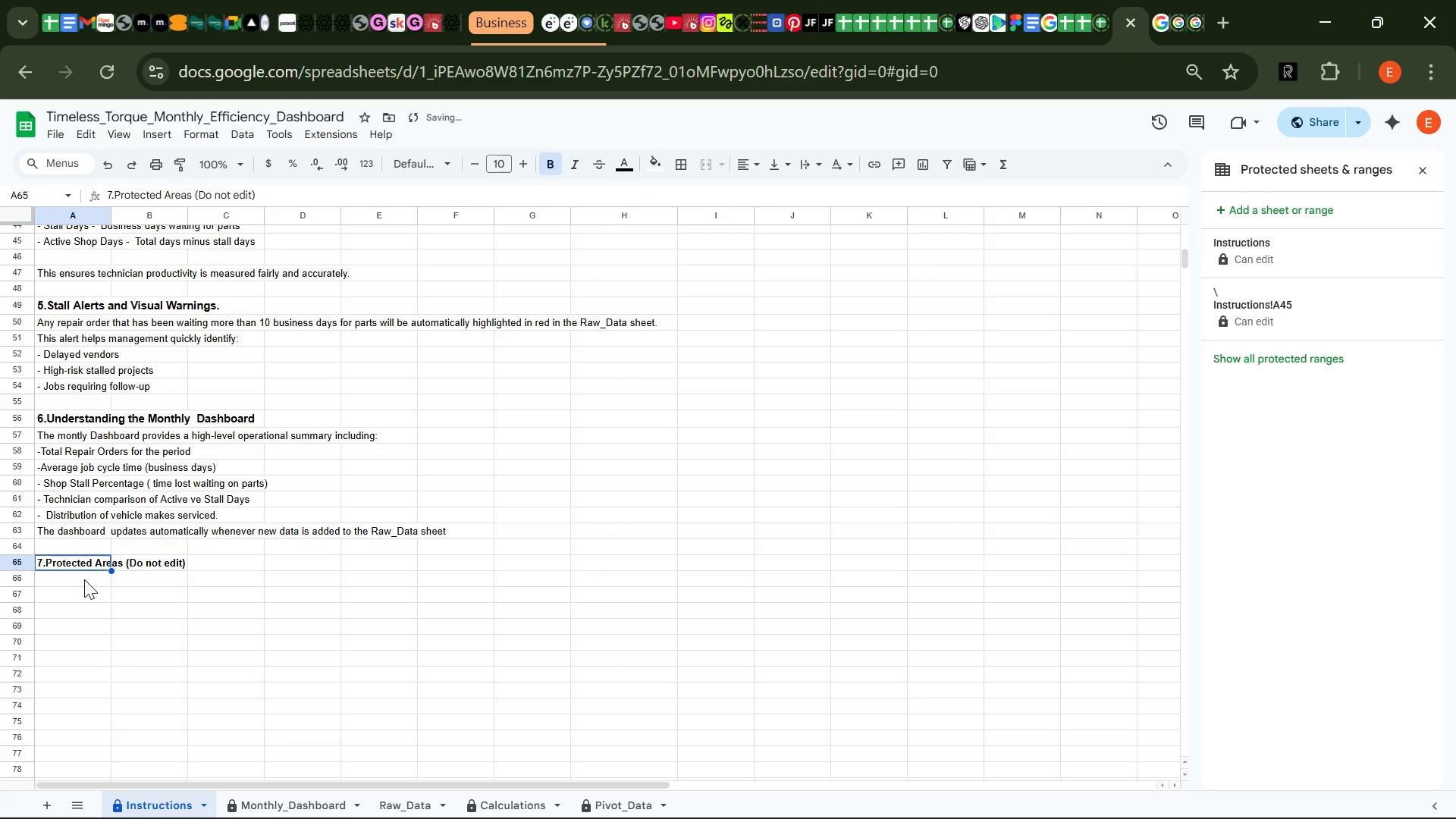 
key(Control+Shift+B)
 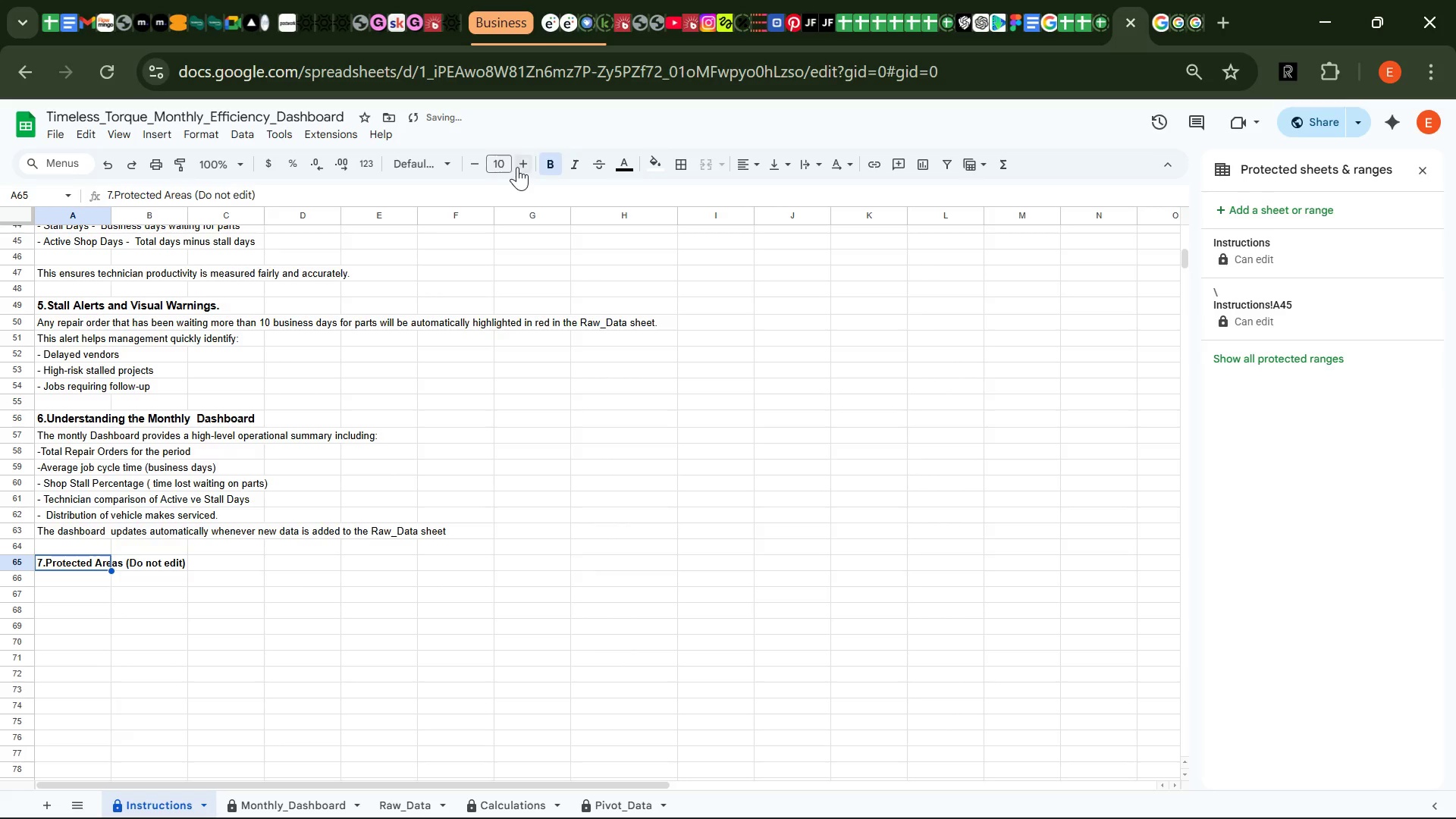 
left_click([526, 163])
 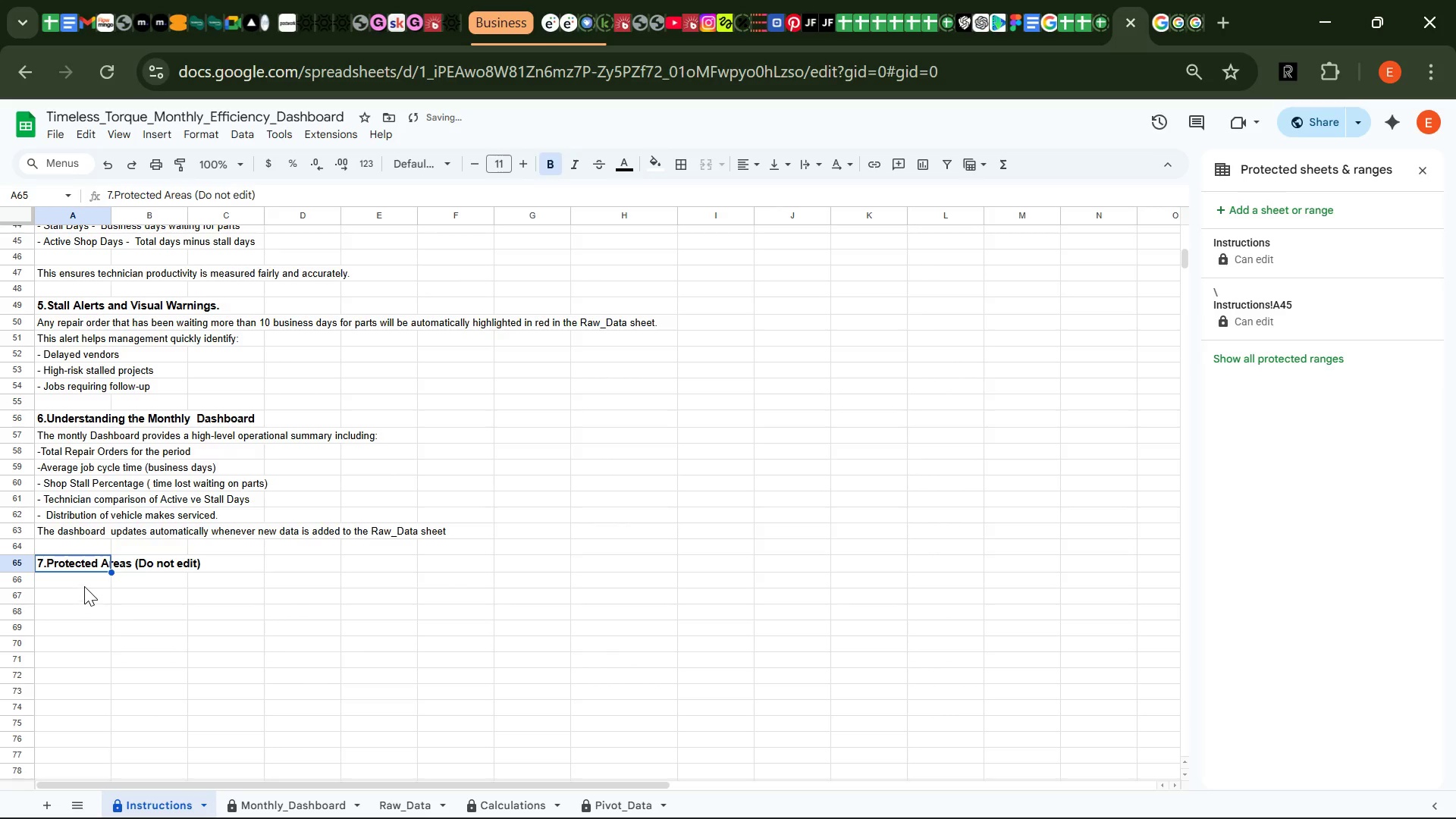 
left_click([73, 579])
 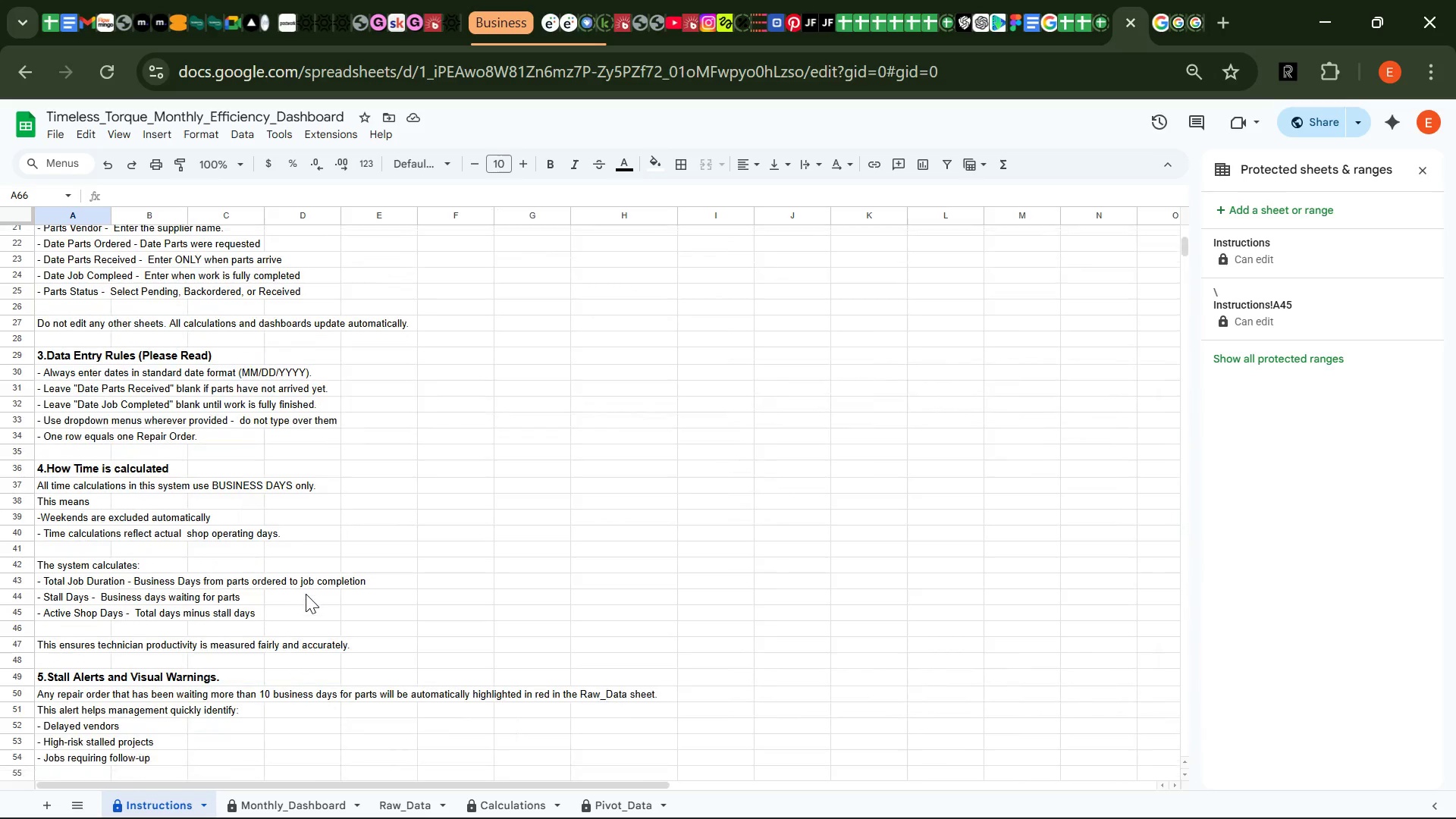 
wait(11.8)
 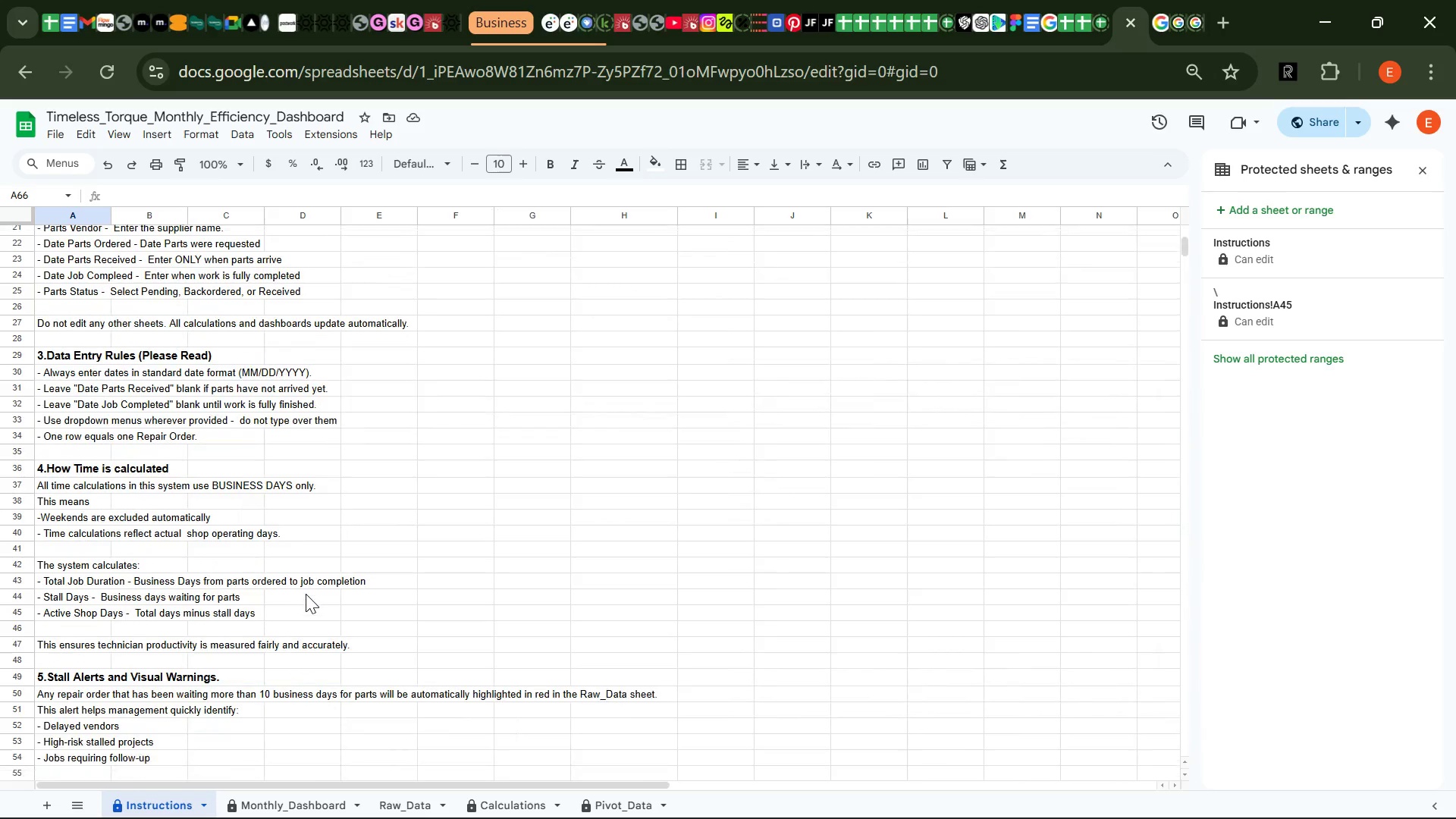 
left_click([261, 804])
 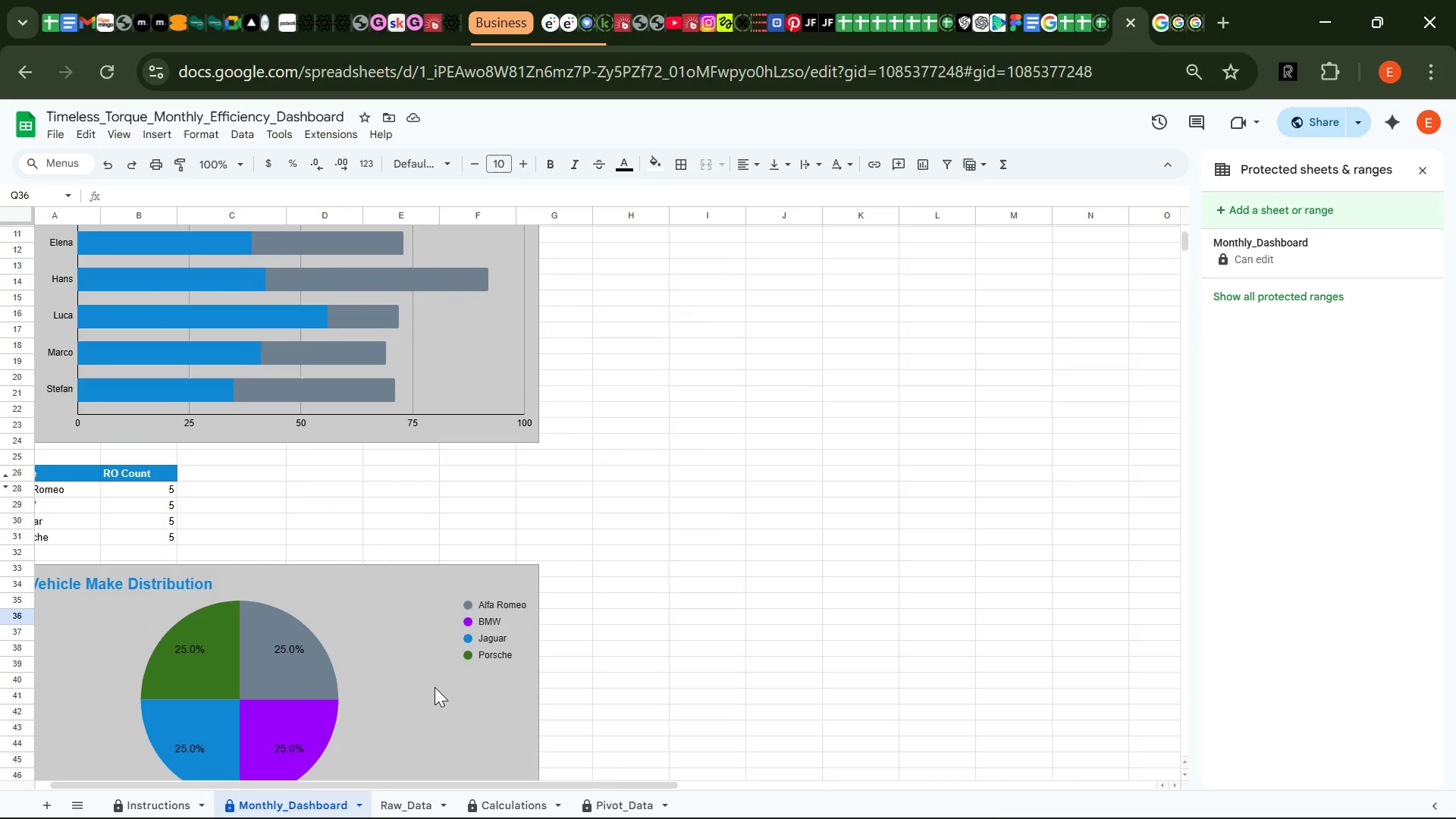 
wait(6.64)
 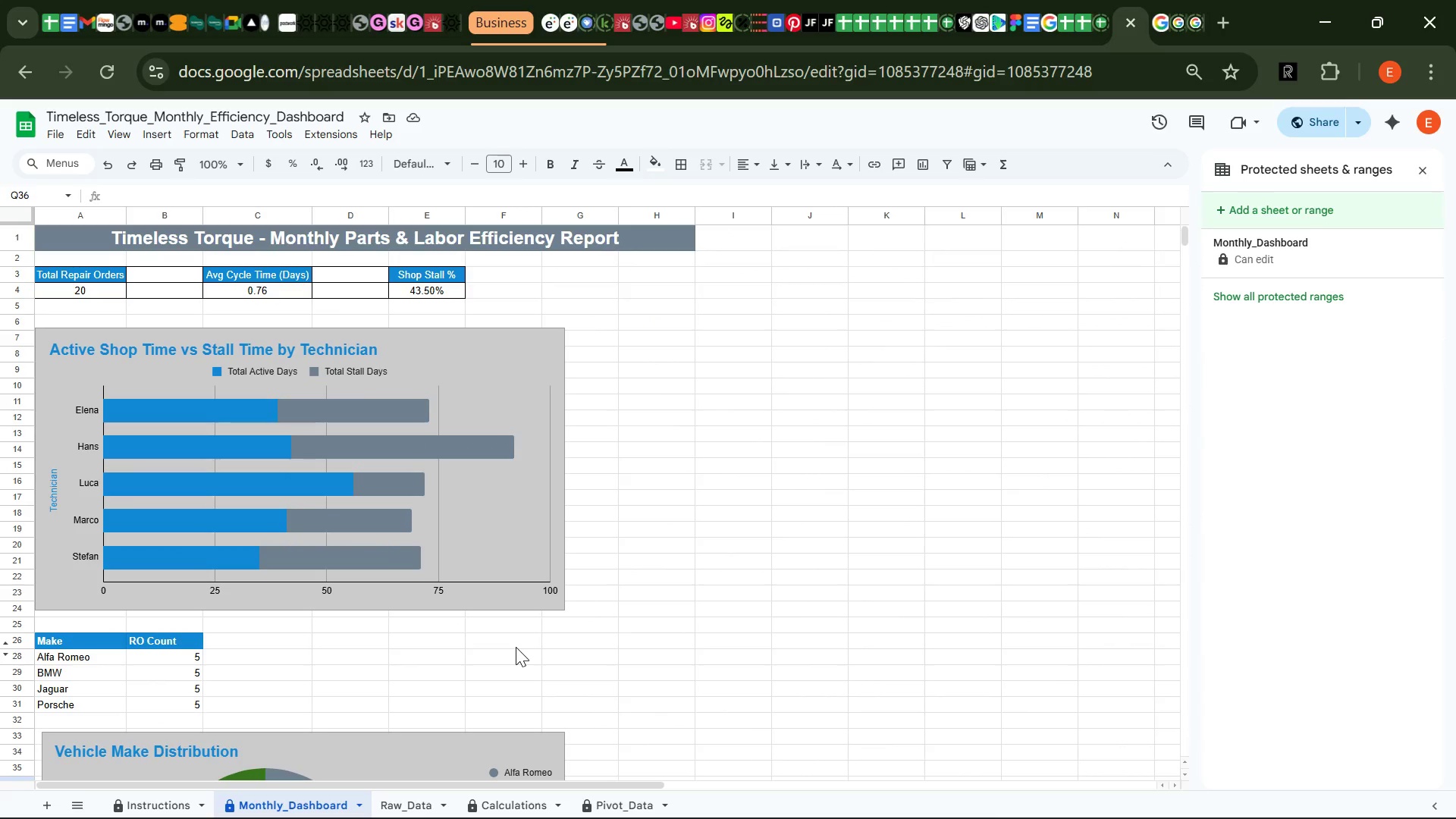 
left_click([407, 802])
 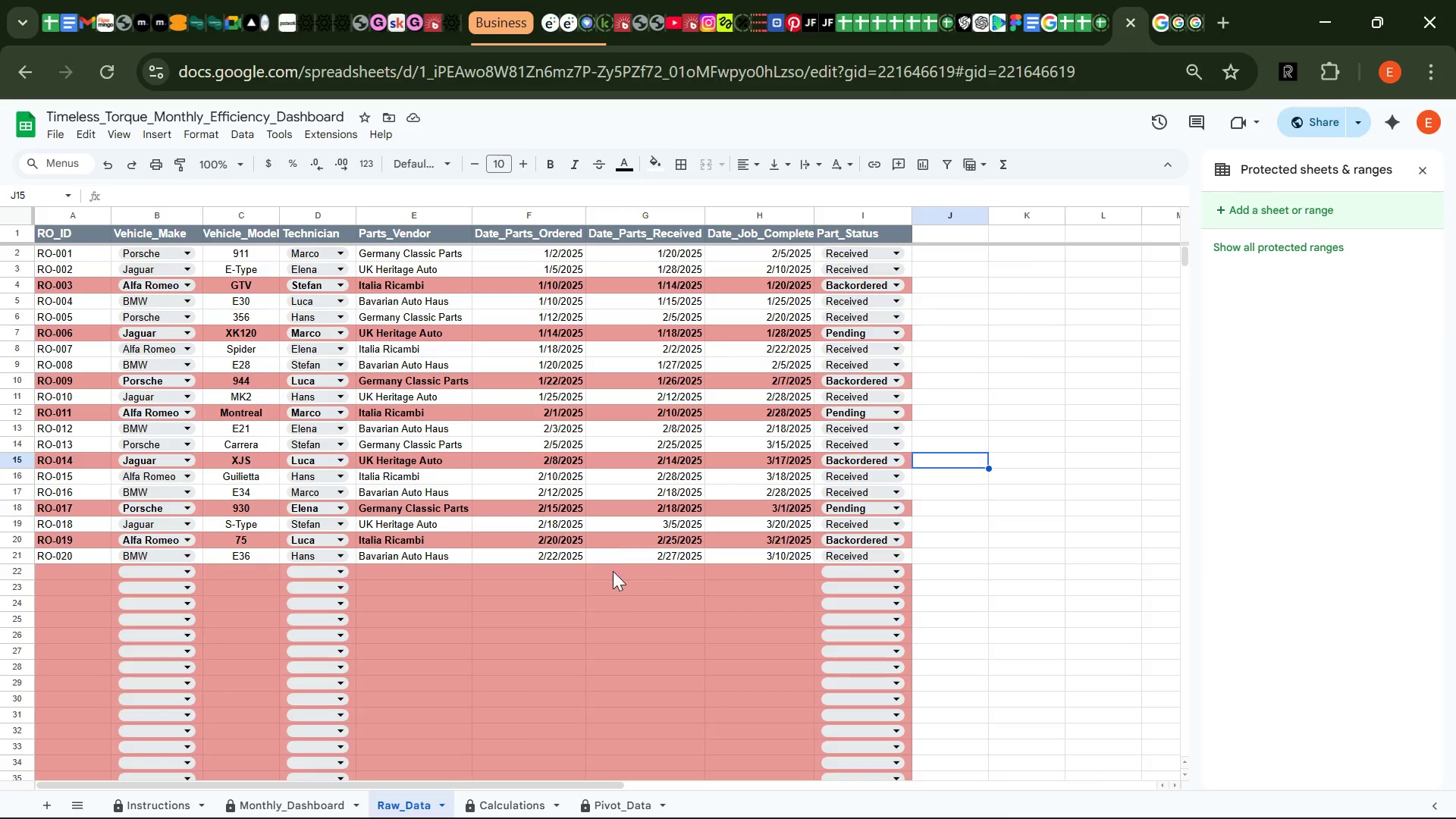 
wait(6.14)
 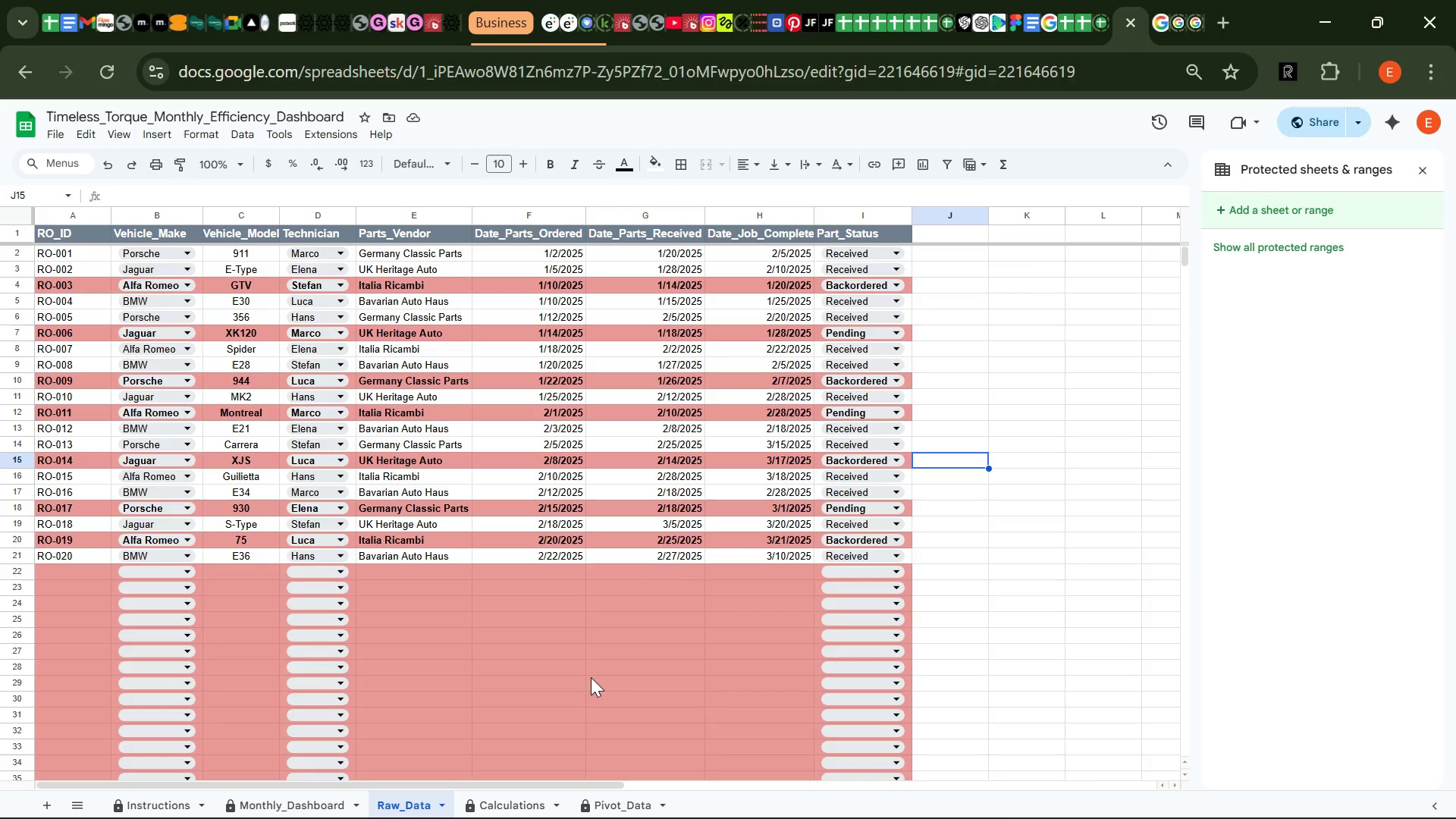 
left_click([519, 794])
 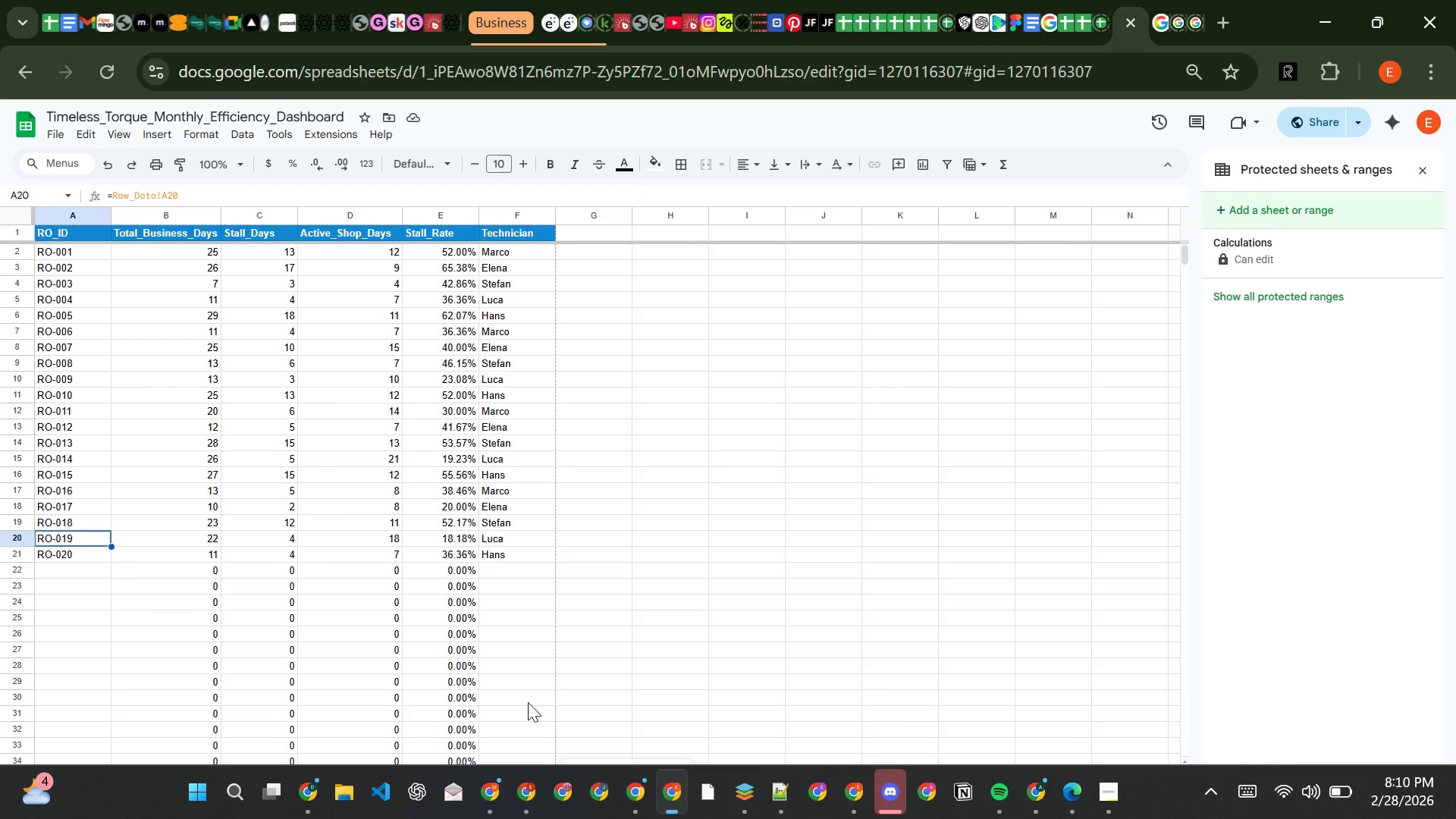 
wait(7.11)
 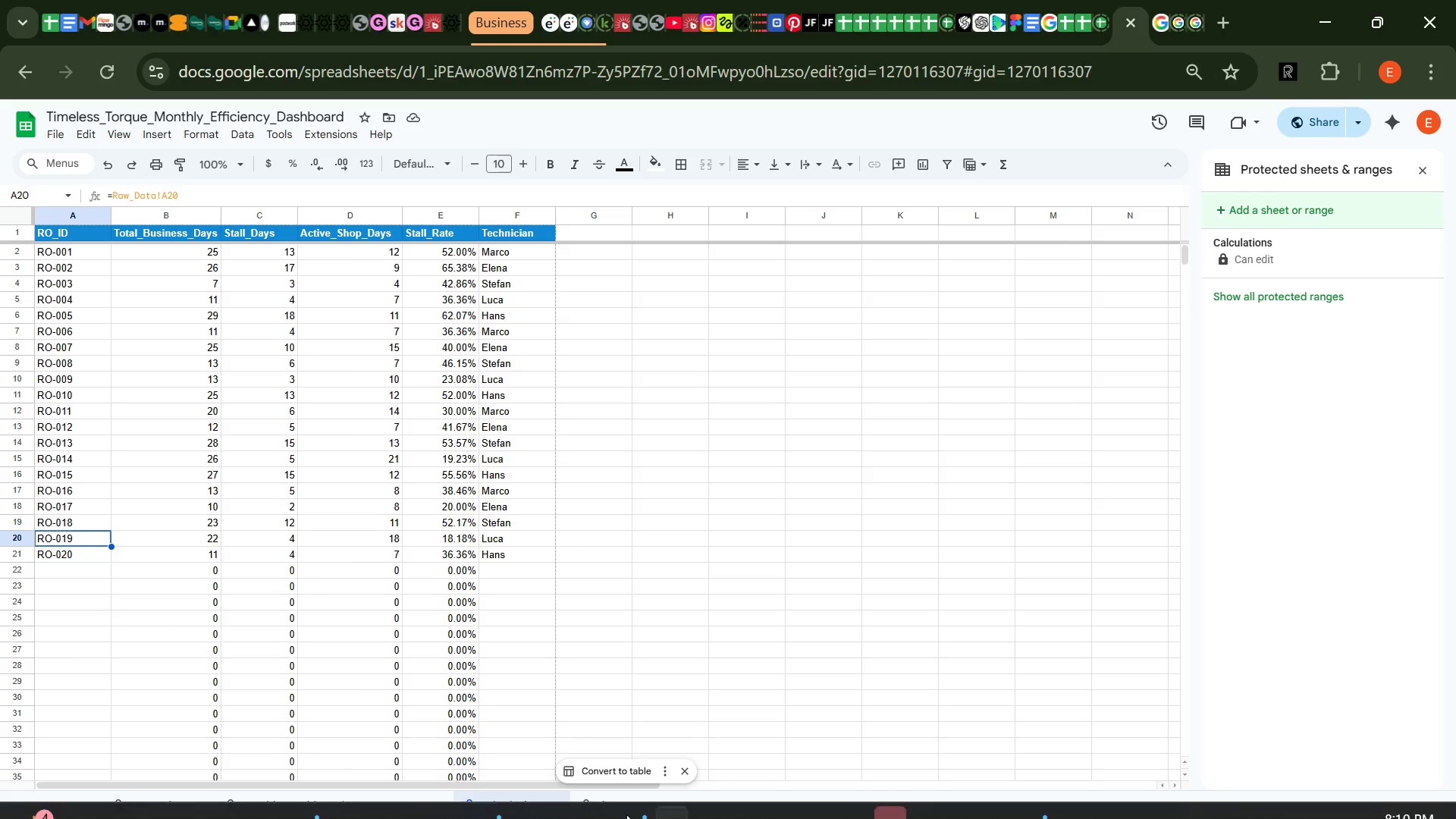 
key(Meta+MetaLeft)
 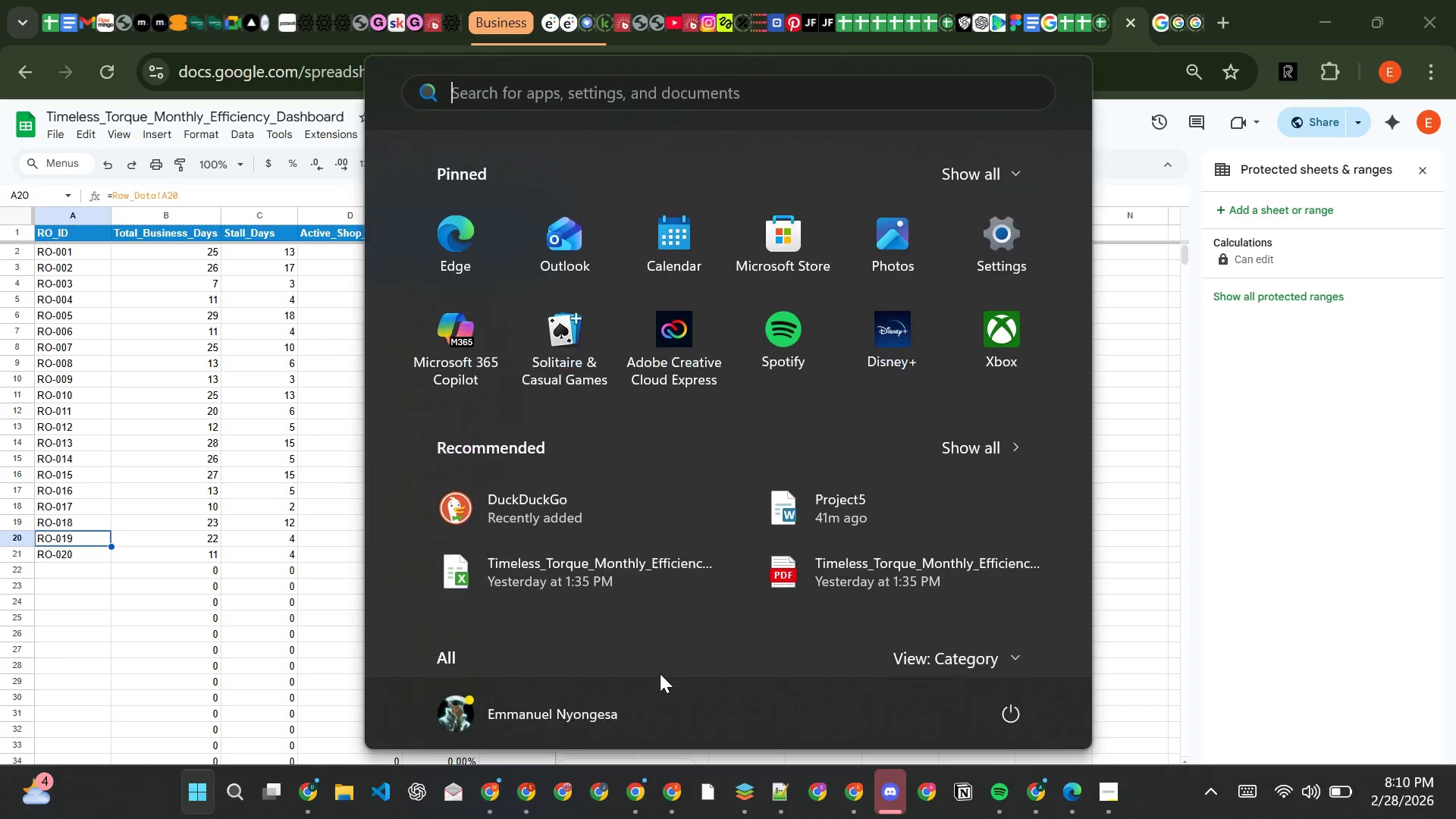 
key(Meta+MetaLeft)
 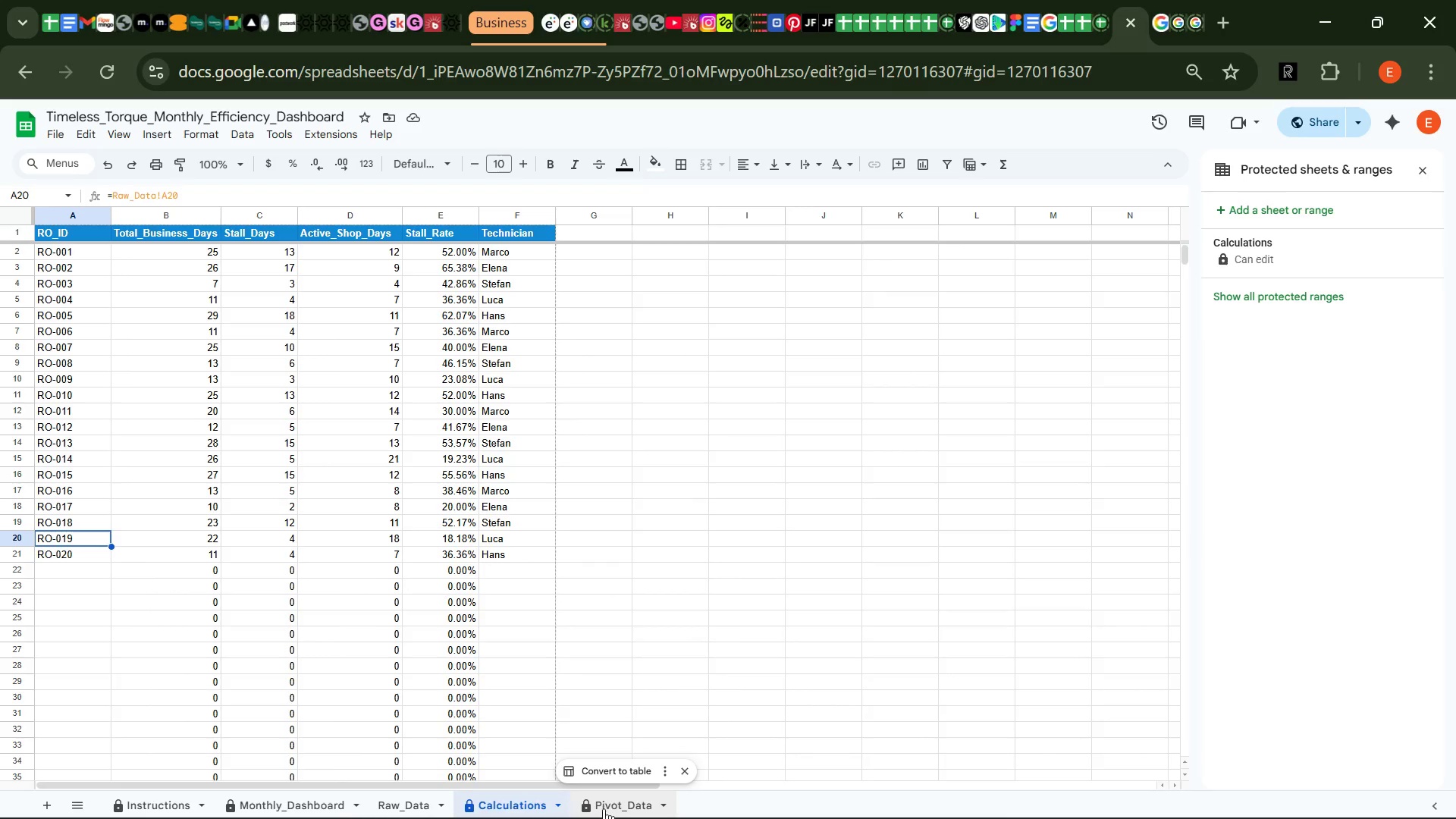 
left_click([604, 807])
 